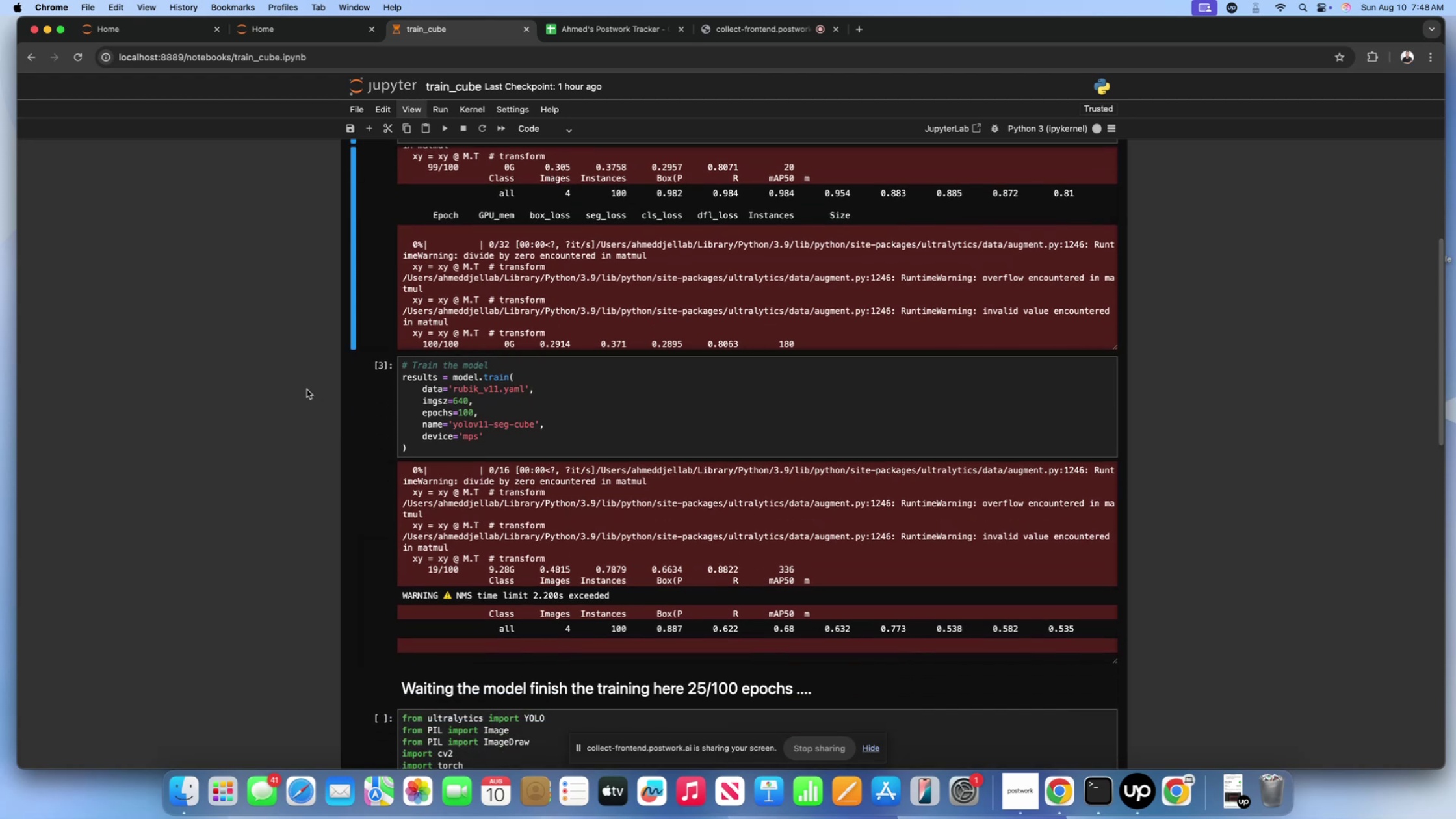 
scroll: coordinate [341, 311], scroll_direction: up, amount: 20.0
 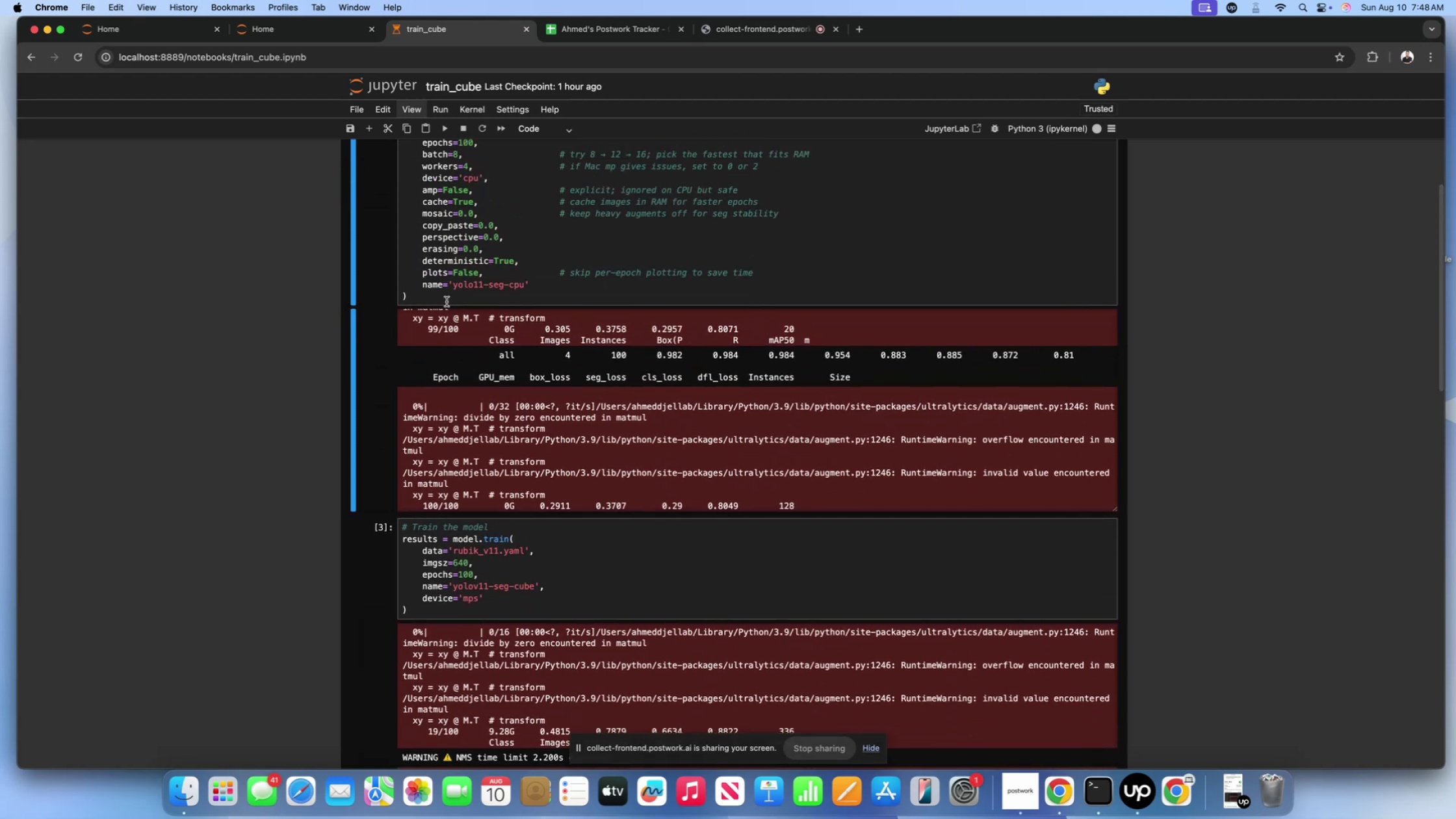 
left_click([446, 298])
 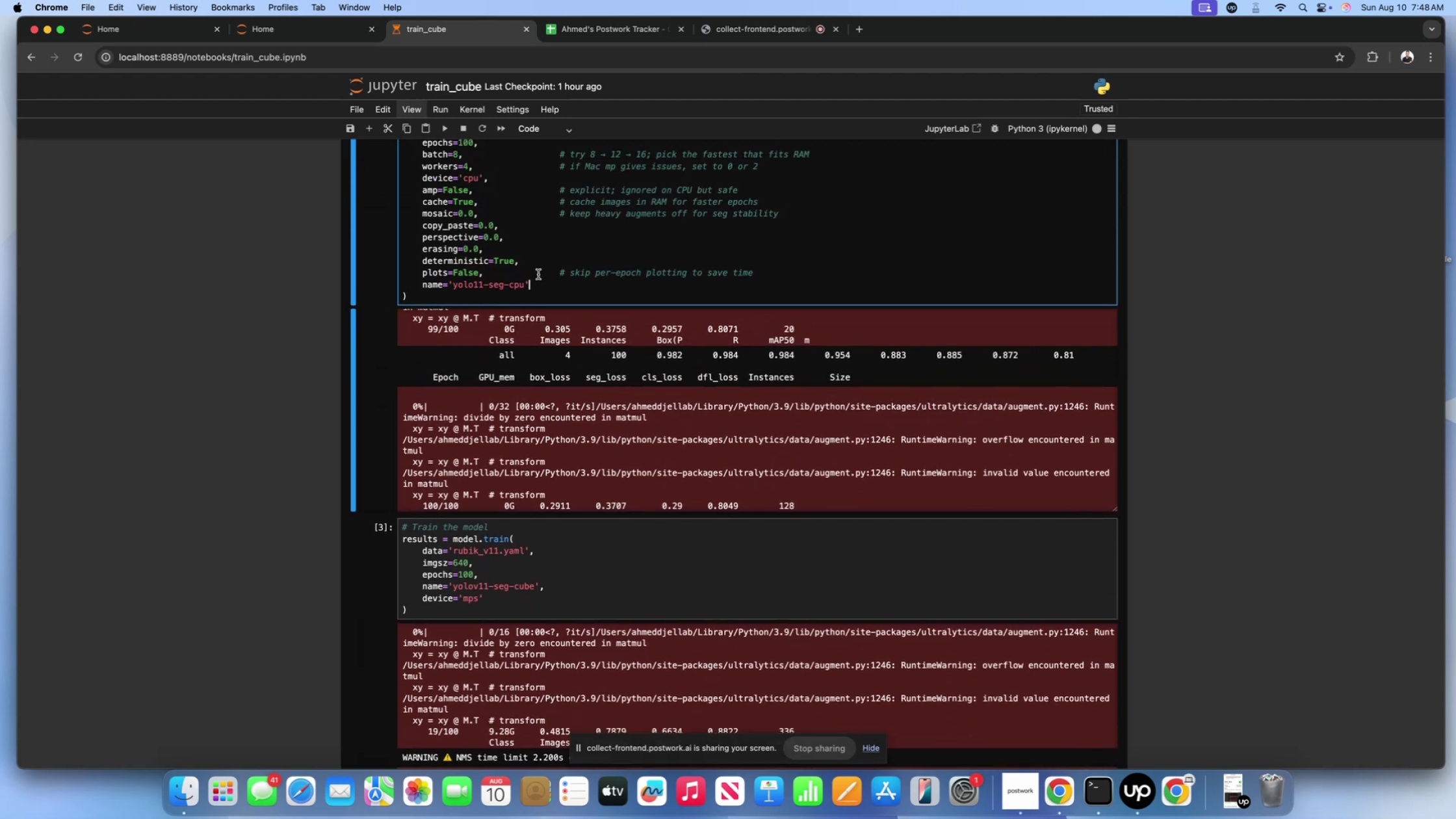 
double_click([538, 274])
 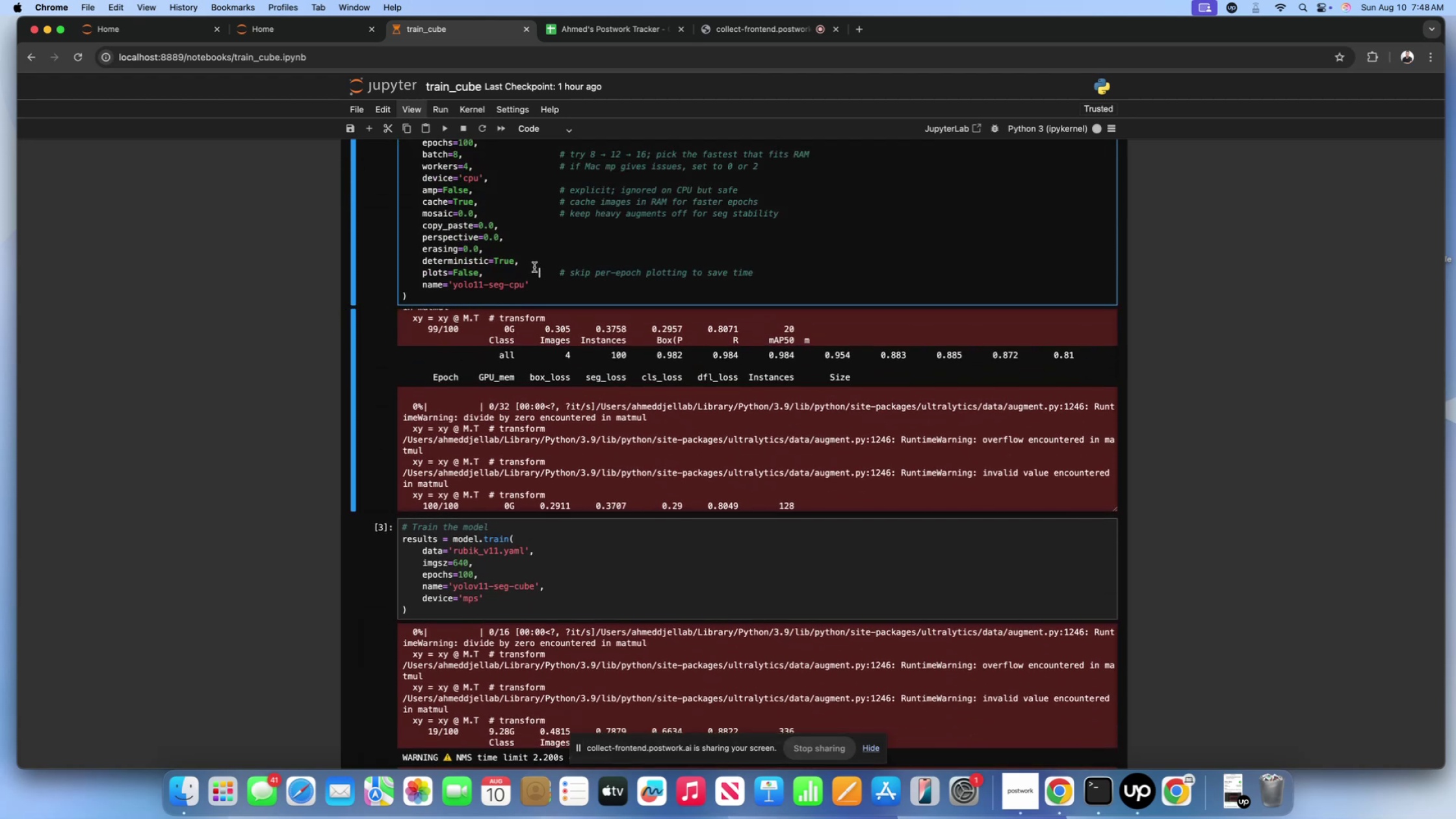 
triple_click([534, 267])
 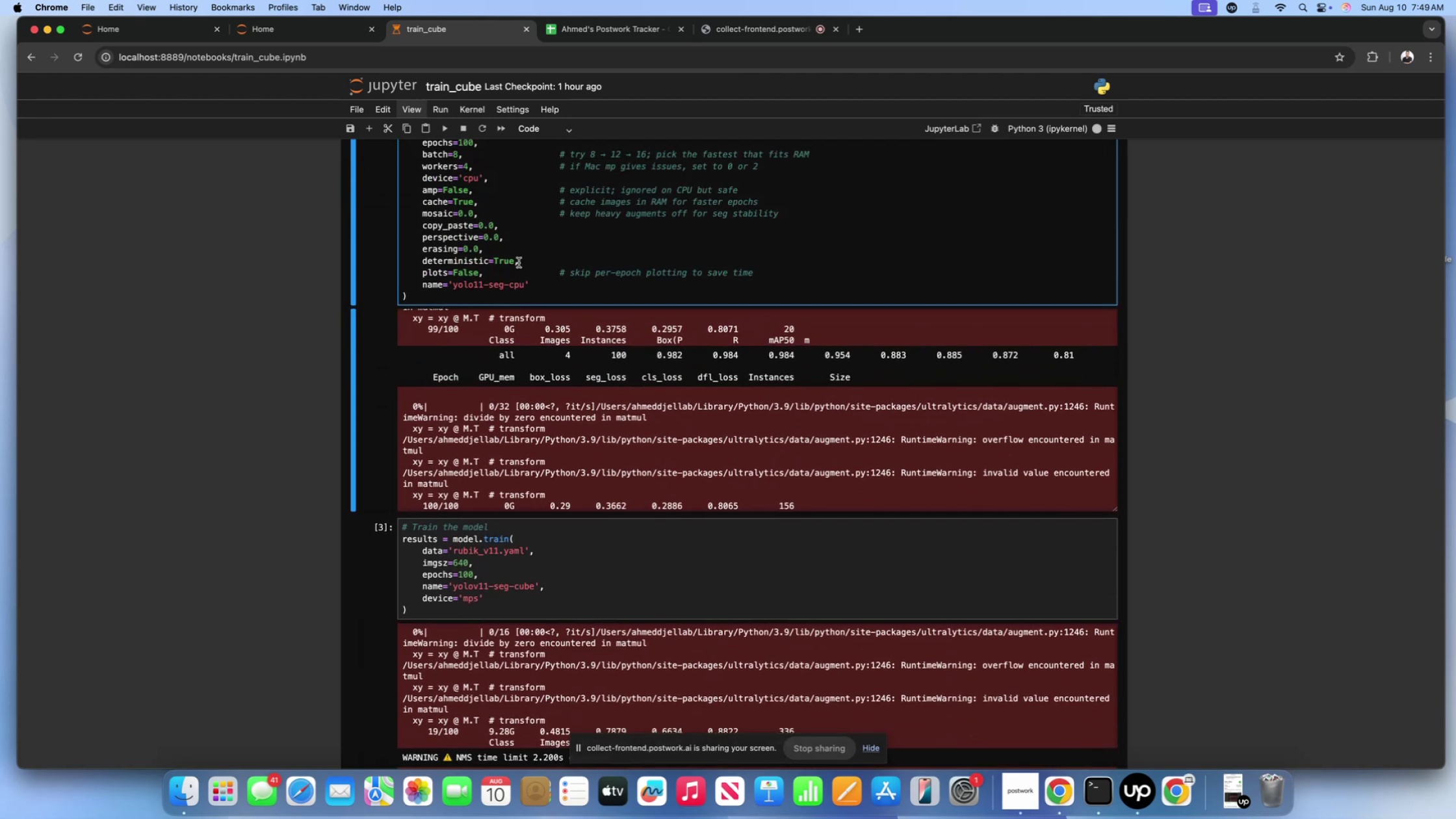 
left_click([519, 263])
 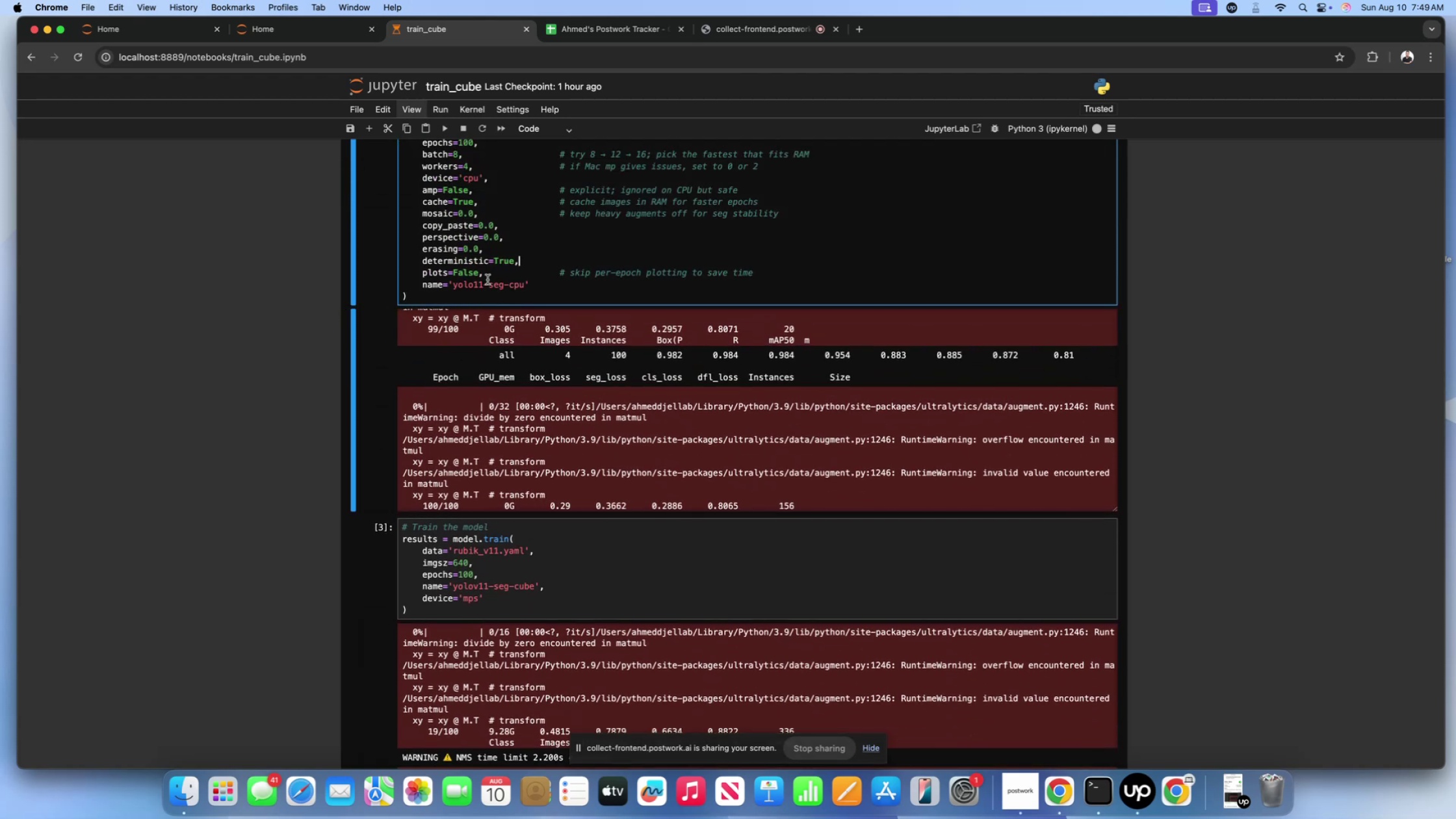 
left_click([488, 278])
 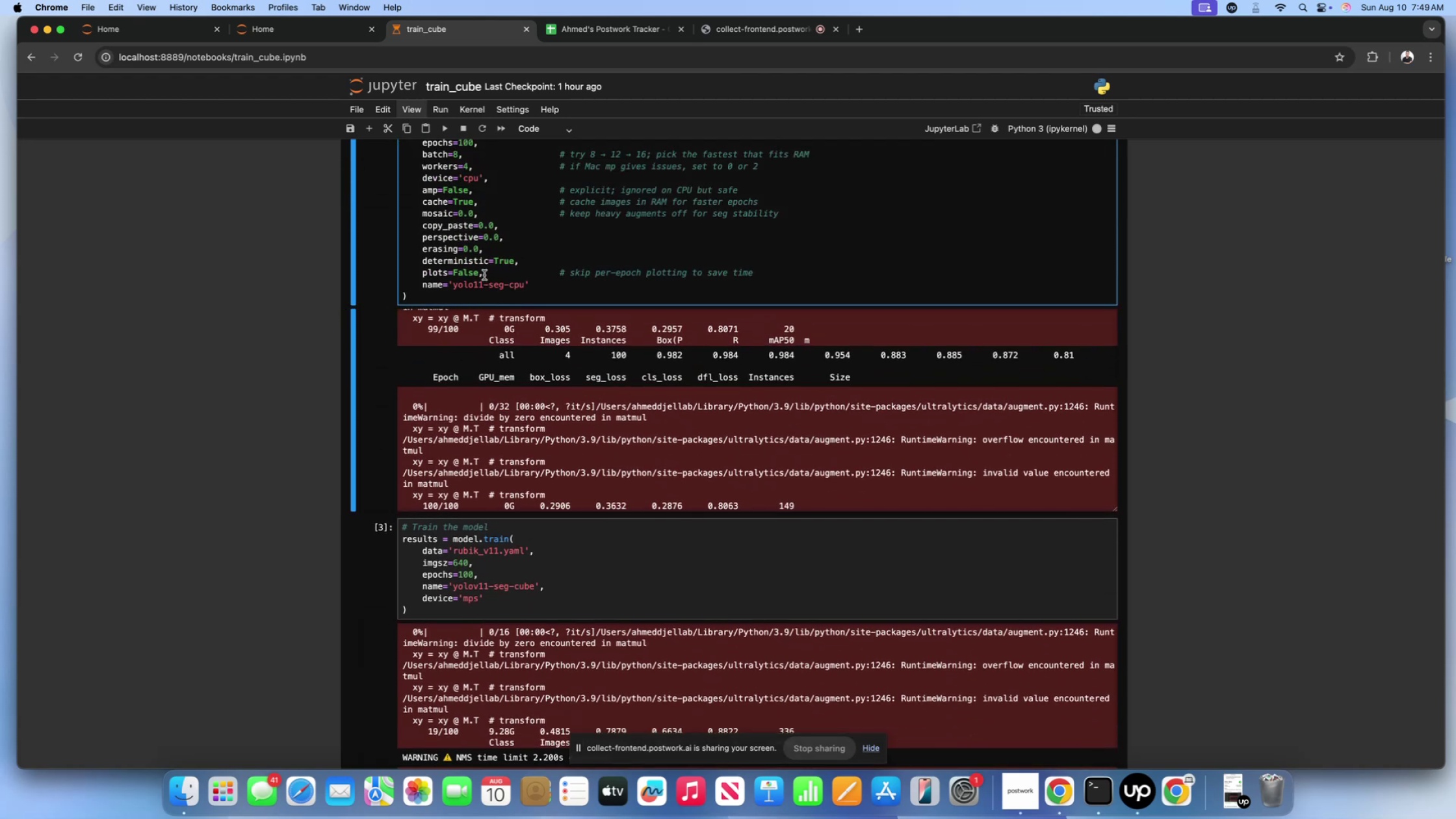 
left_click([484, 275])
 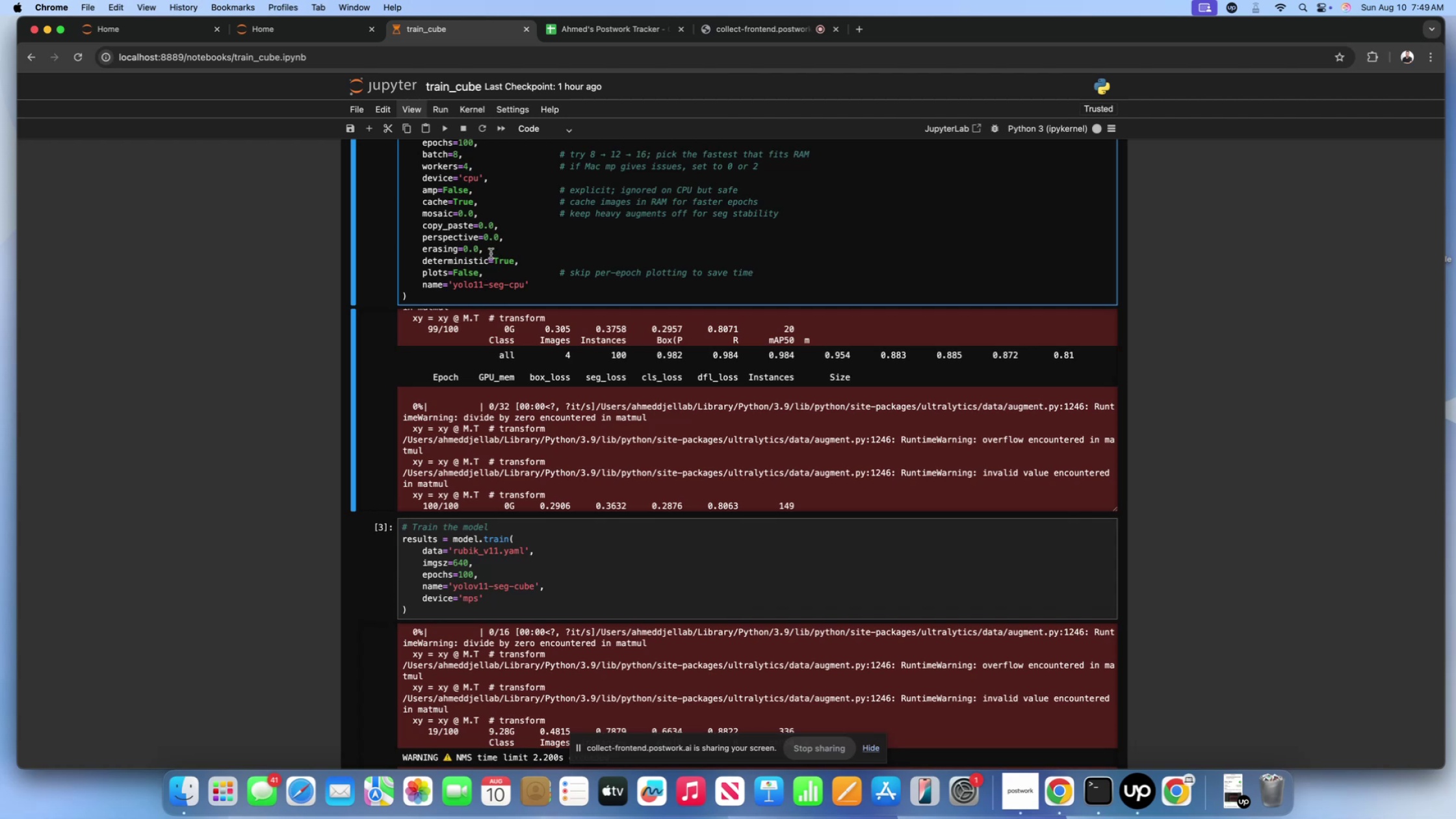 
left_click([491, 254])
 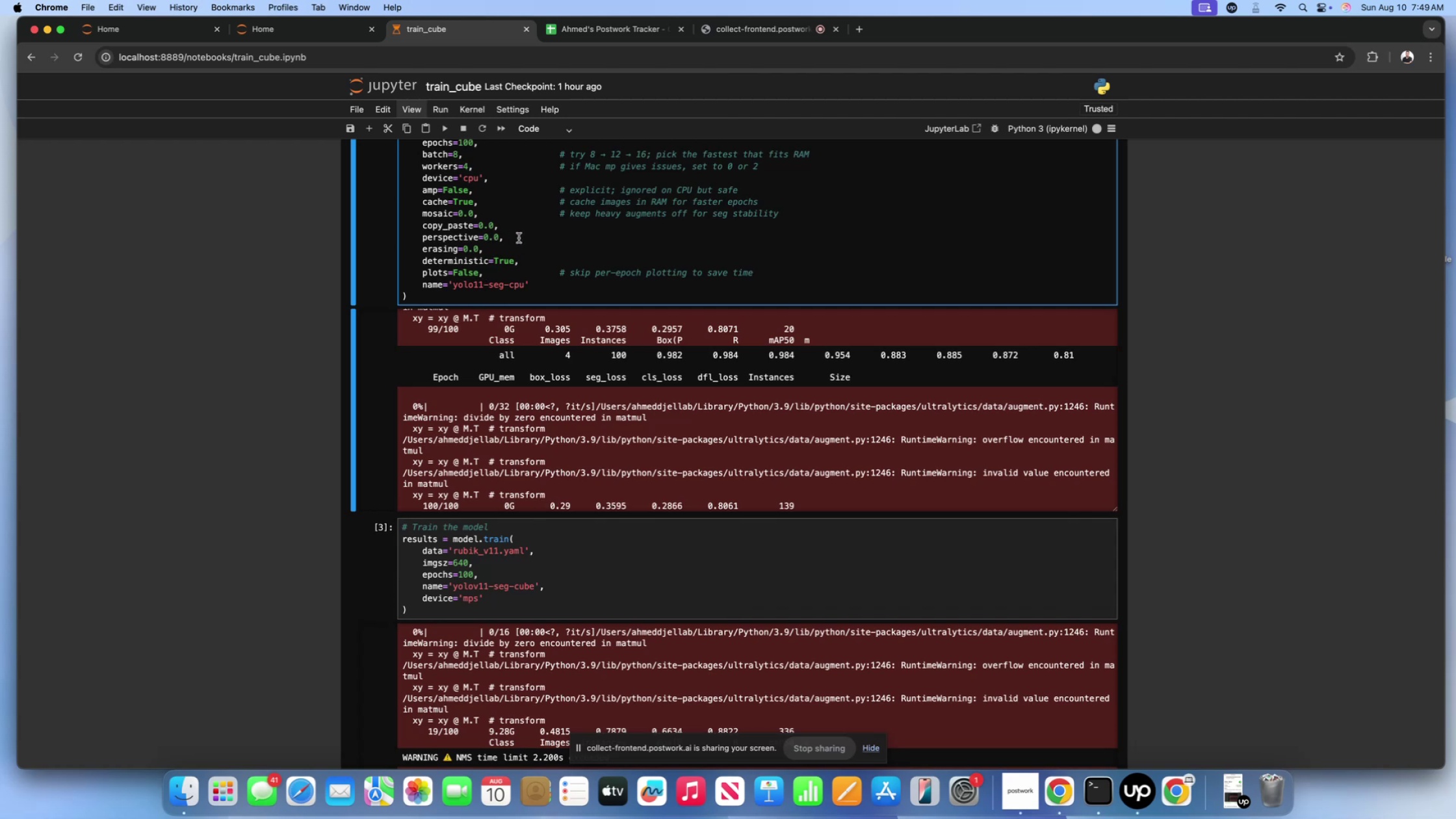 
left_click([519, 238])
 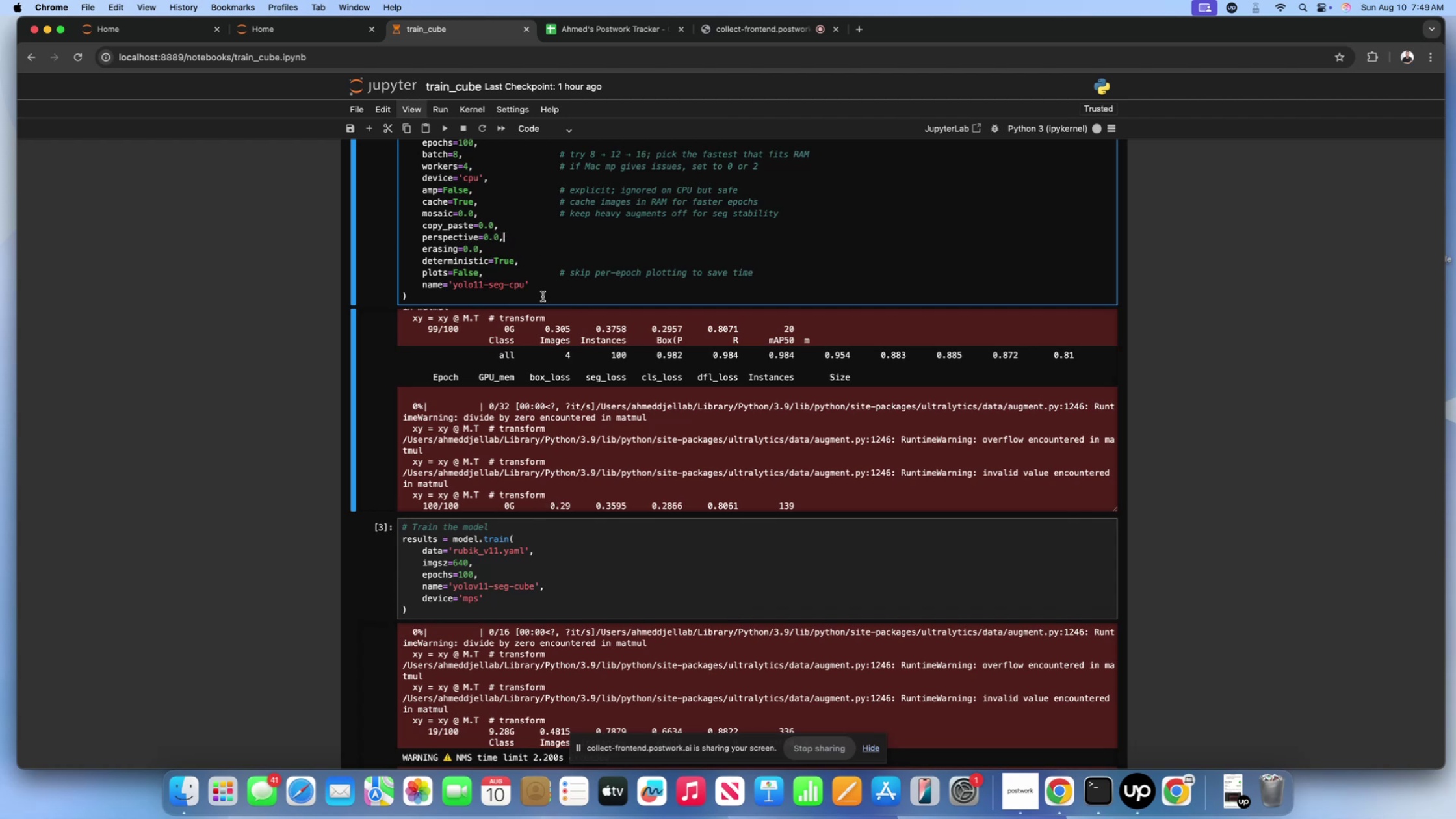 
left_click([529, 280])
 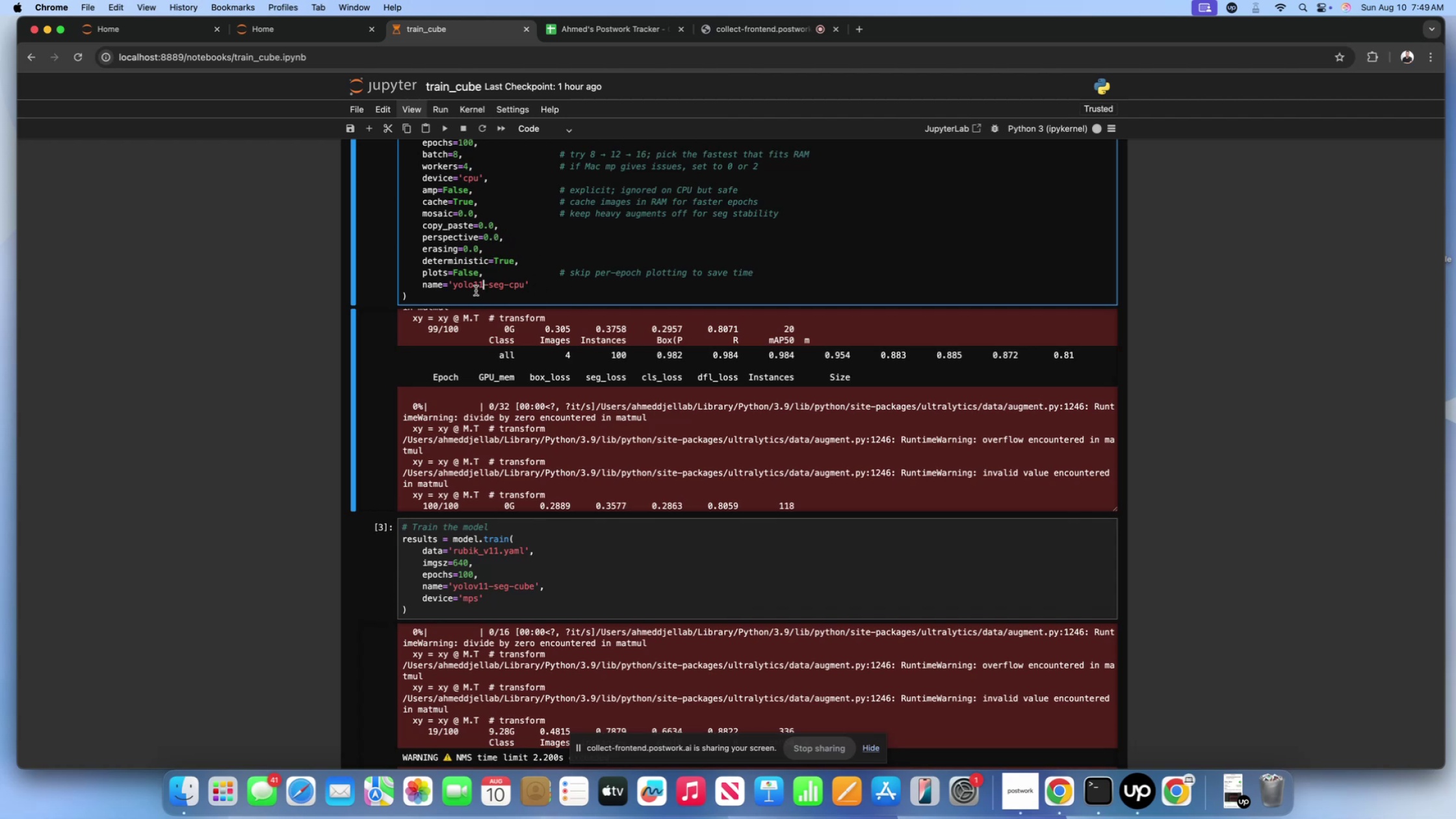 
double_click([461, 292])
 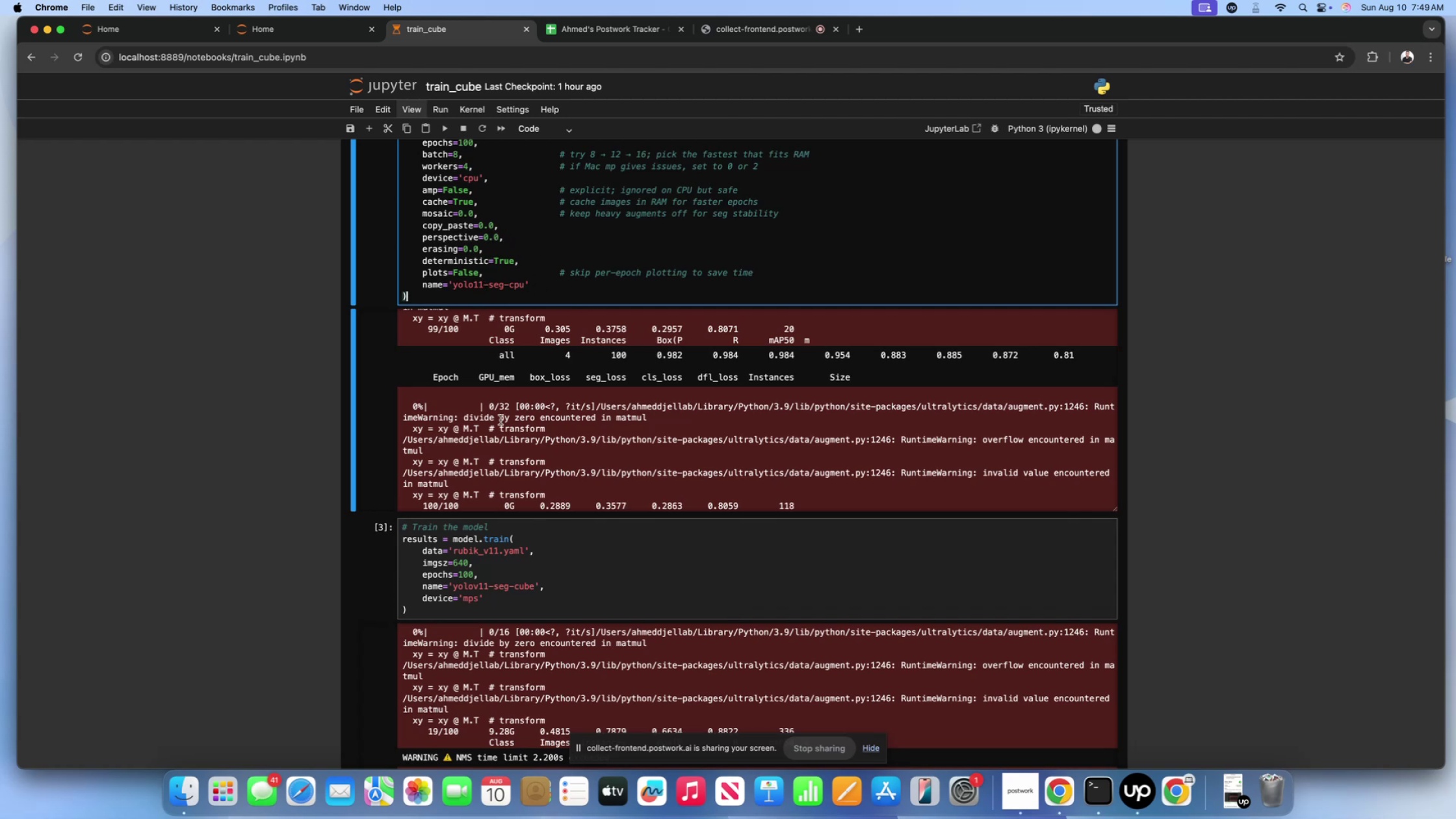 
scroll: coordinate [500, 420], scroll_direction: down, amount: 8.0
 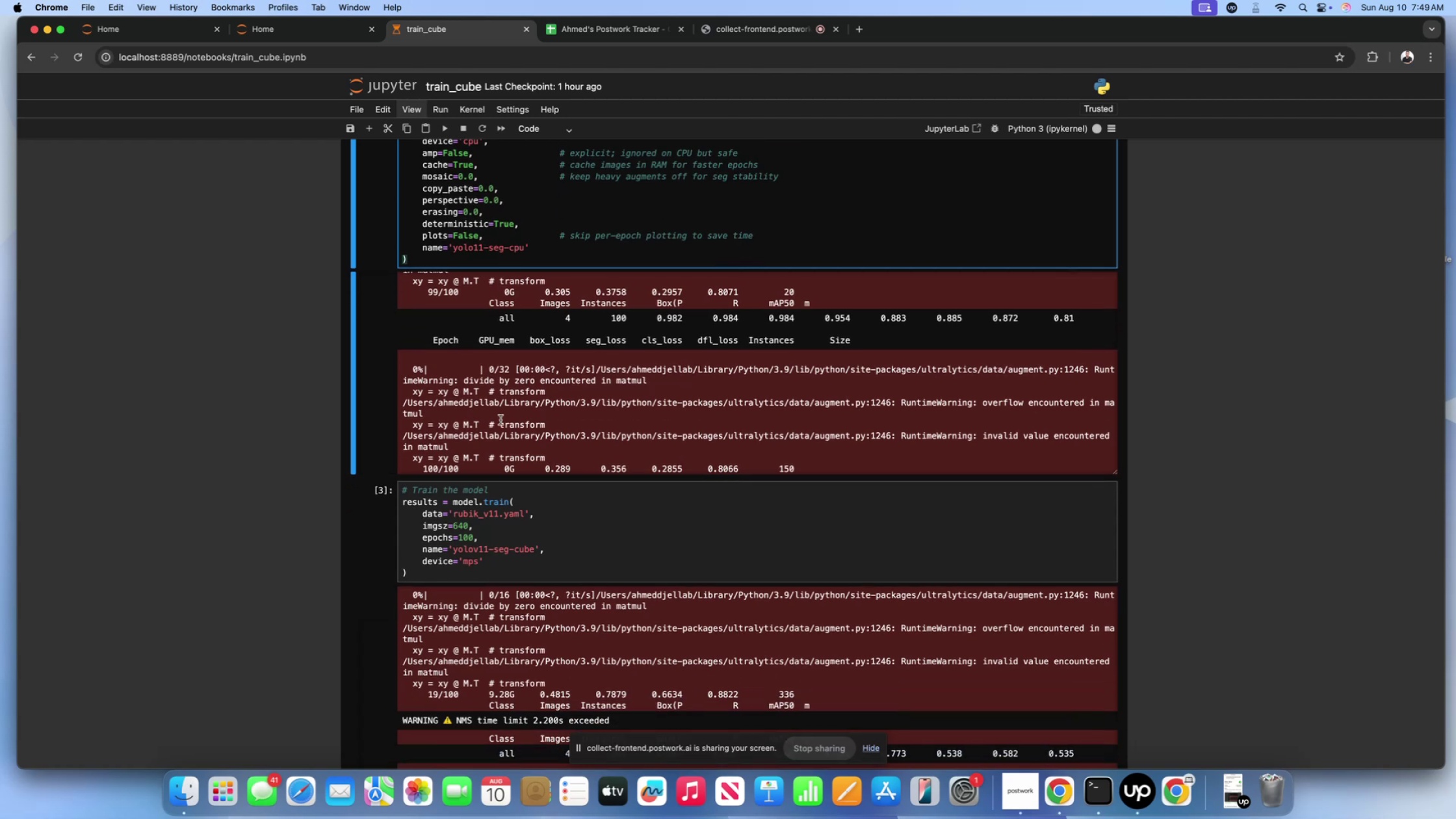 
wait(5.33)
 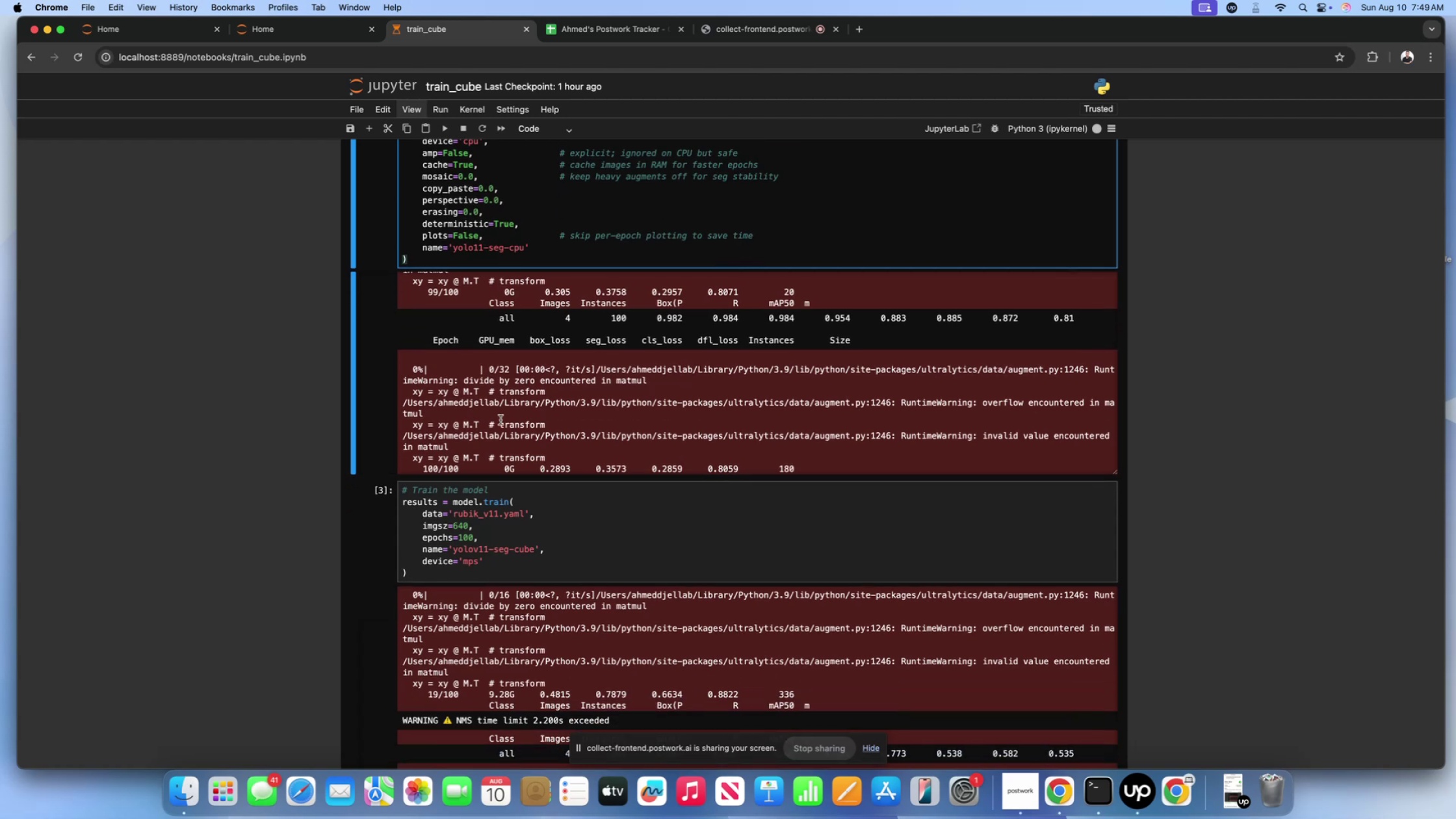 
scroll: coordinate [511, 419], scroll_direction: down, amount: 37.0
 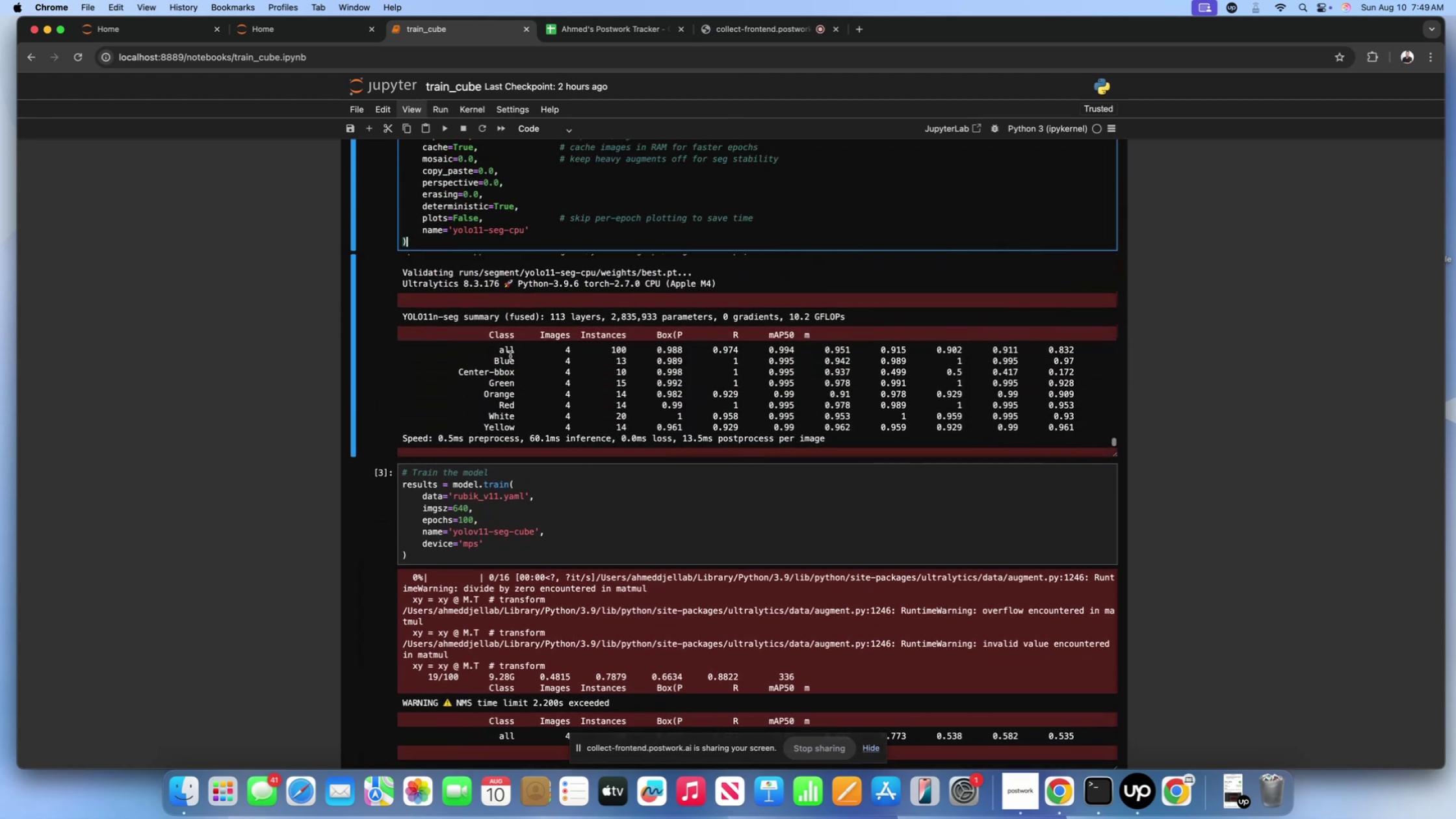 
left_click_drag(start_coordinate=[430, 314], to_coordinate=[654, 324])
 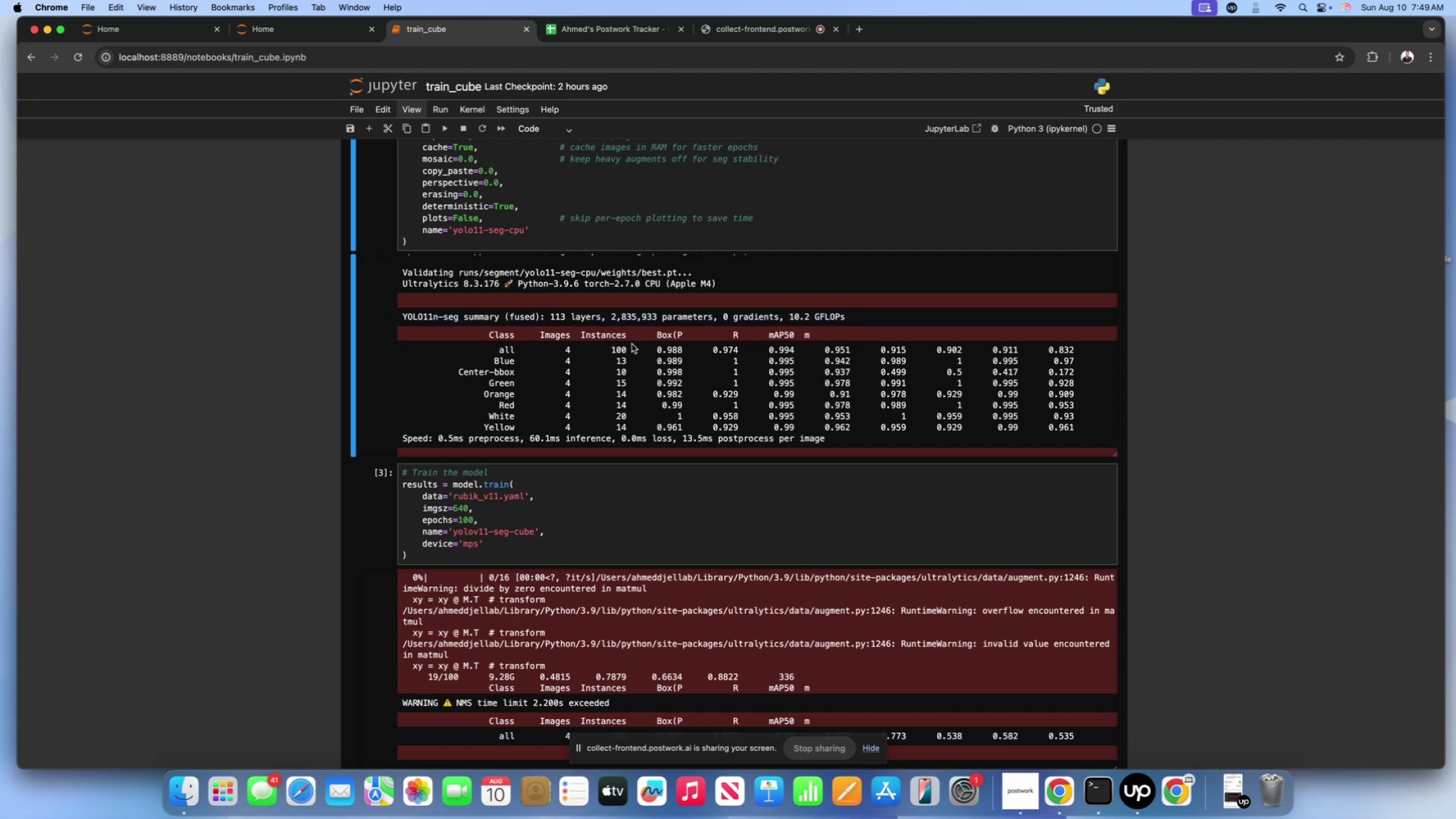 
scroll: coordinate [629, 346], scroll_direction: down, amount: 4.0
 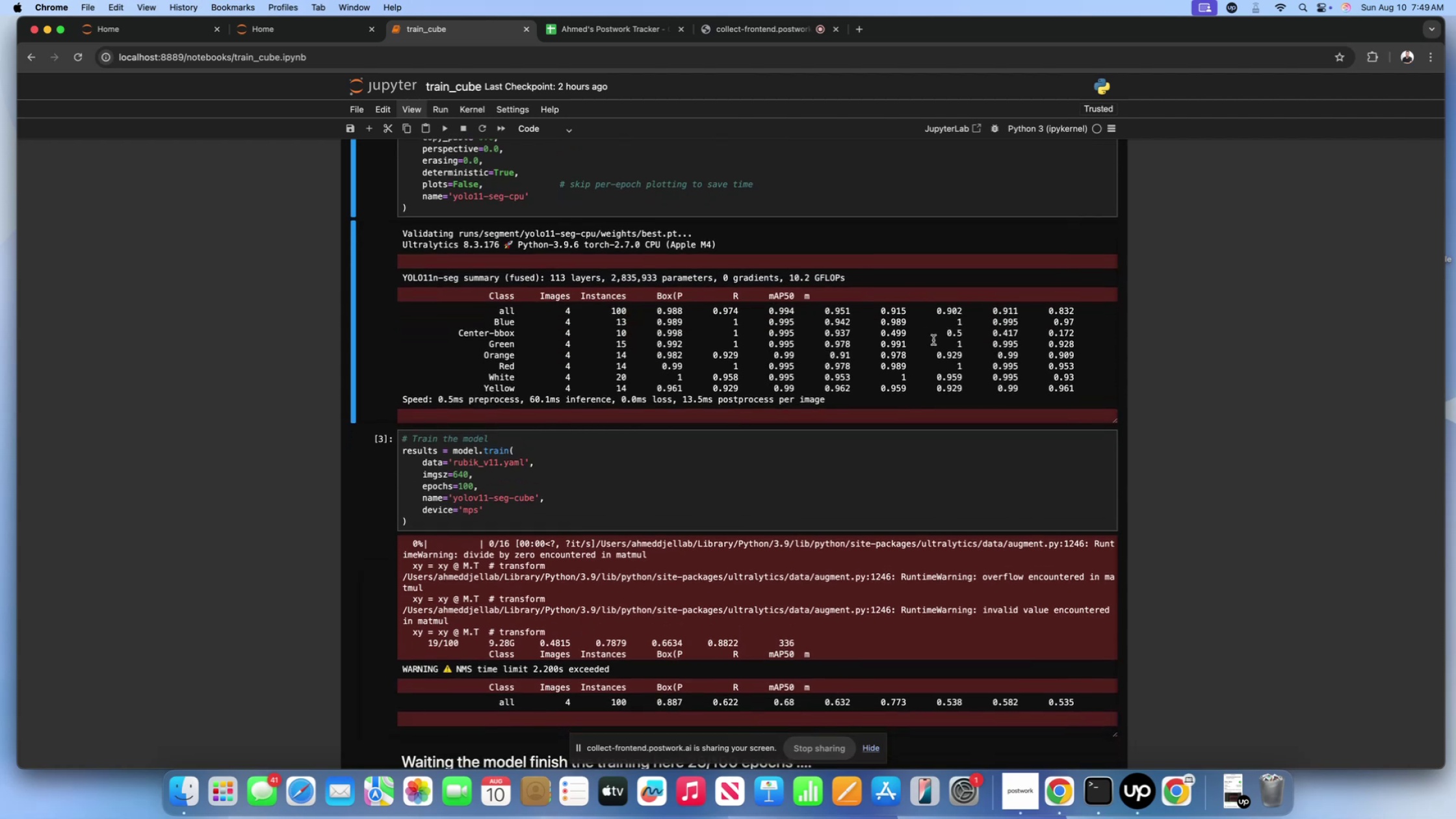 
wait(7.72)
 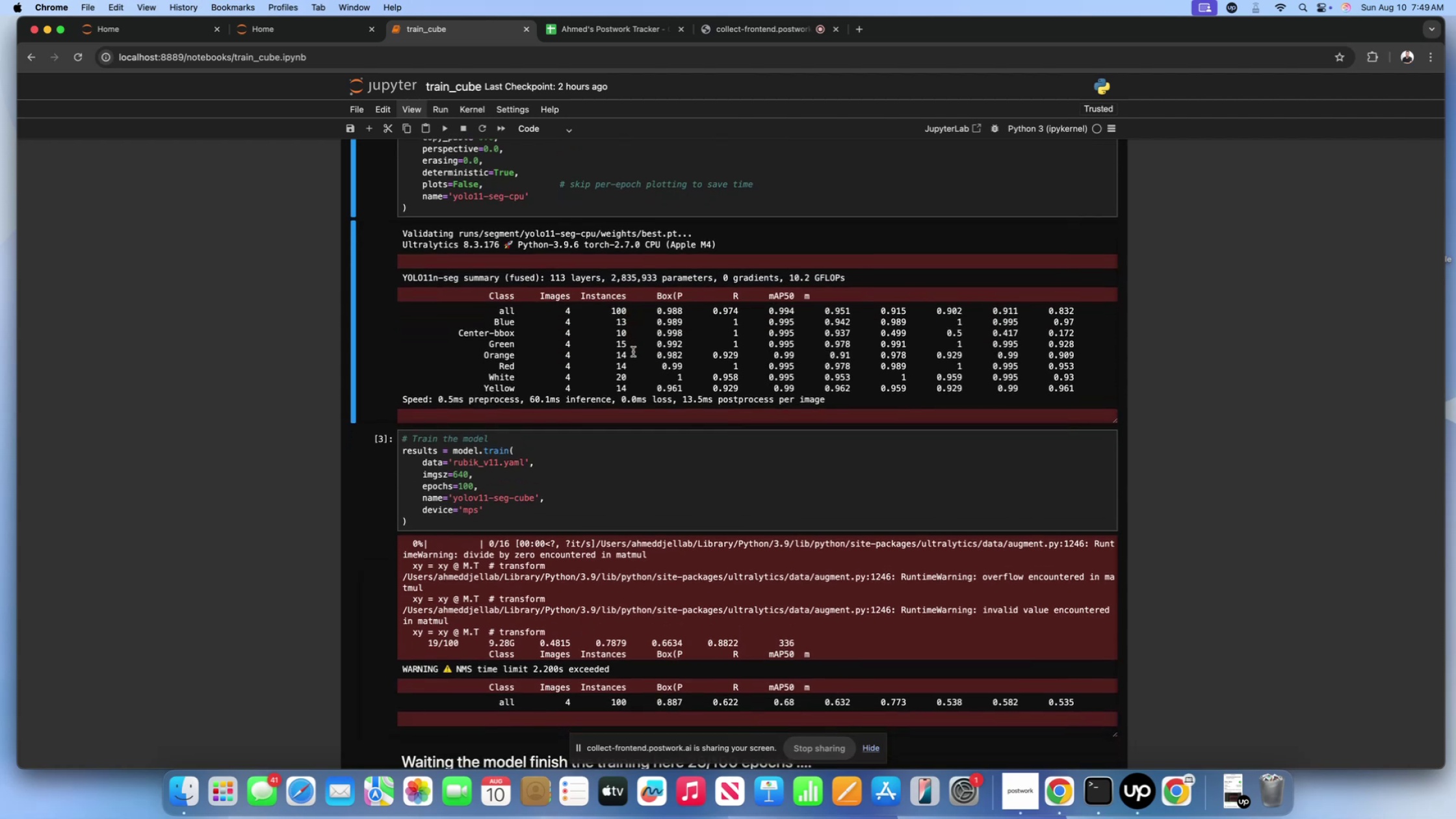 
left_click_drag(start_coordinate=[1076, 384], to_coordinate=[1008, 333])
 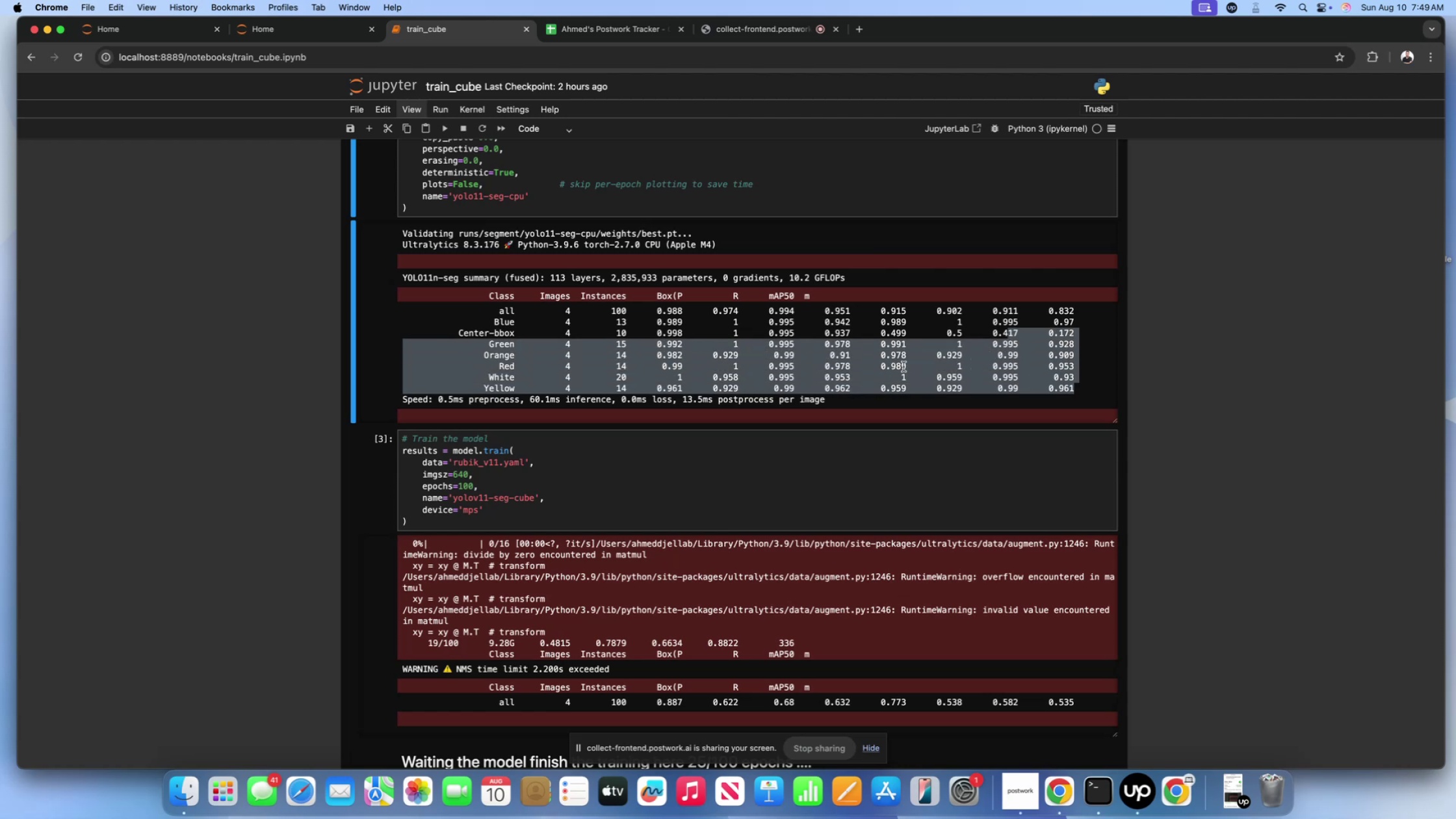 
left_click([890, 367])
 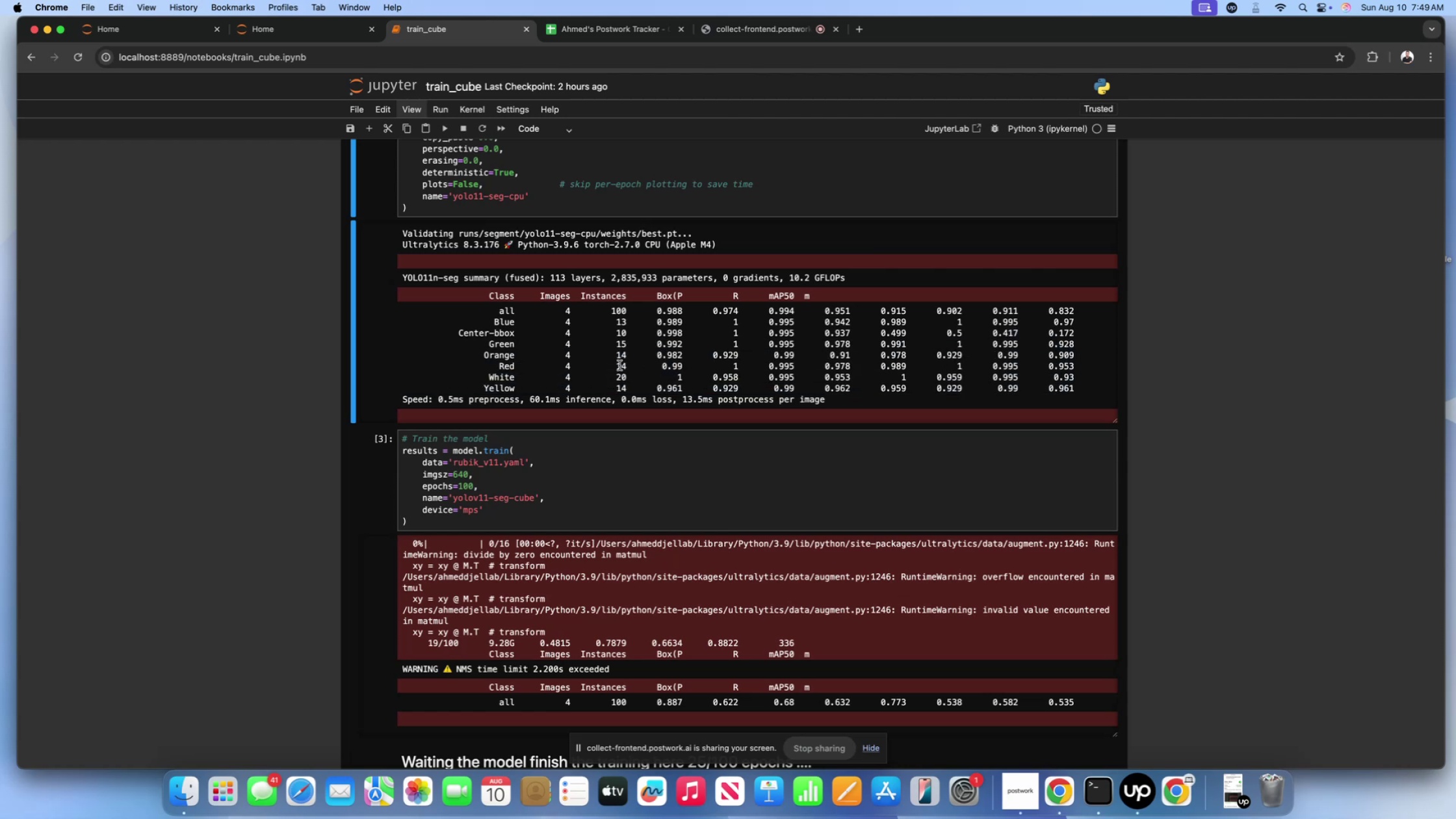 
scroll: coordinate [619, 365], scroll_direction: down, amount: 4.0
 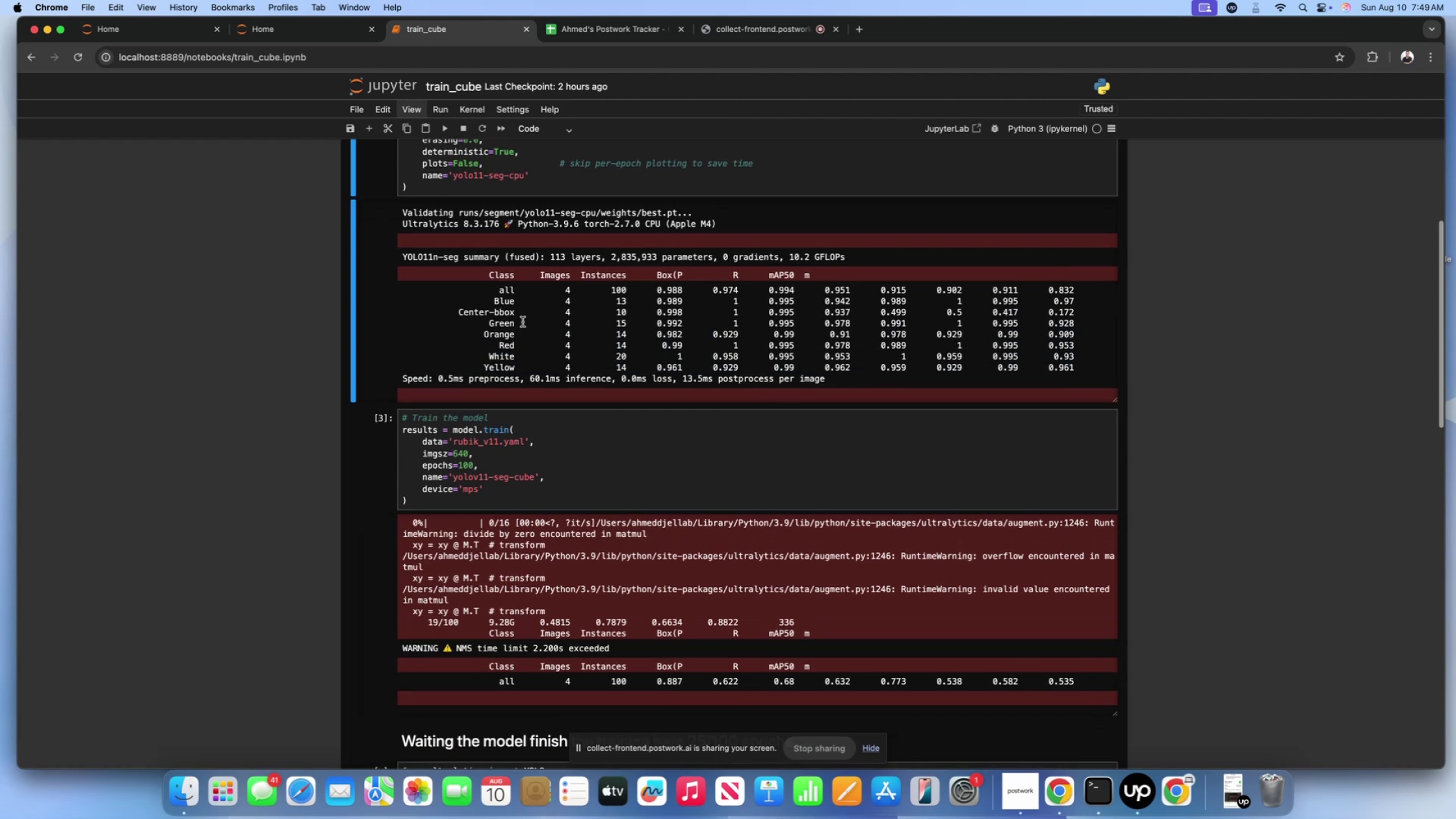 
scroll: coordinate [514, 320], scroll_direction: up, amount: 17.0
 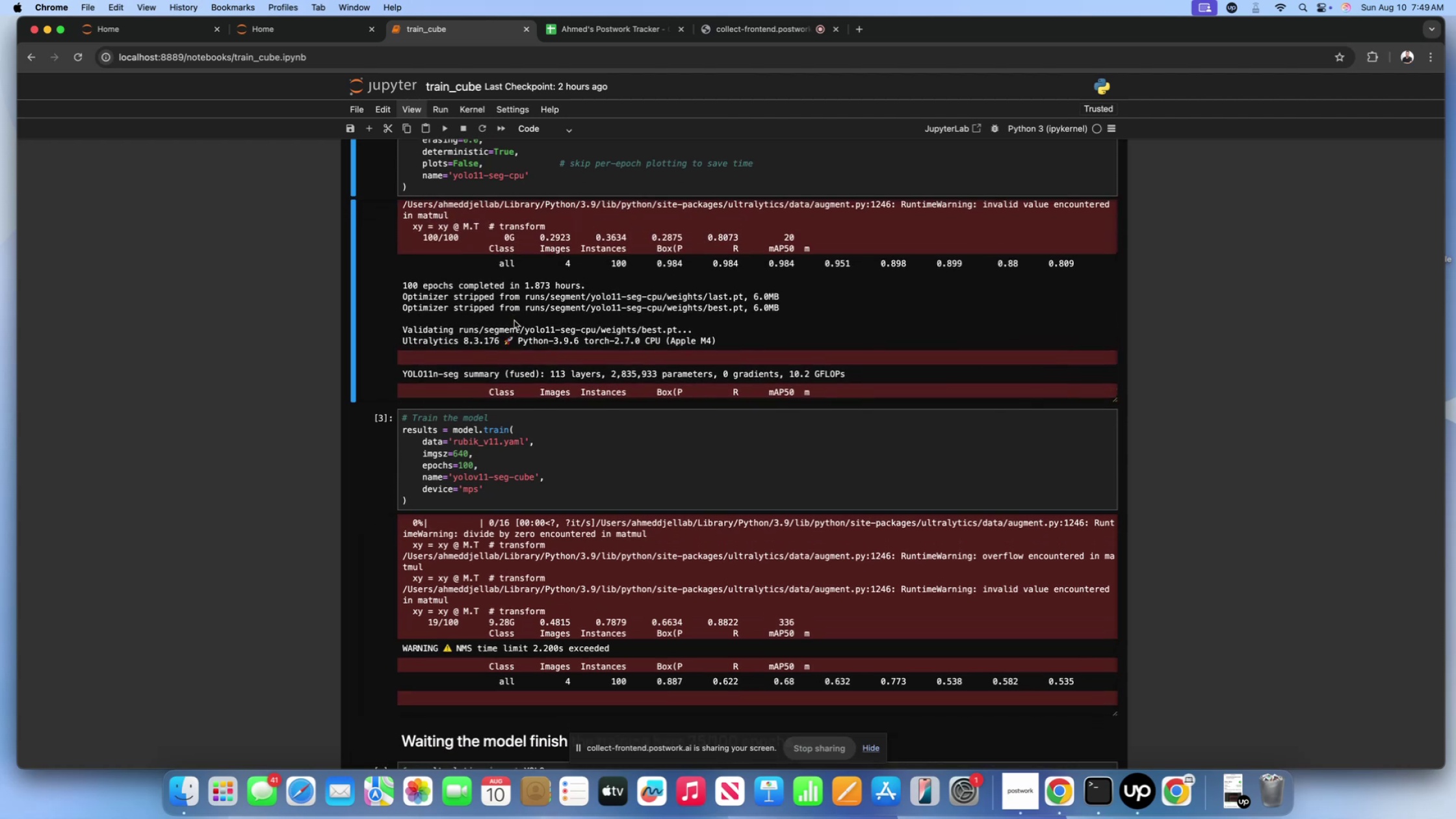 
scroll: coordinate [335, 374], scroll_direction: down, amount: 124.0
 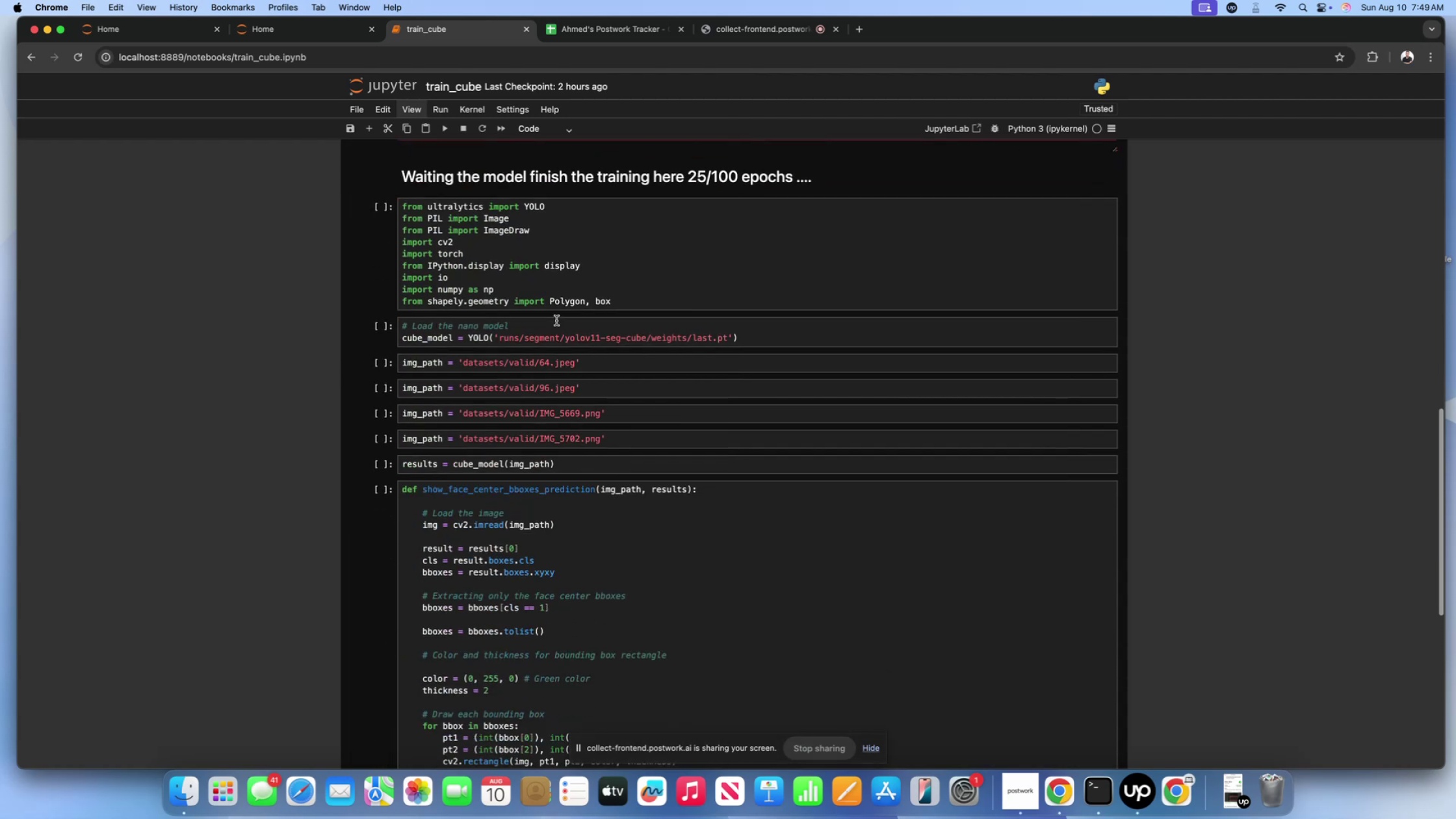 
scroll: coordinate [640, 305], scroll_direction: up, amount: 6.0
 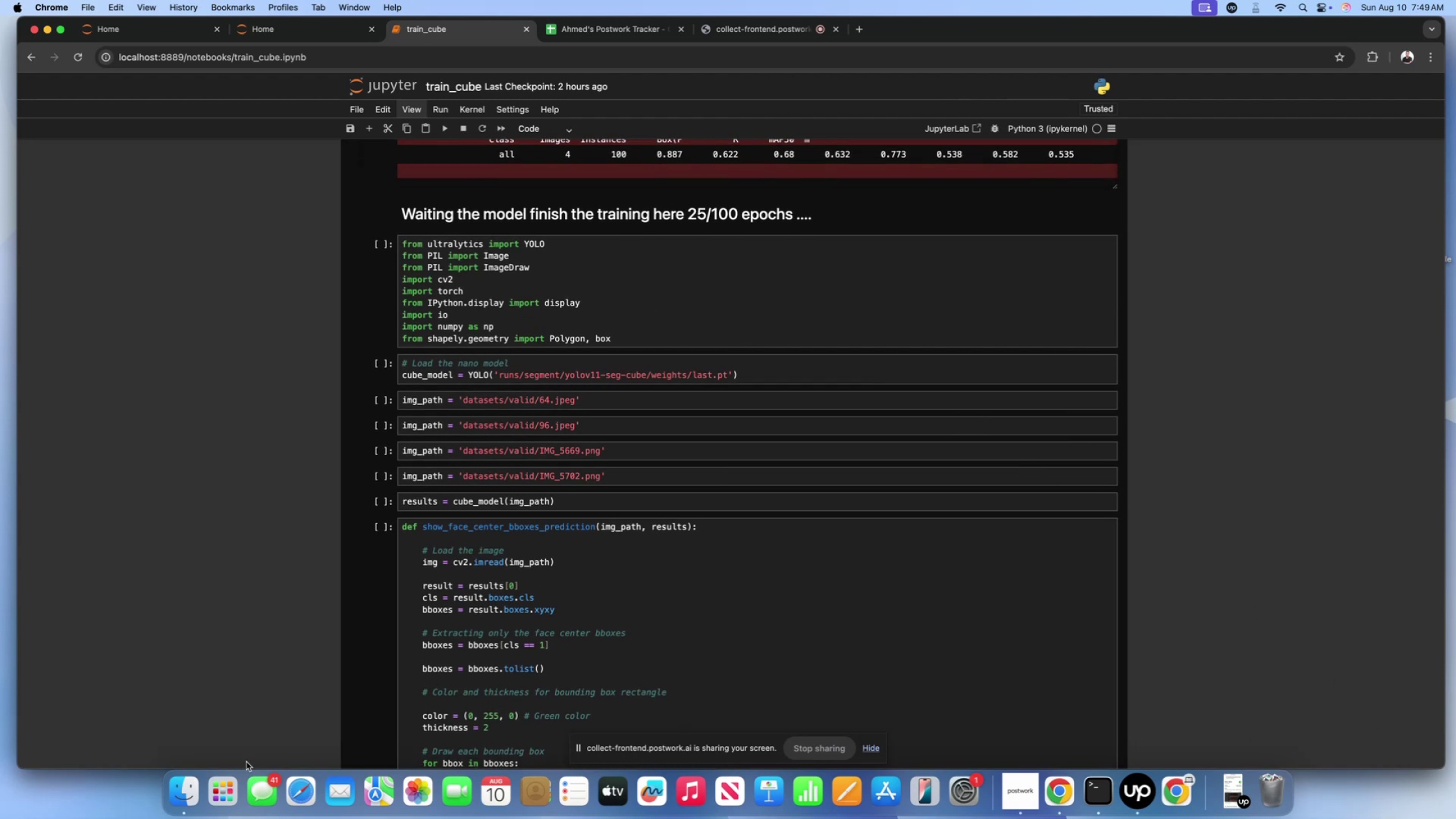 
left_click([181, 781])
 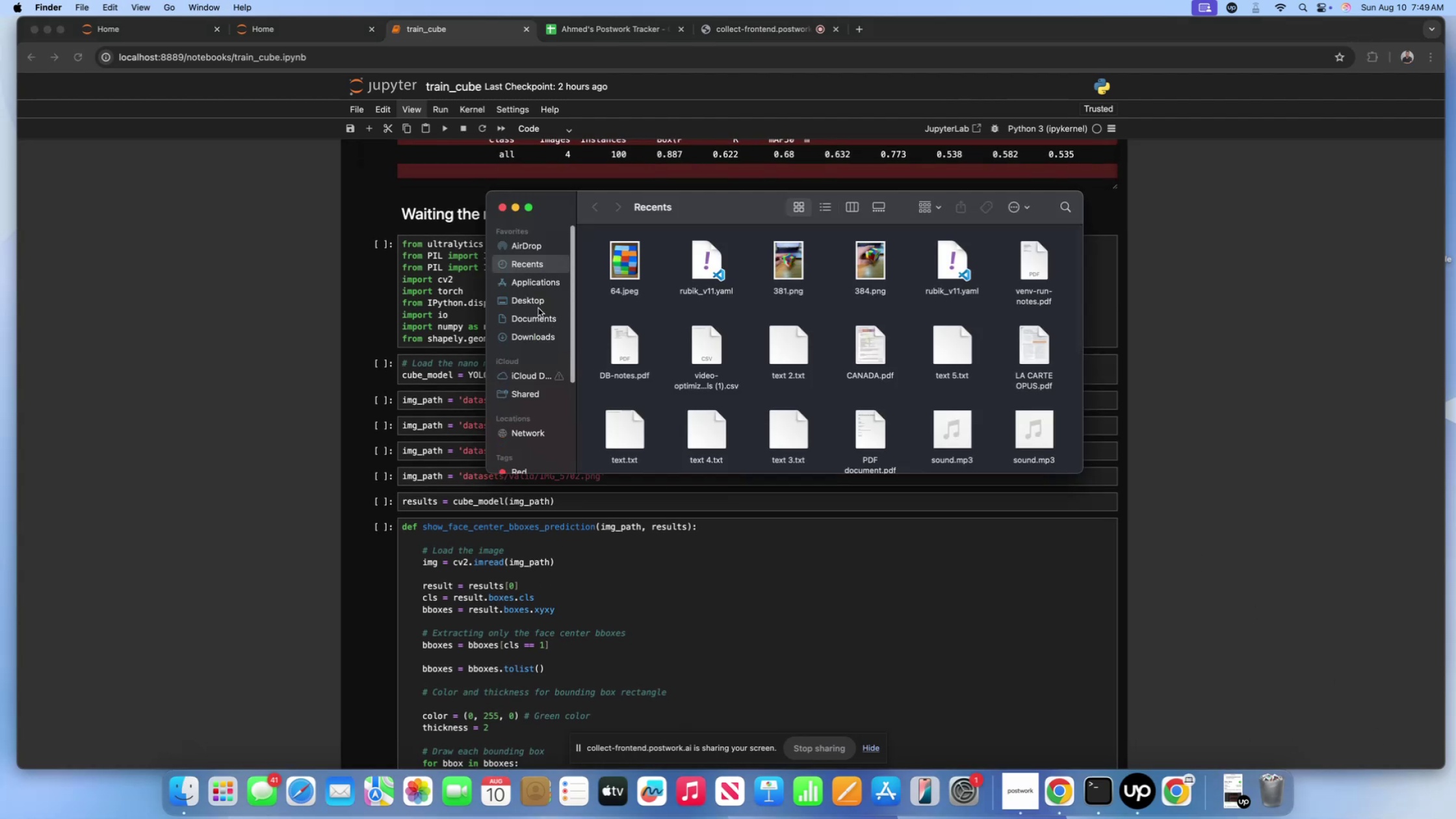 
left_click([542, 296])
 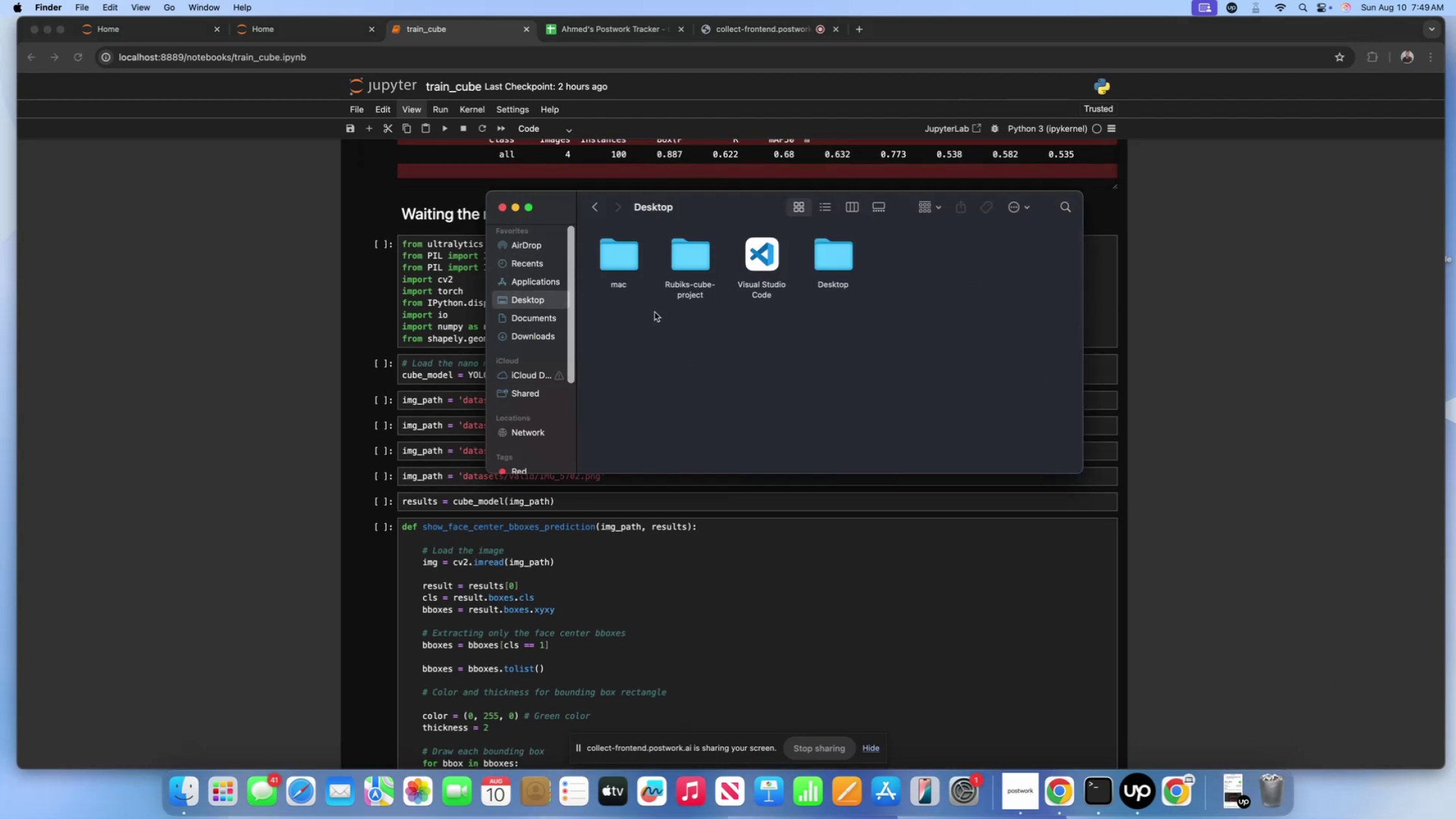 
left_click([701, 265])
 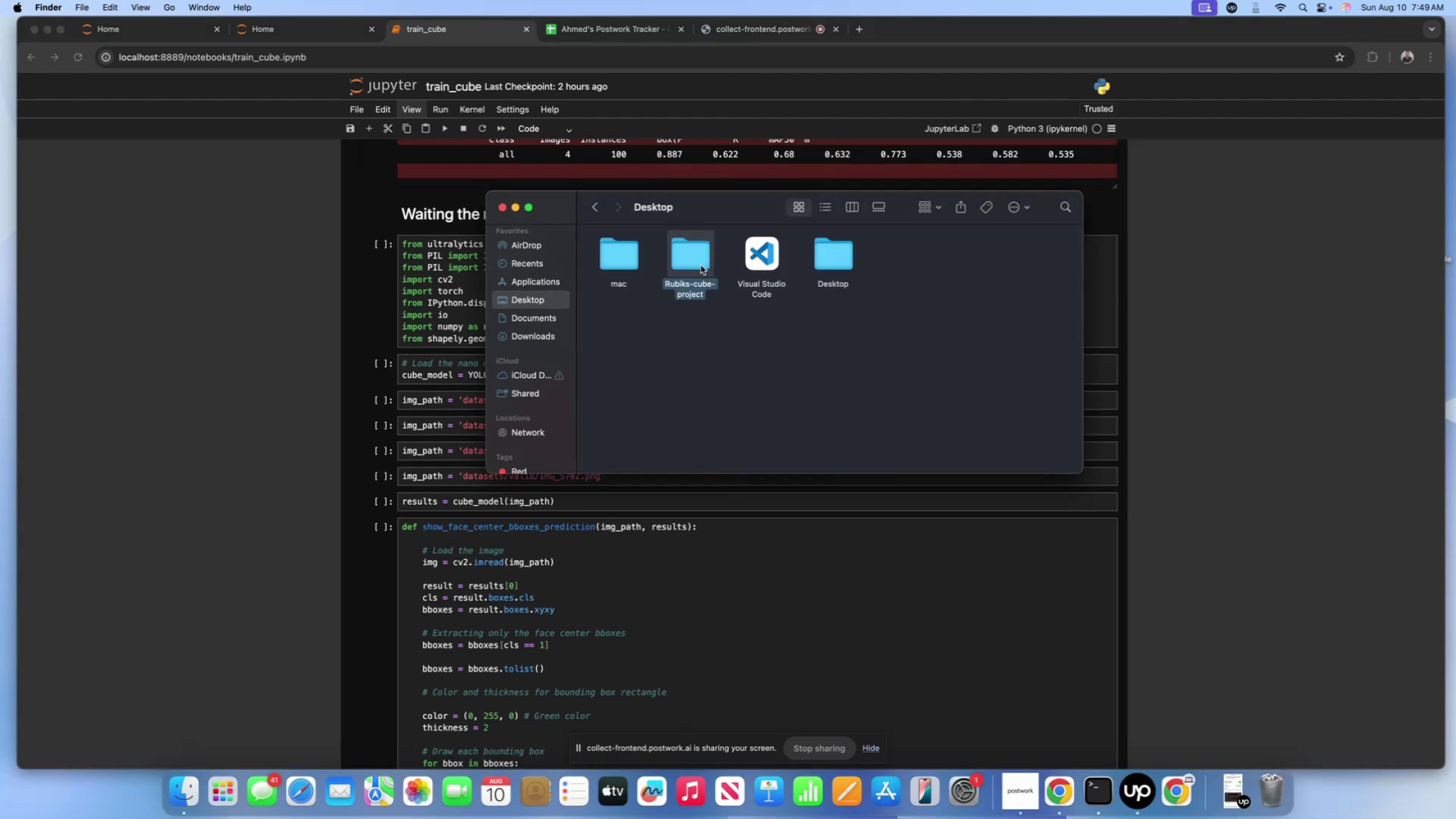 
left_click([701, 265])
 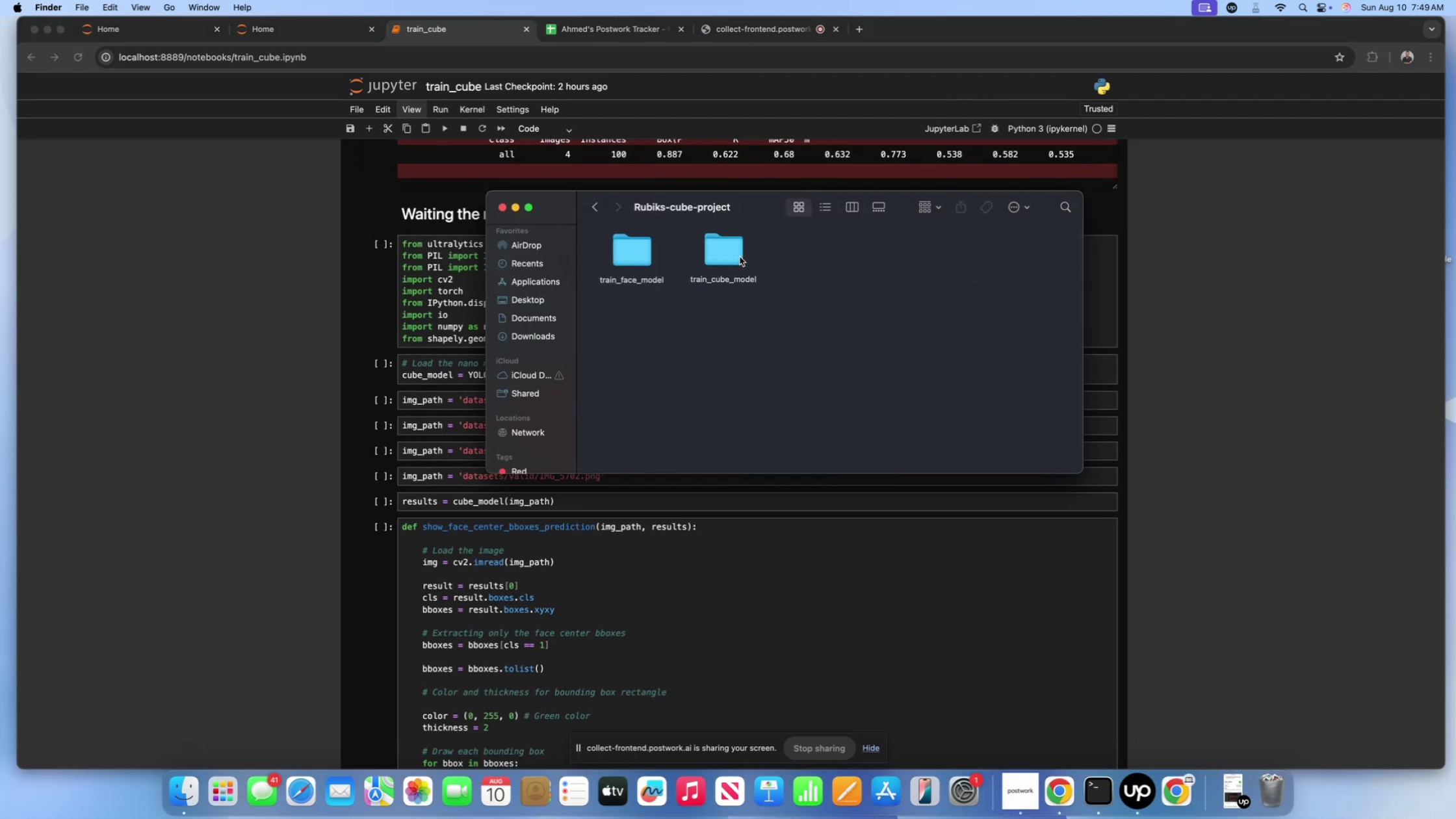 
left_click([734, 257])
 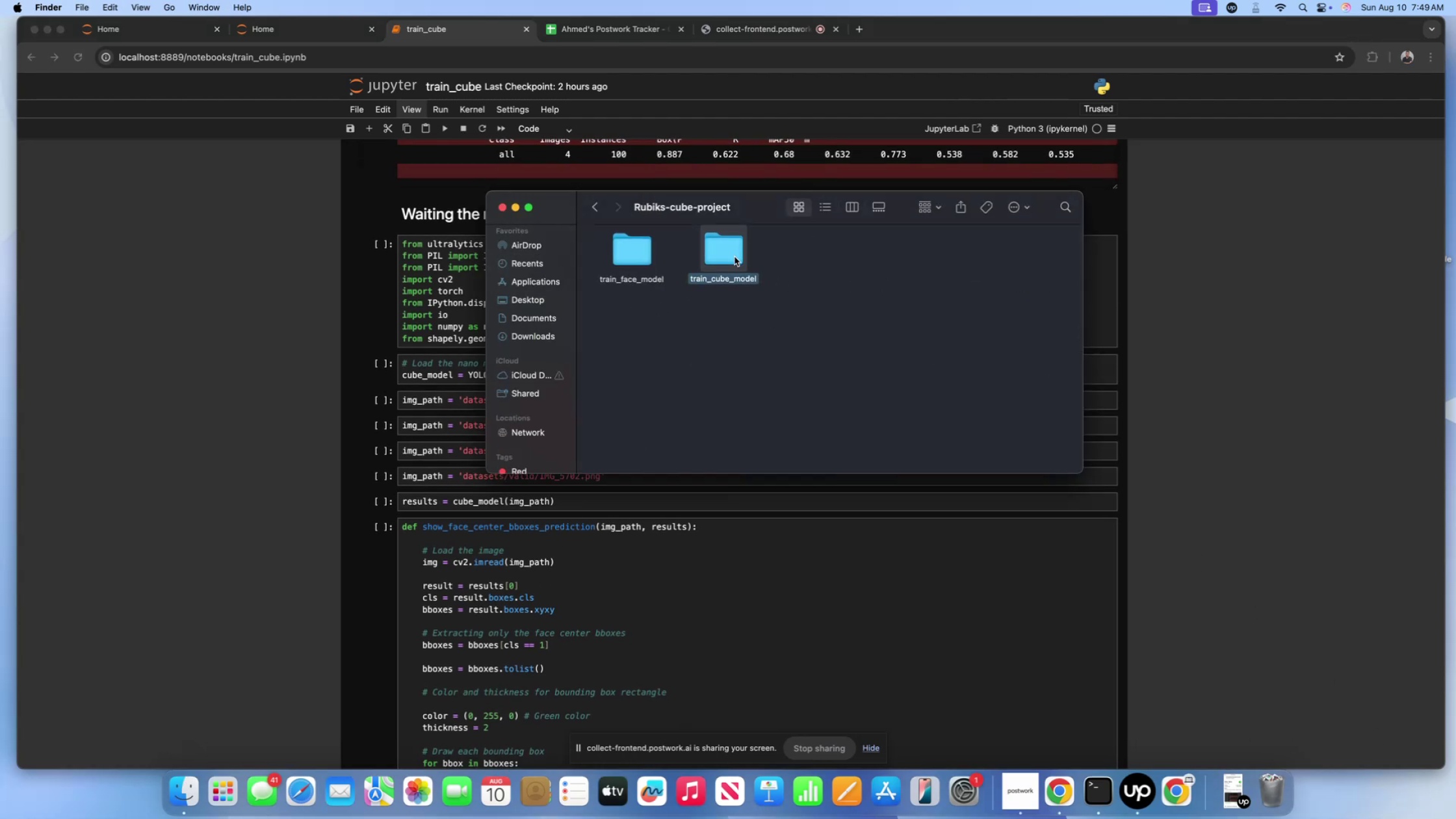 
left_click([734, 257])
 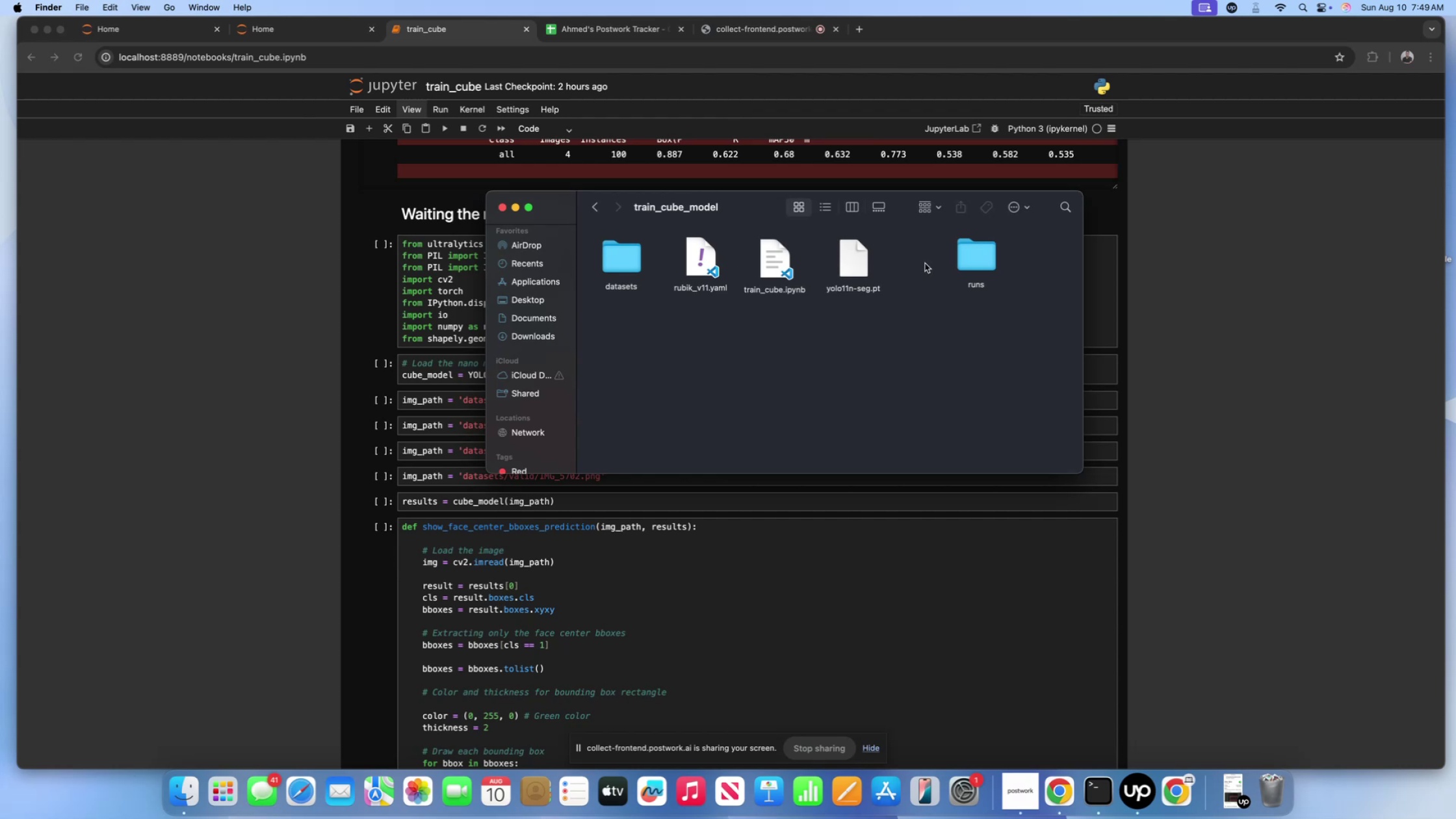 
left_click_drag(start_coordinate=[969, 255], to_coordinate=[915, 257])
 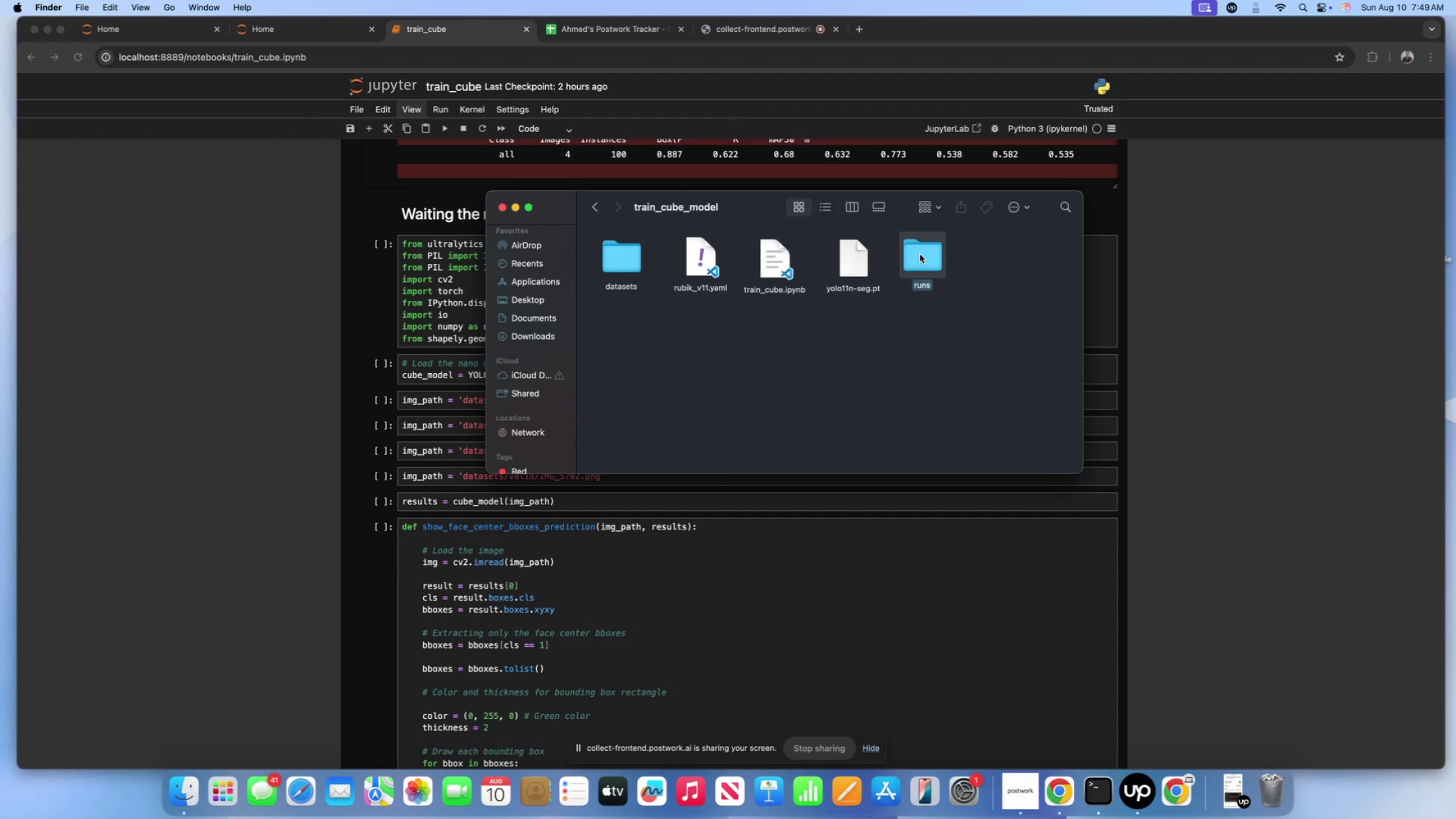 
left_click_drag(start_coordinate=[920, 254], to_coordinate=[926, 258])
 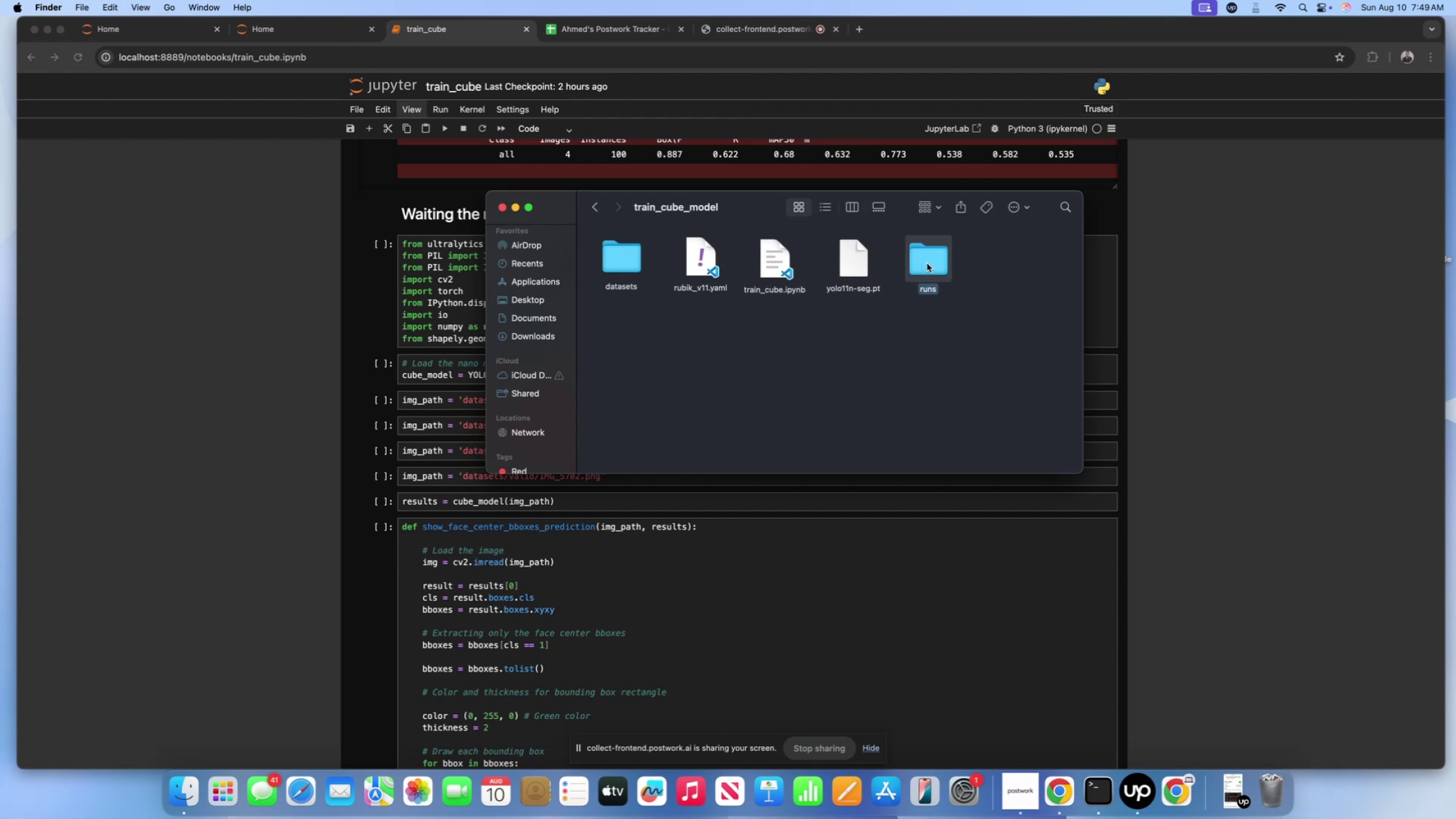 
double_click([927, 263])
 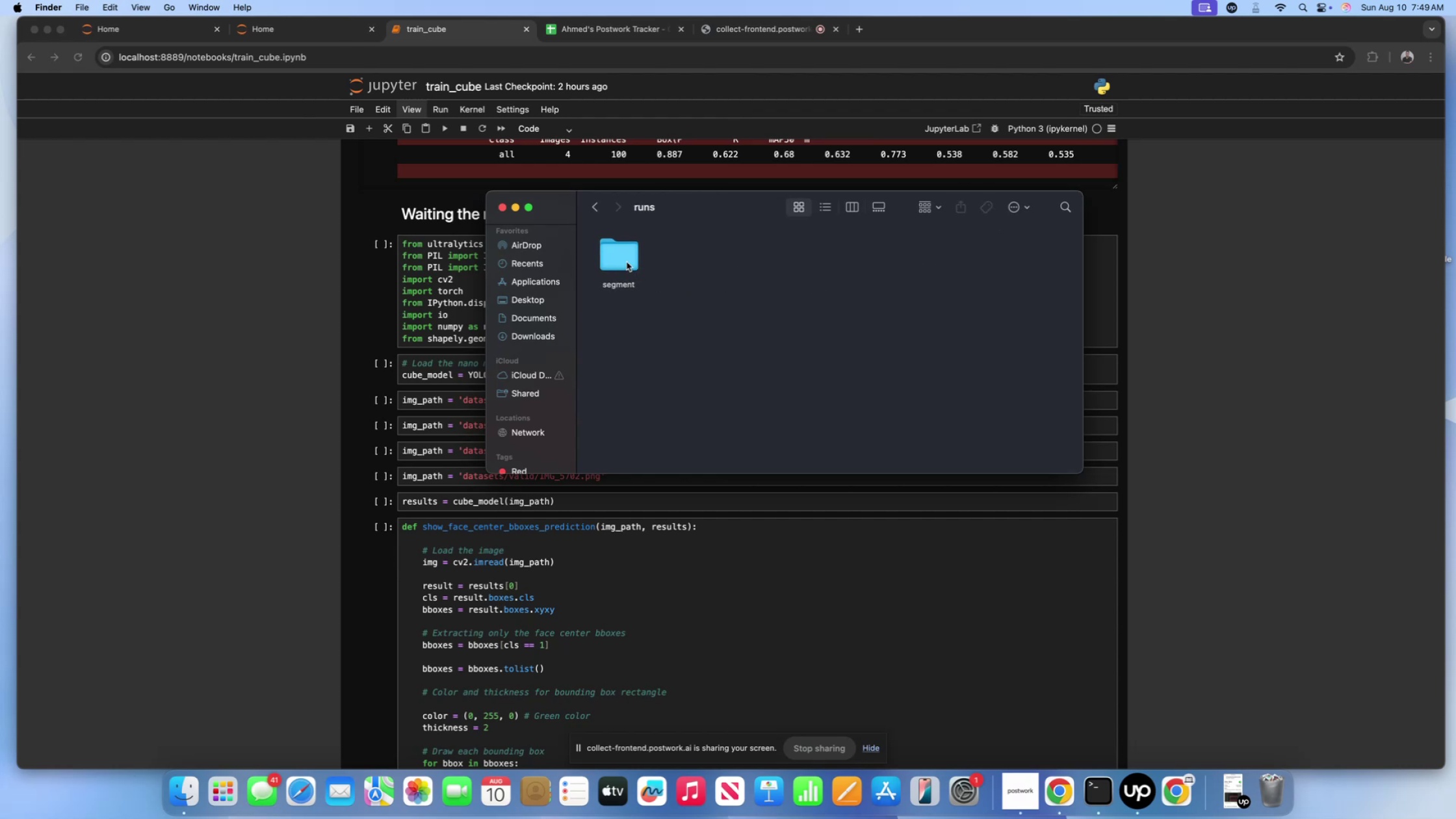 
double_click([627, 262])
 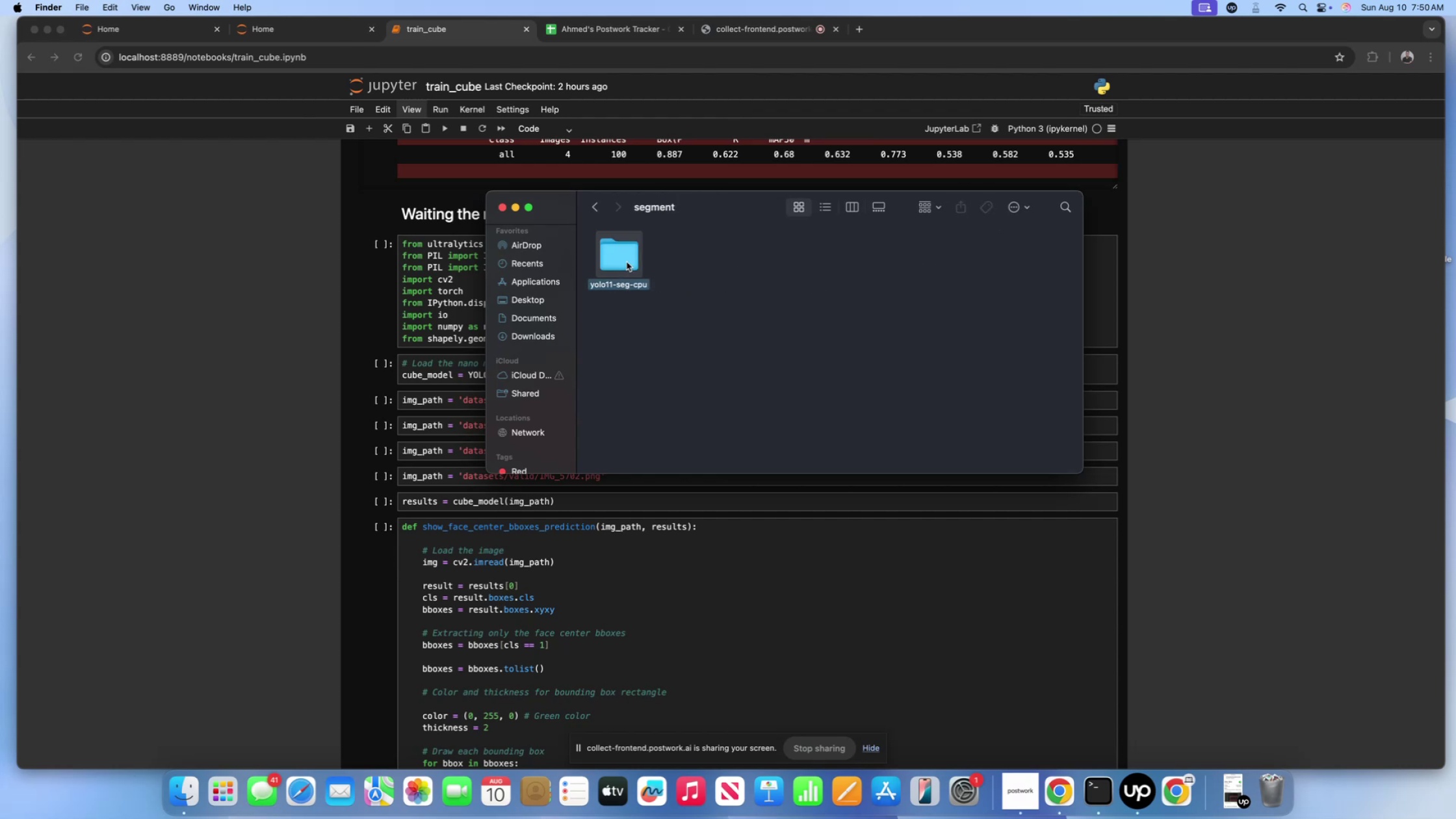 
double_click([627, 262])
 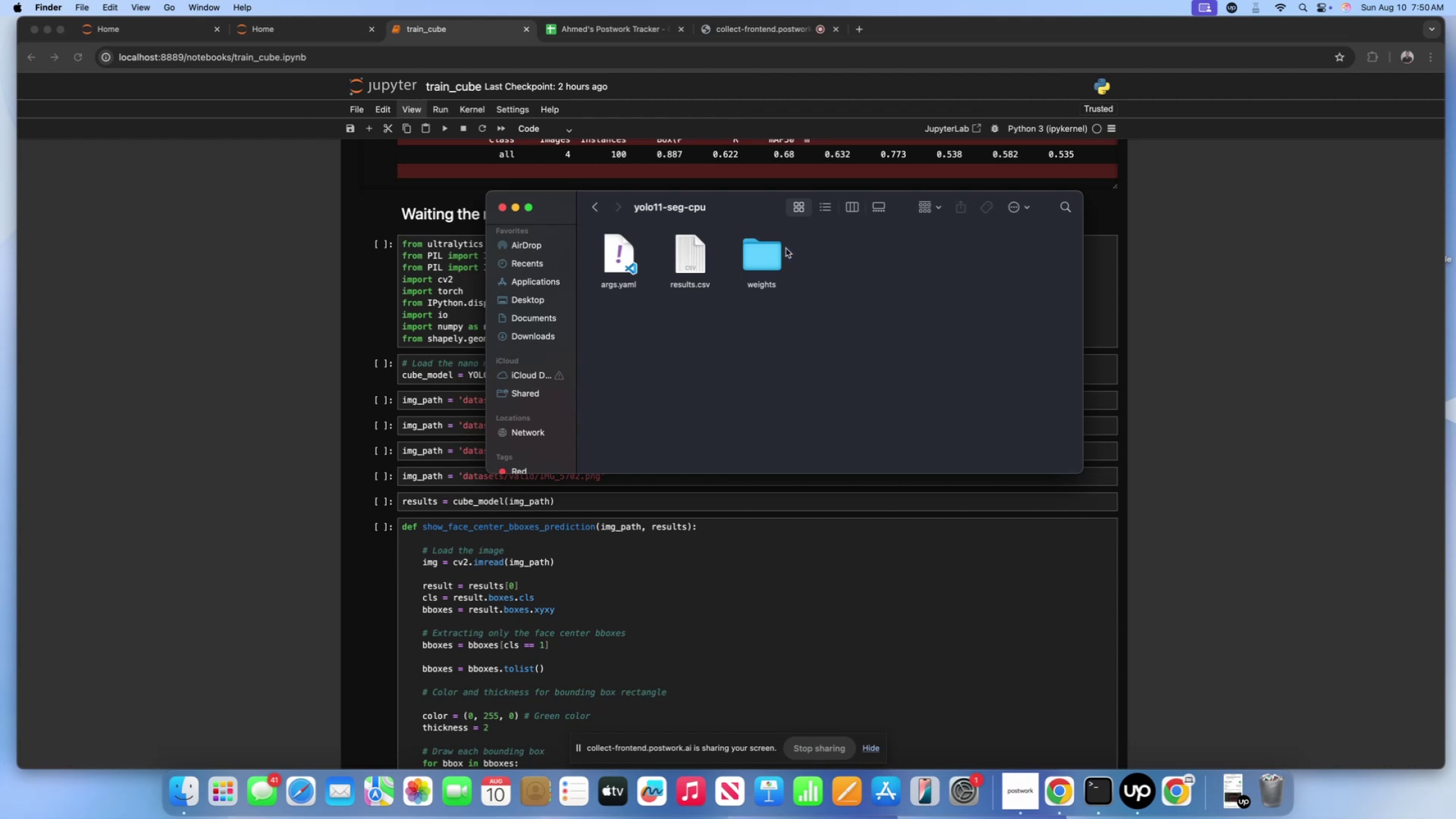 
left_click([680, 264])
 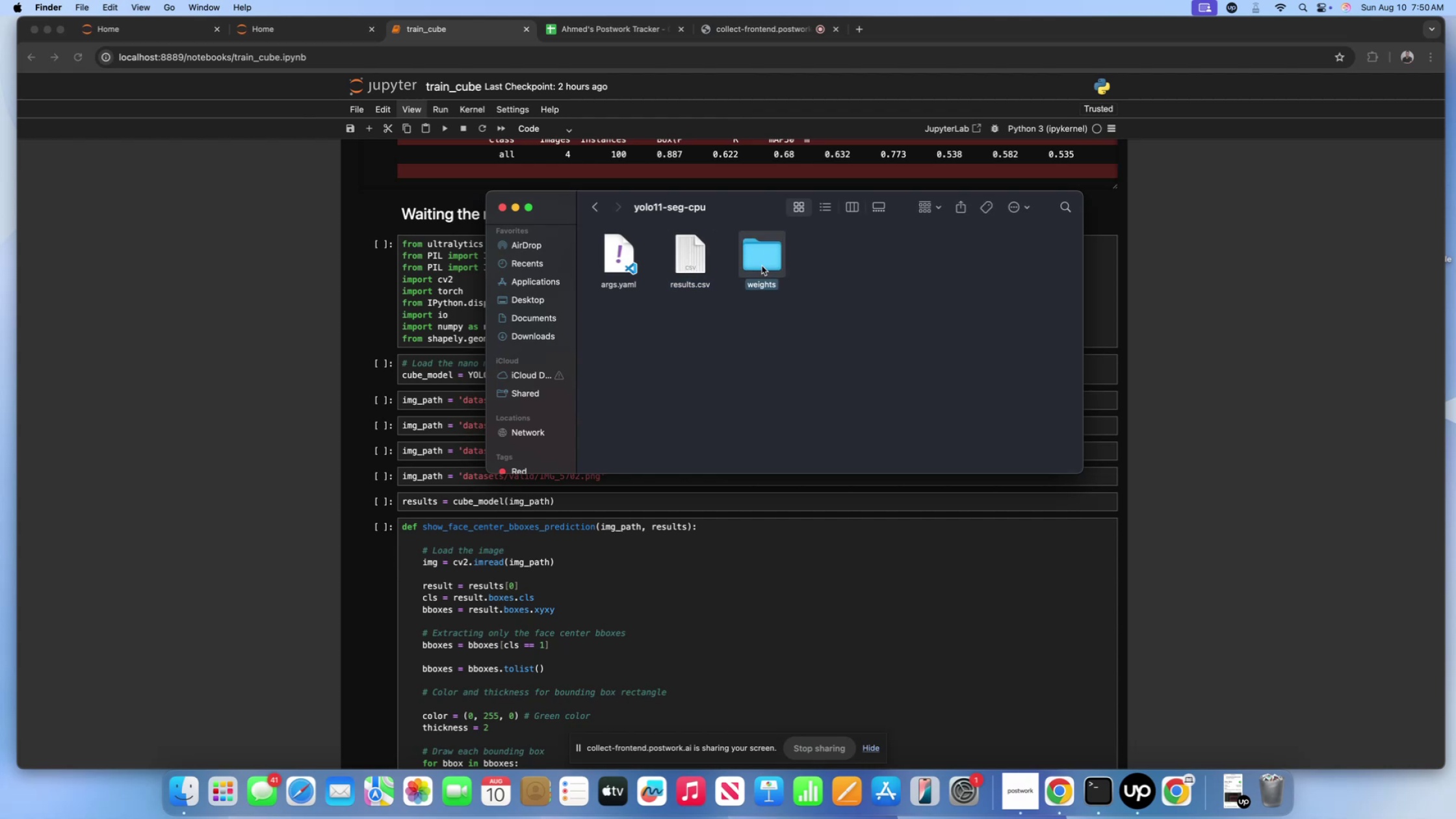 
double_click([762, 266])
 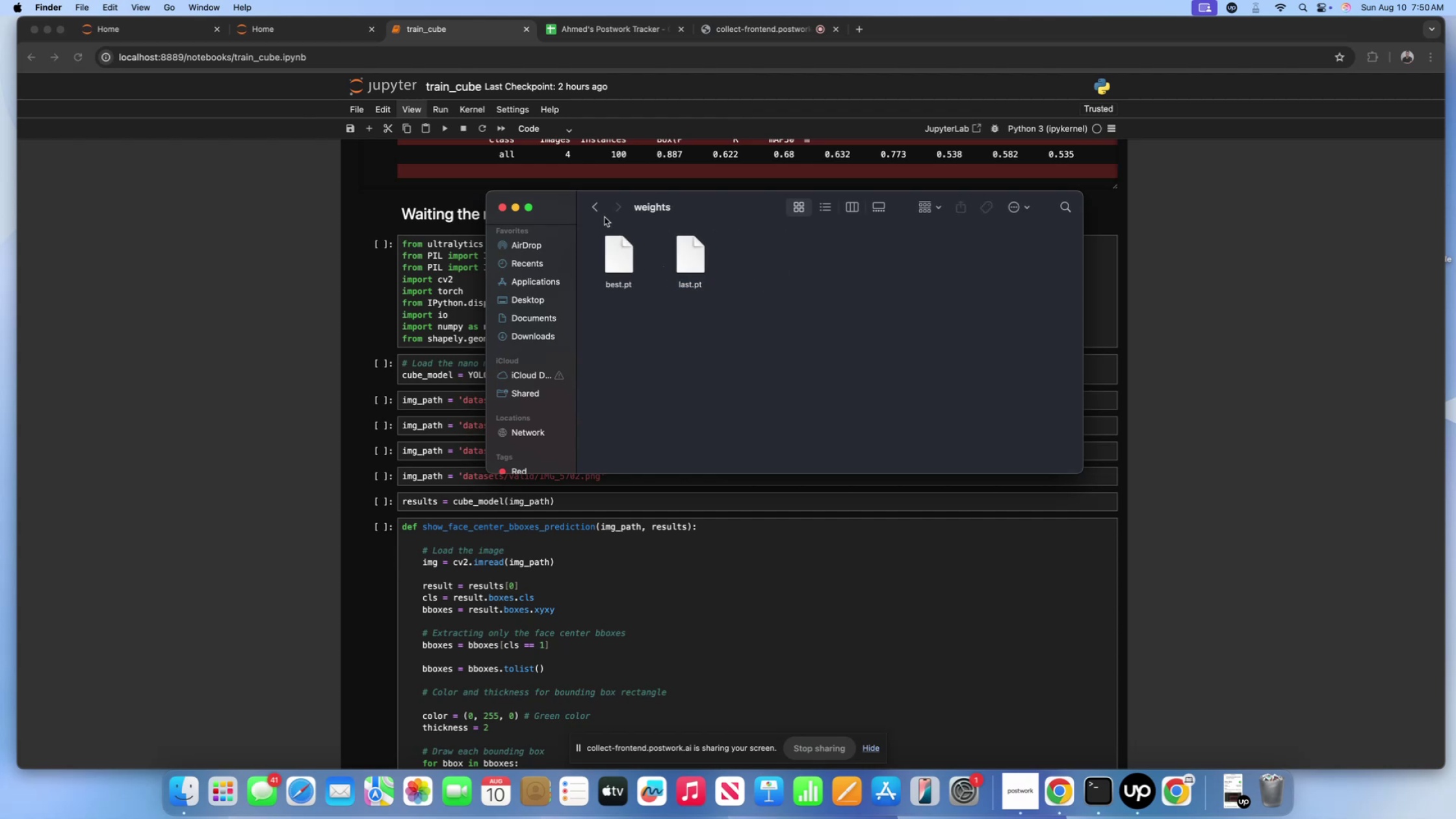 
double_click([602, 213])
 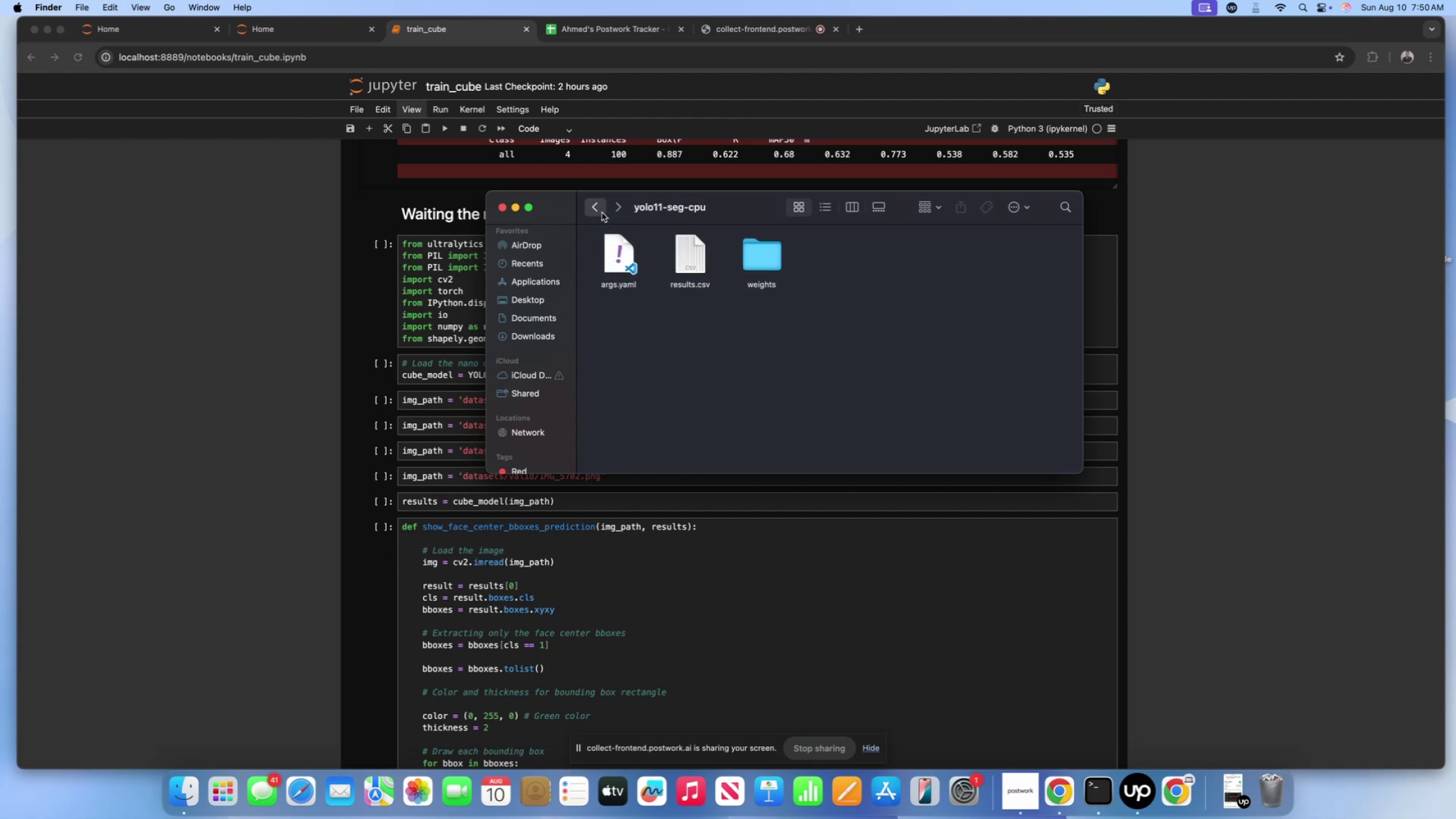 
triple_click([601, 213])
 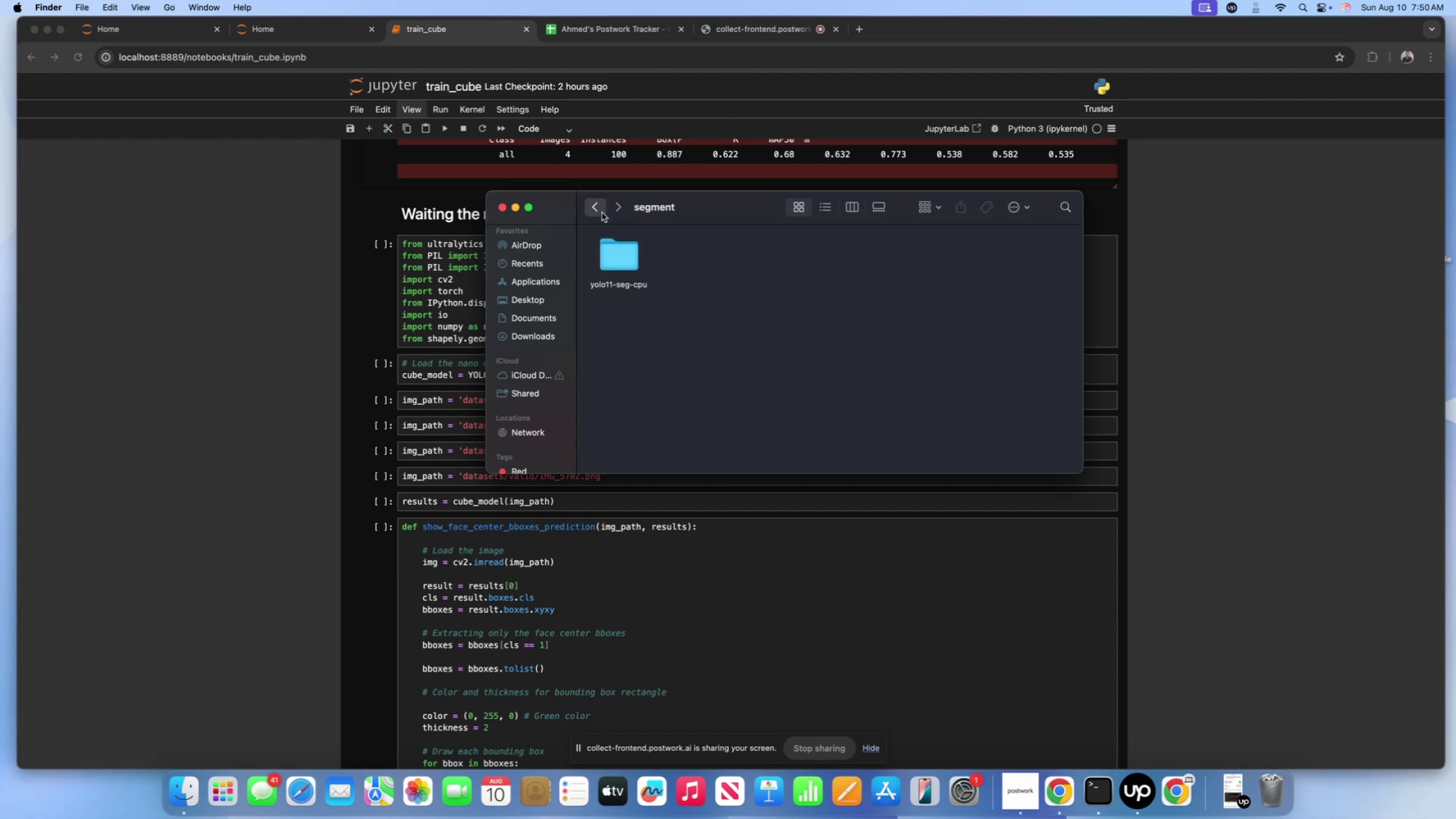 
triple_click([601, 213])
 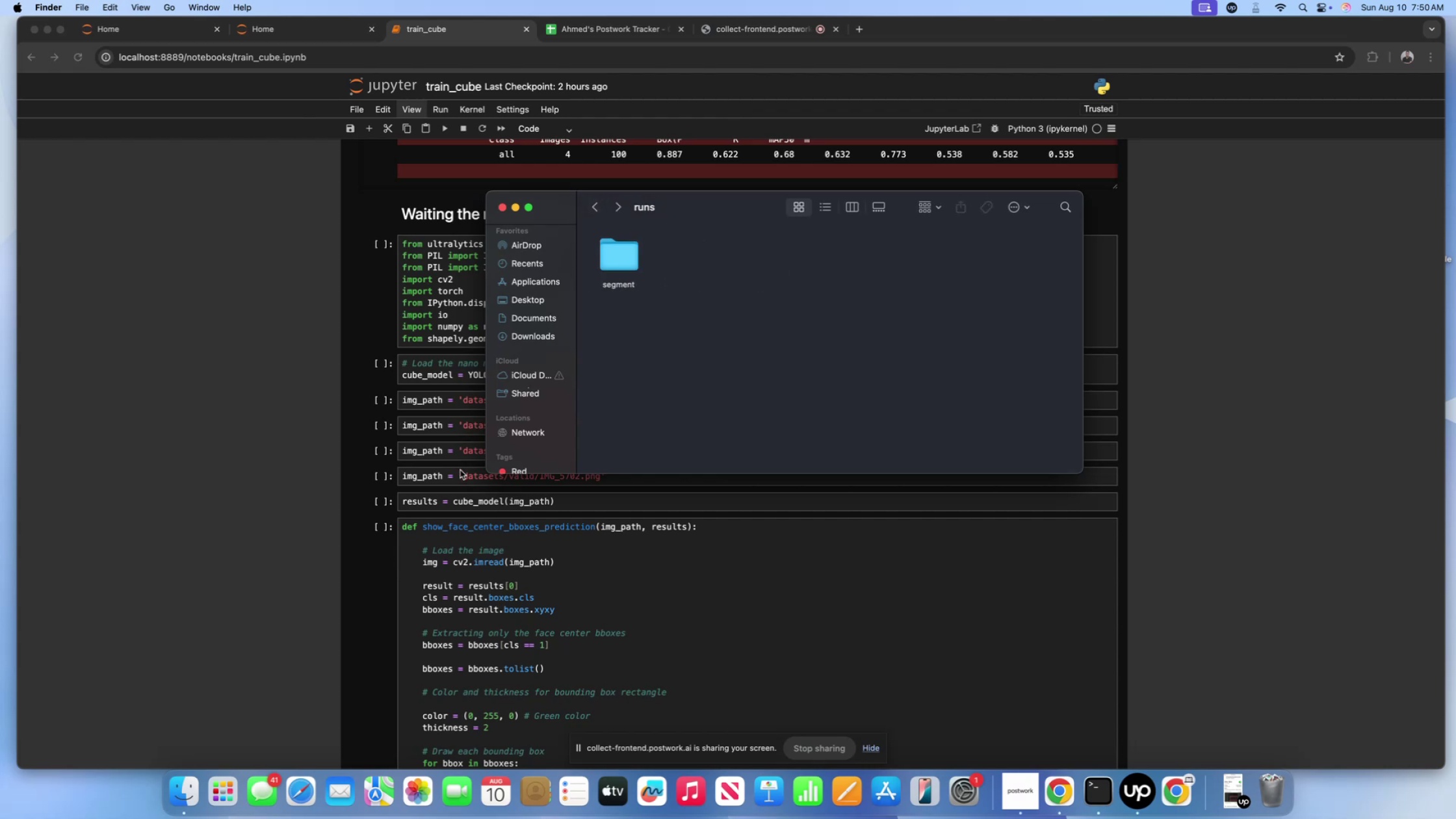 
left_click([460, 470])
 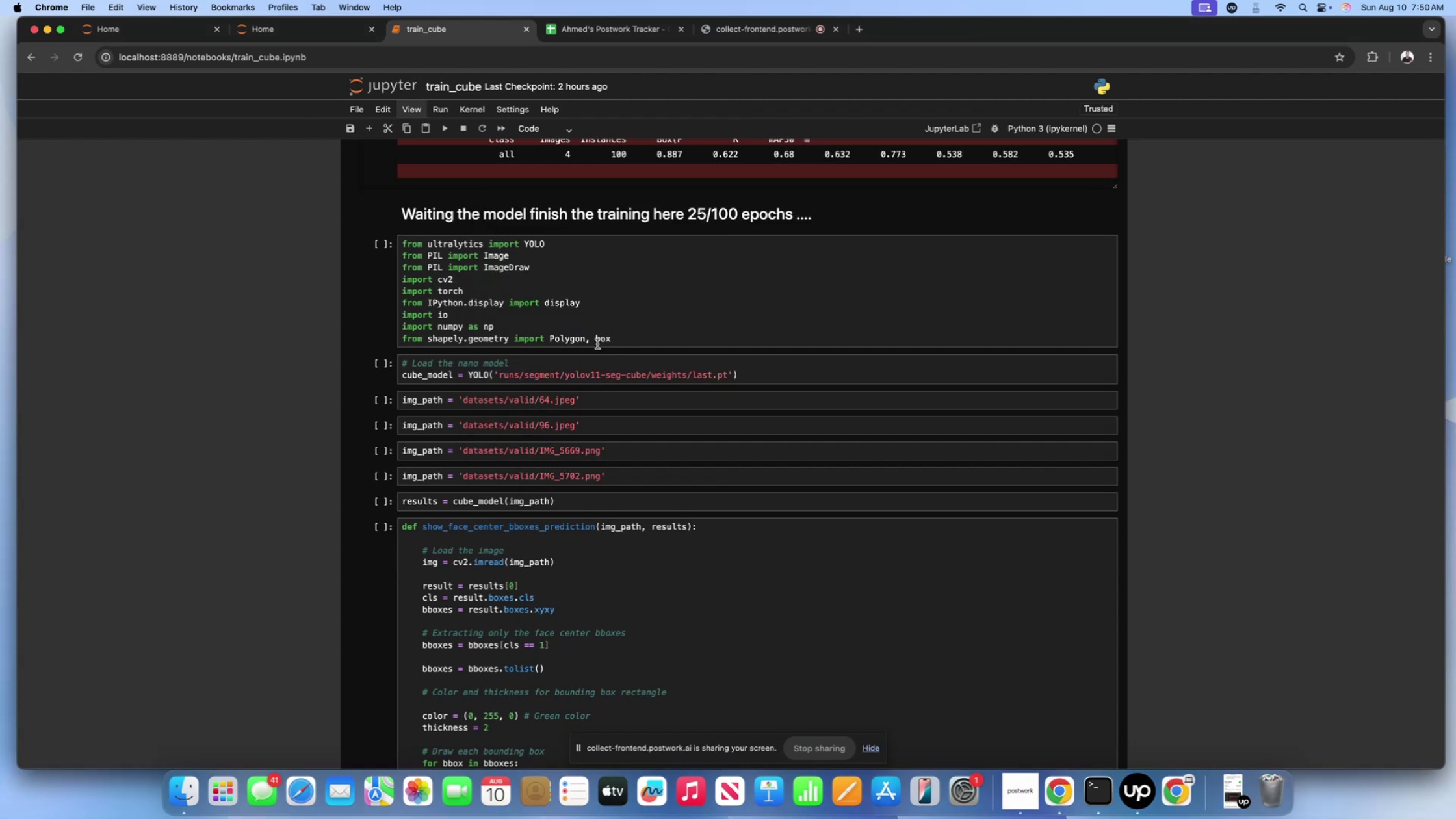 
double_click([644, 332])
 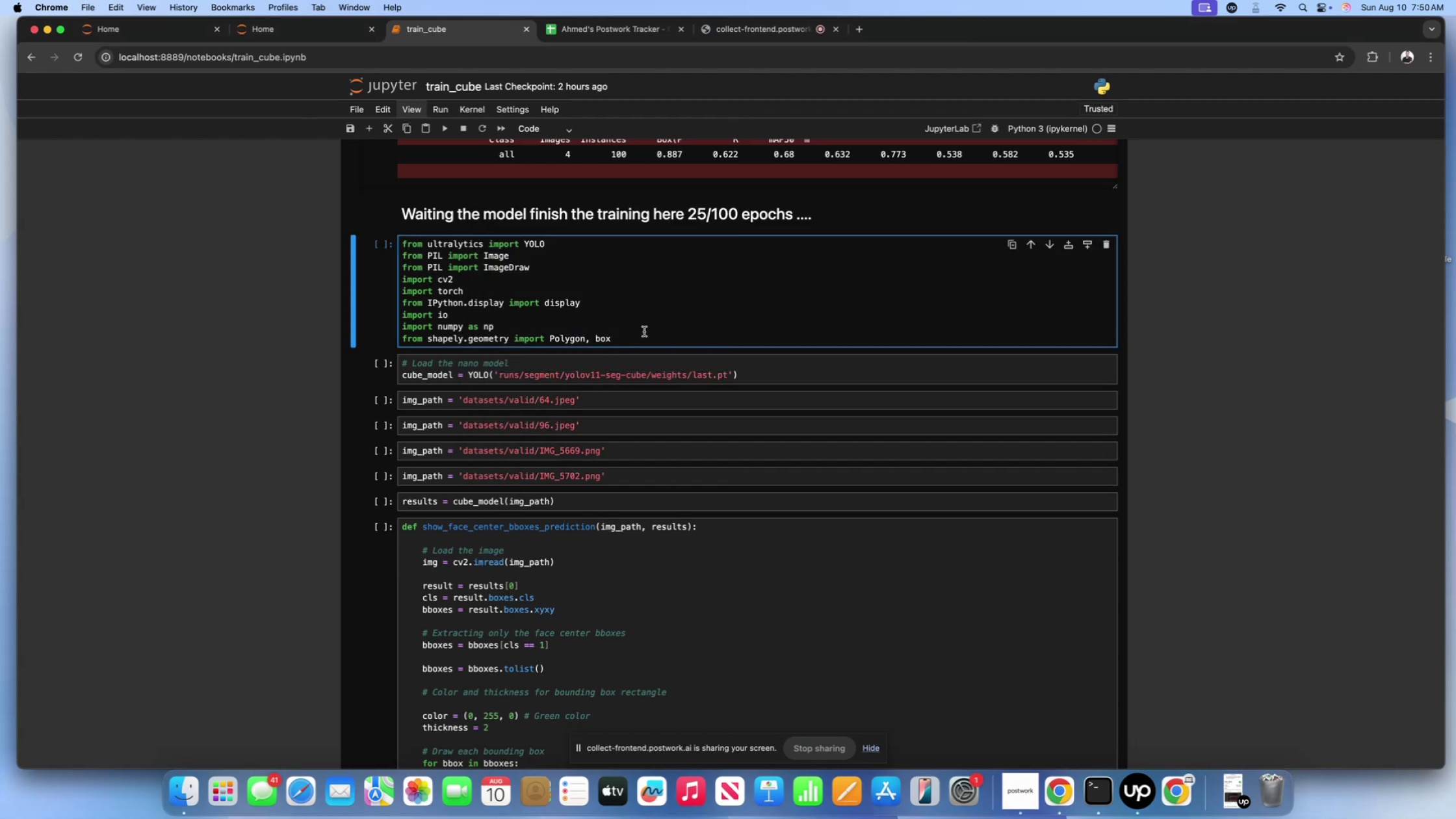 
key(Shift+Enter)
 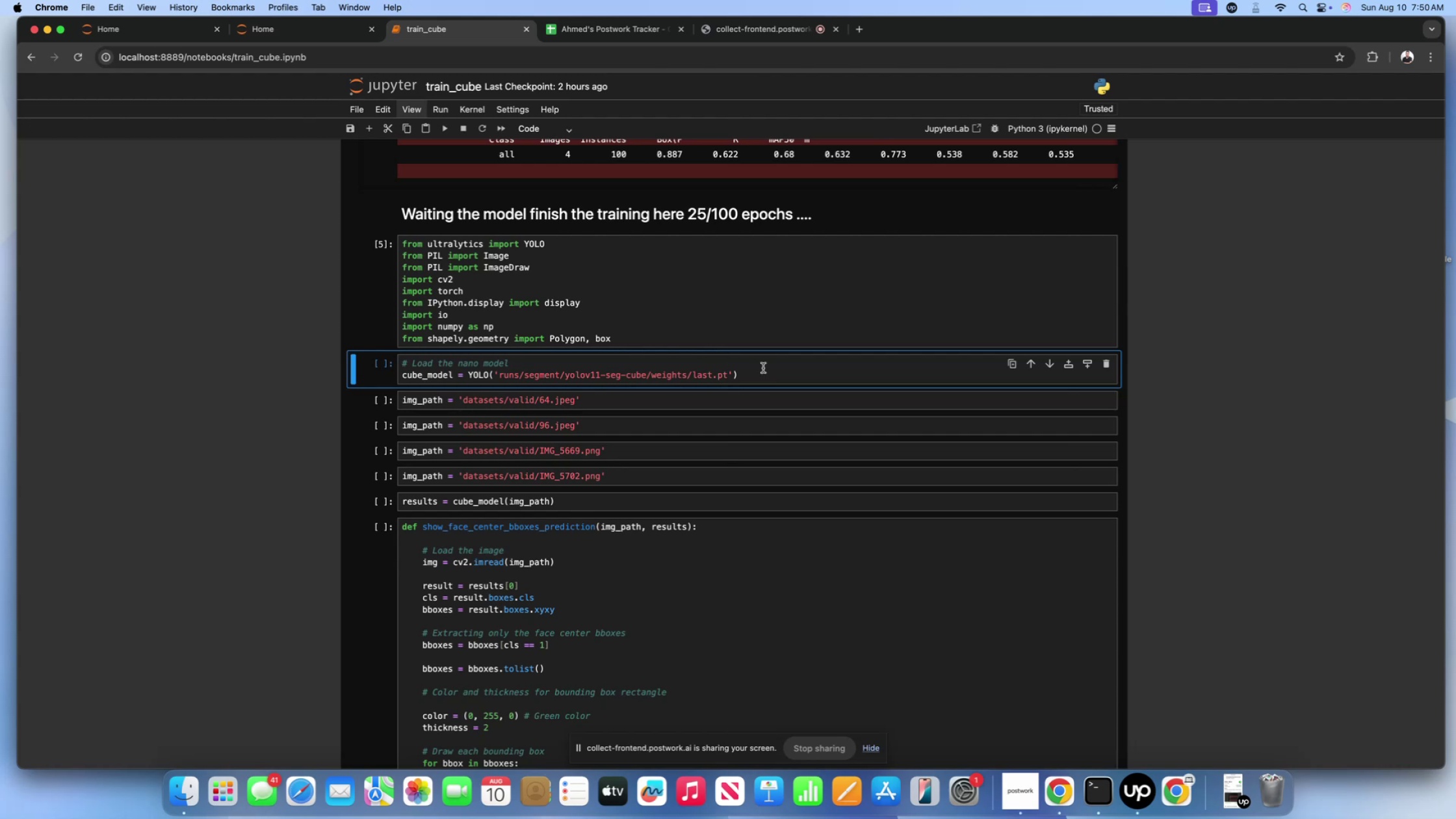 
left_click([796, 375])
 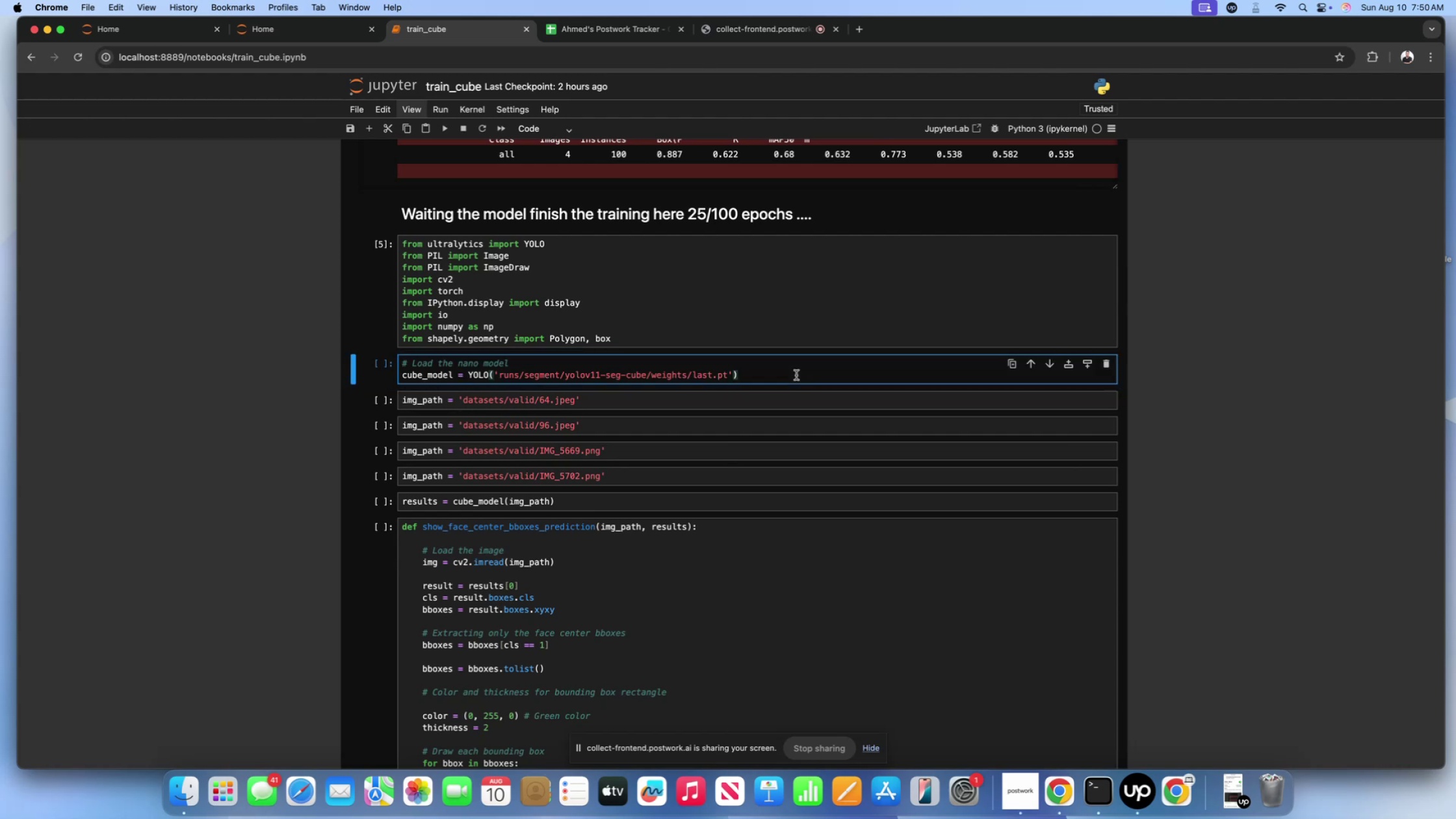 
wait(13.86)
 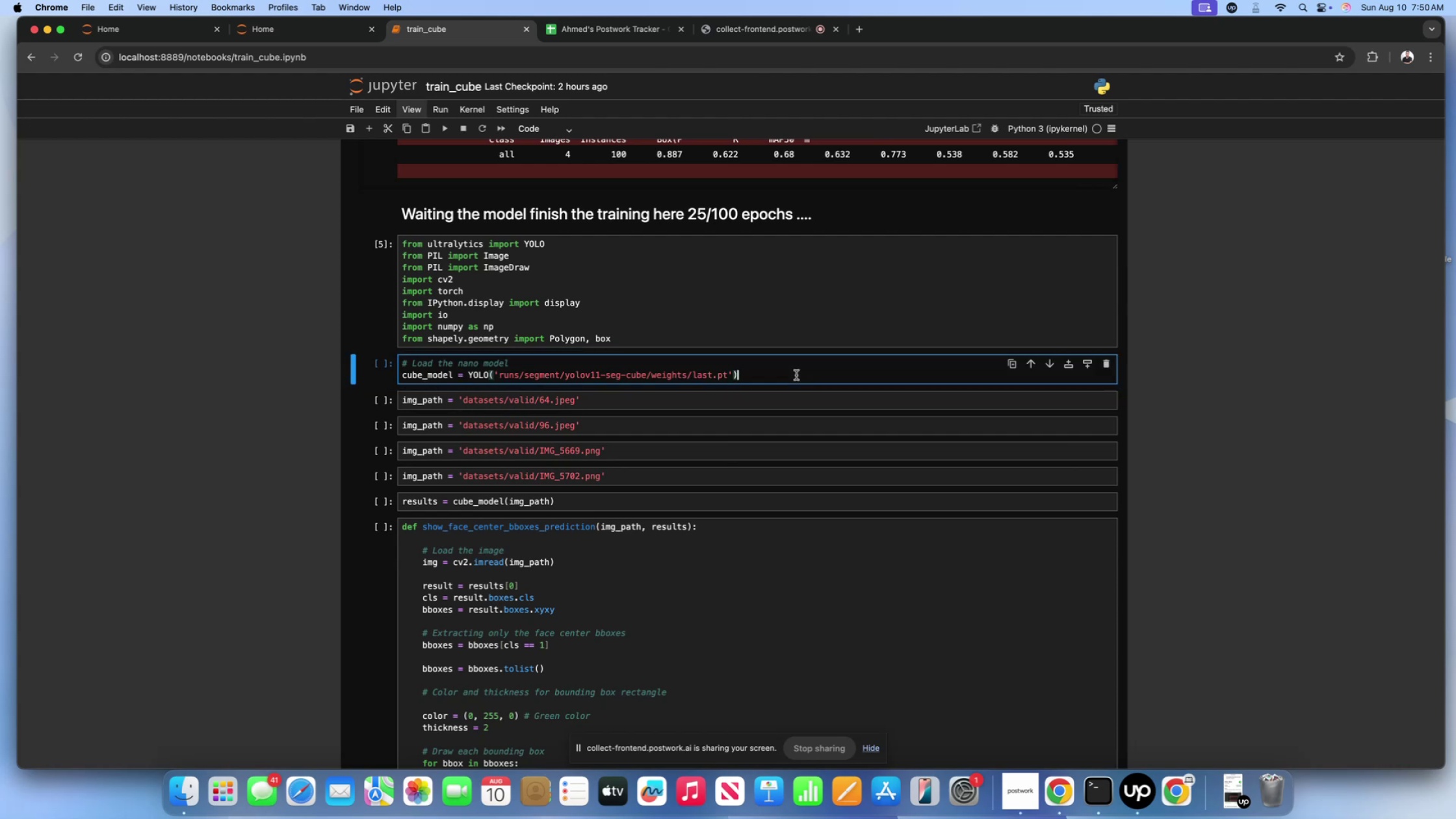 
key(Shift+Enter)
 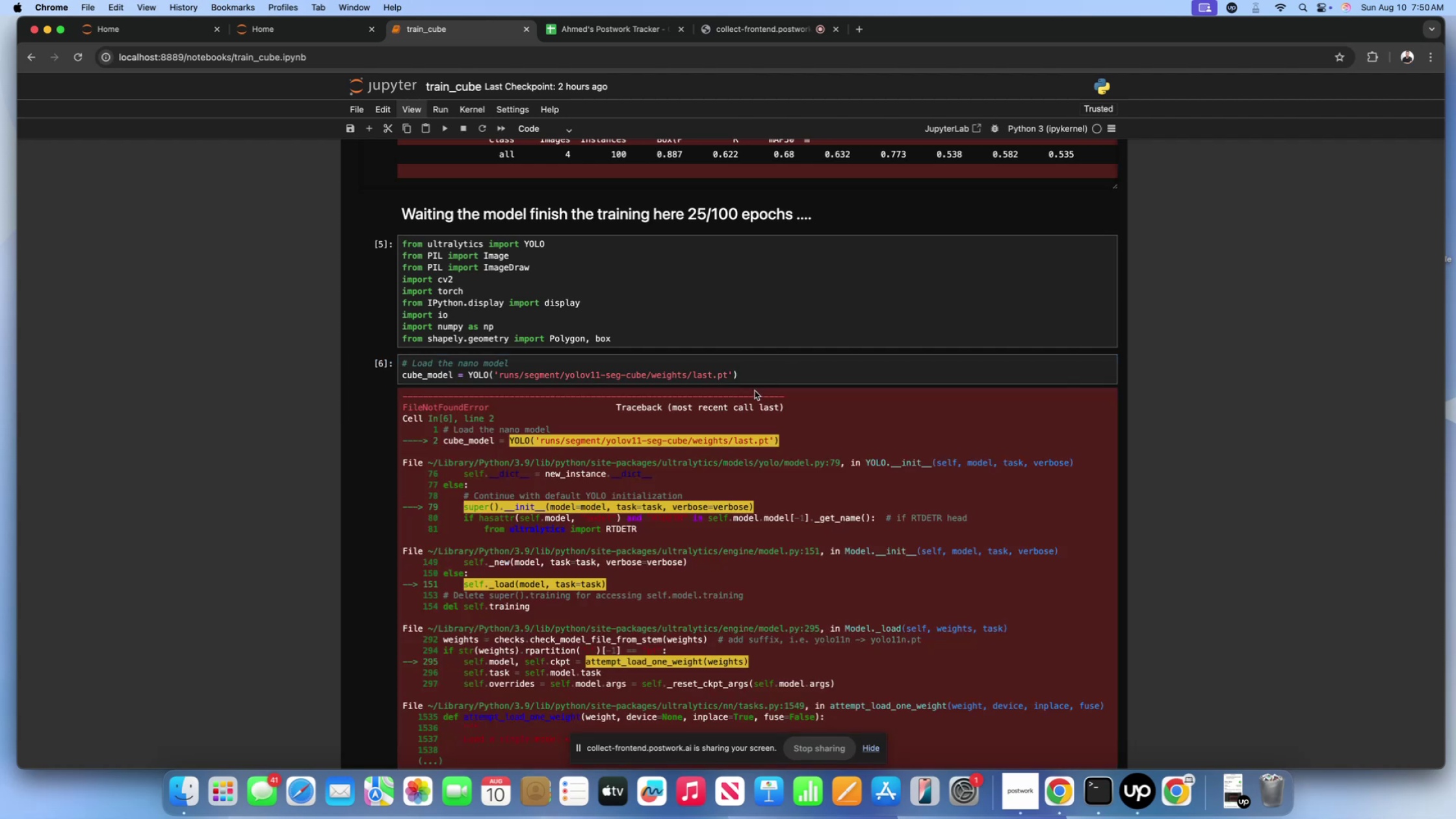 
scroll: coordinate [720, 409], scroll_direction: down, amount: 3.0
 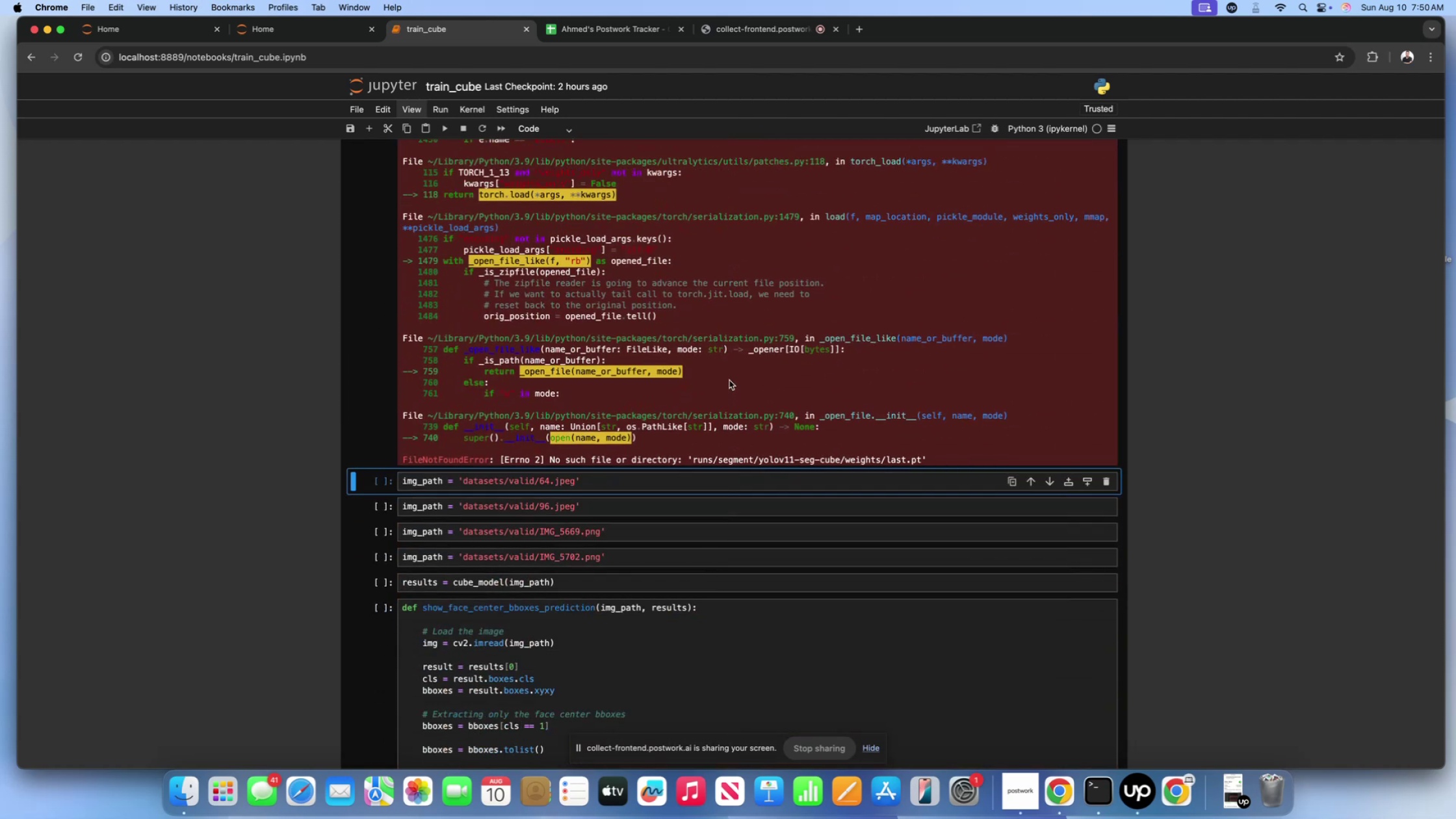 
scroll: coordinate [729, 380], scroll_direction: up, amount: 27.0
 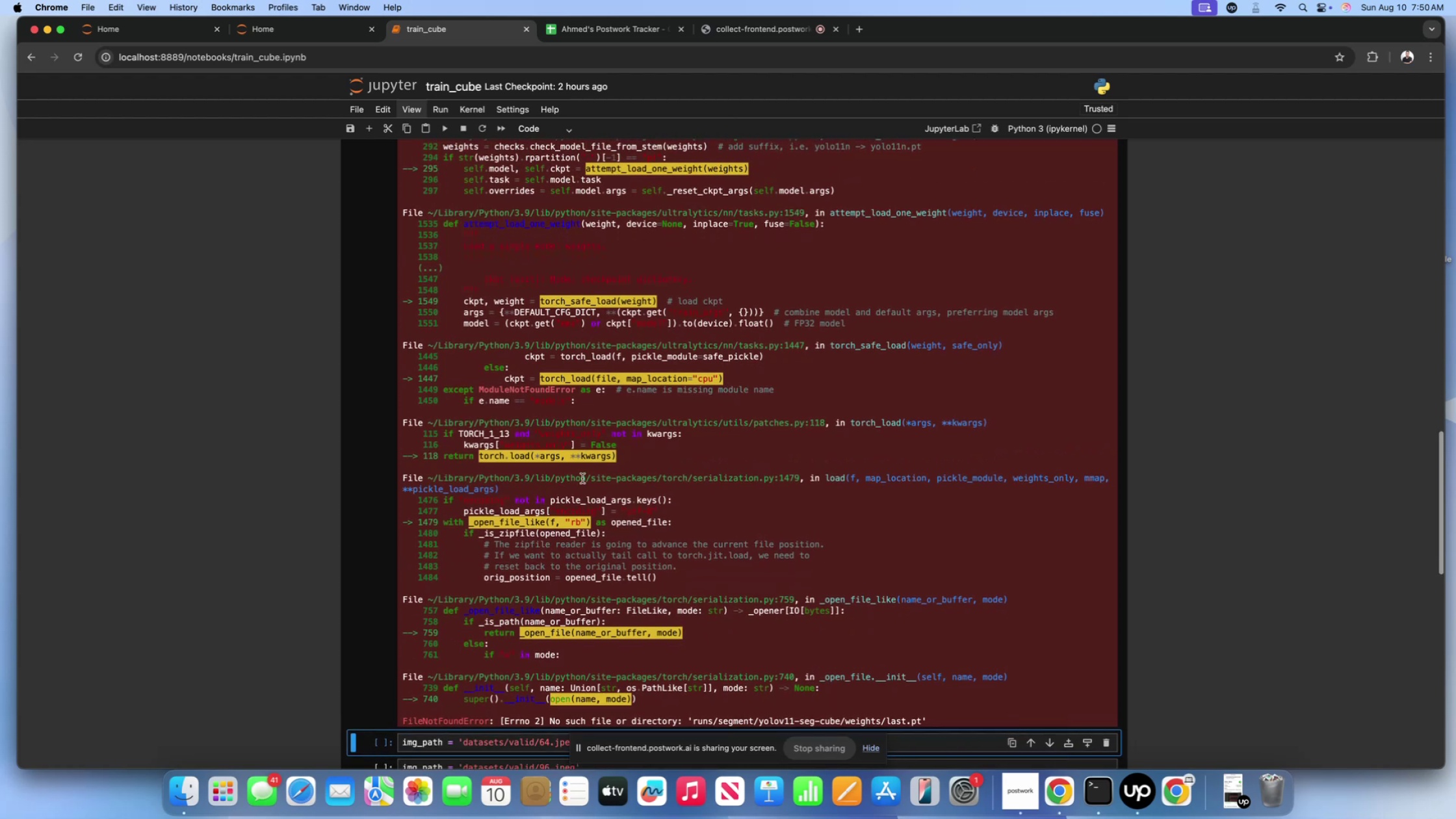 
scroll: coordinate [343, 578], scroll_direction: down, amount: 10.0
 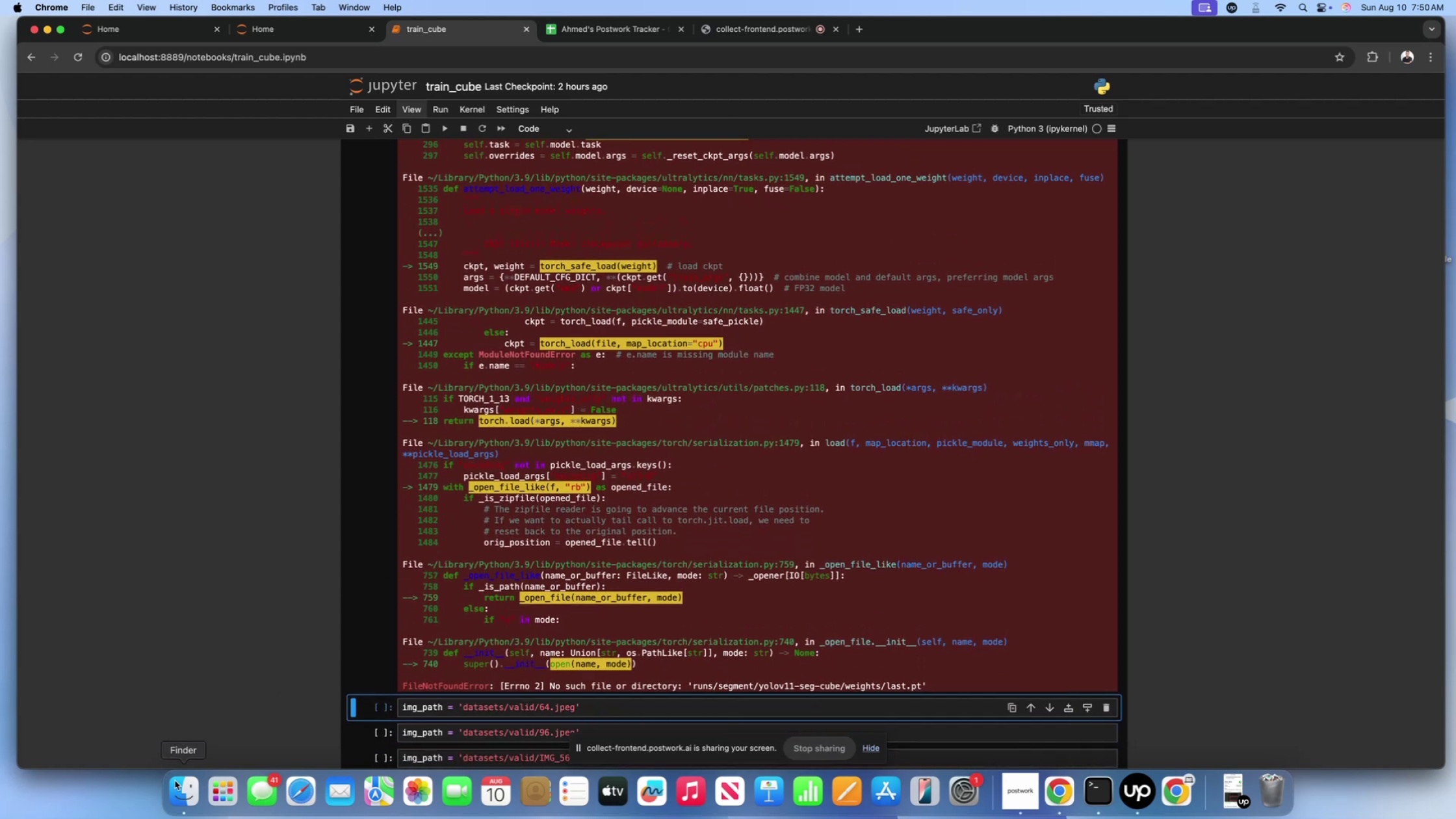 
left_click([176, 785])
 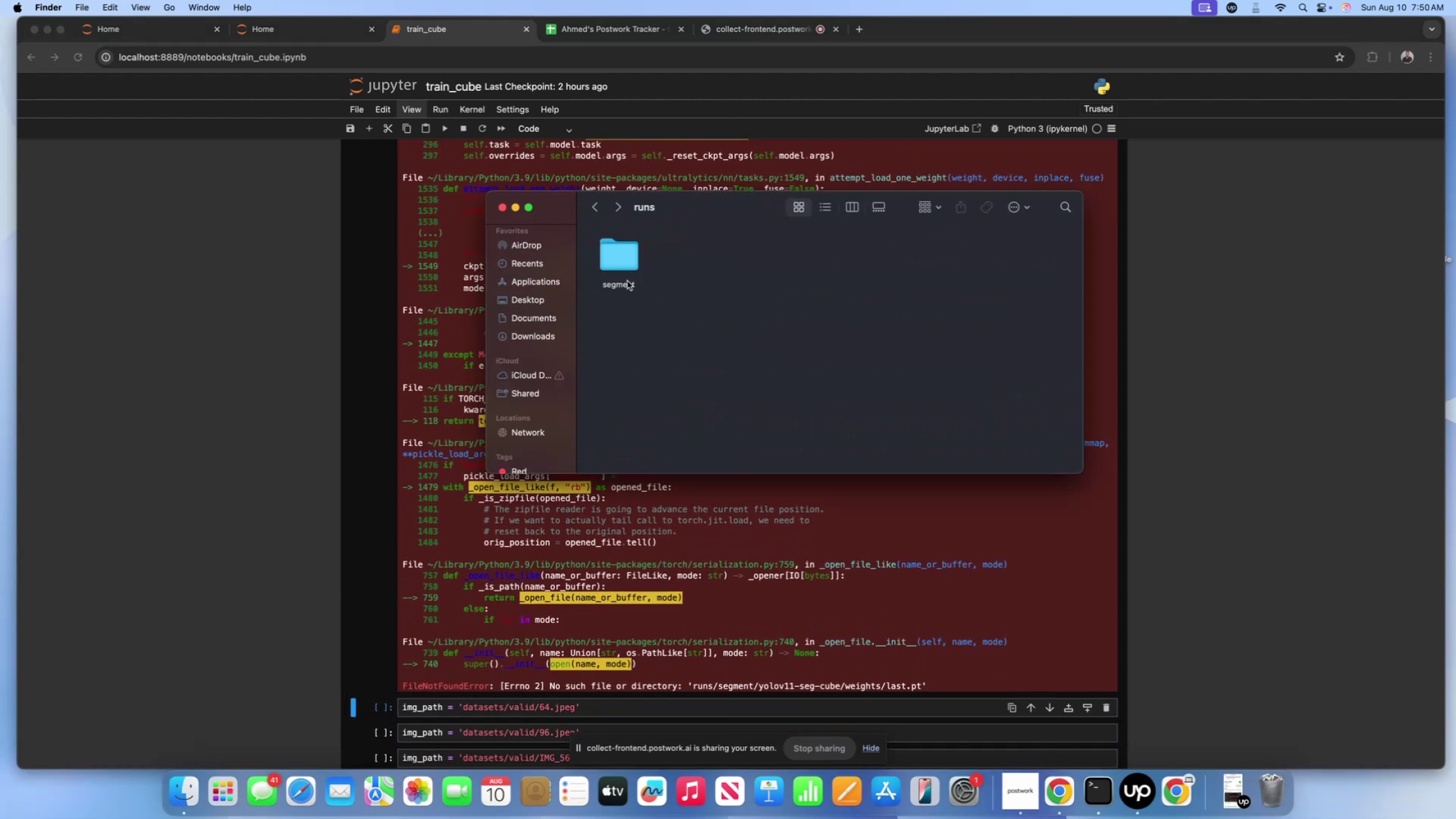 
double_click([625, 269])
 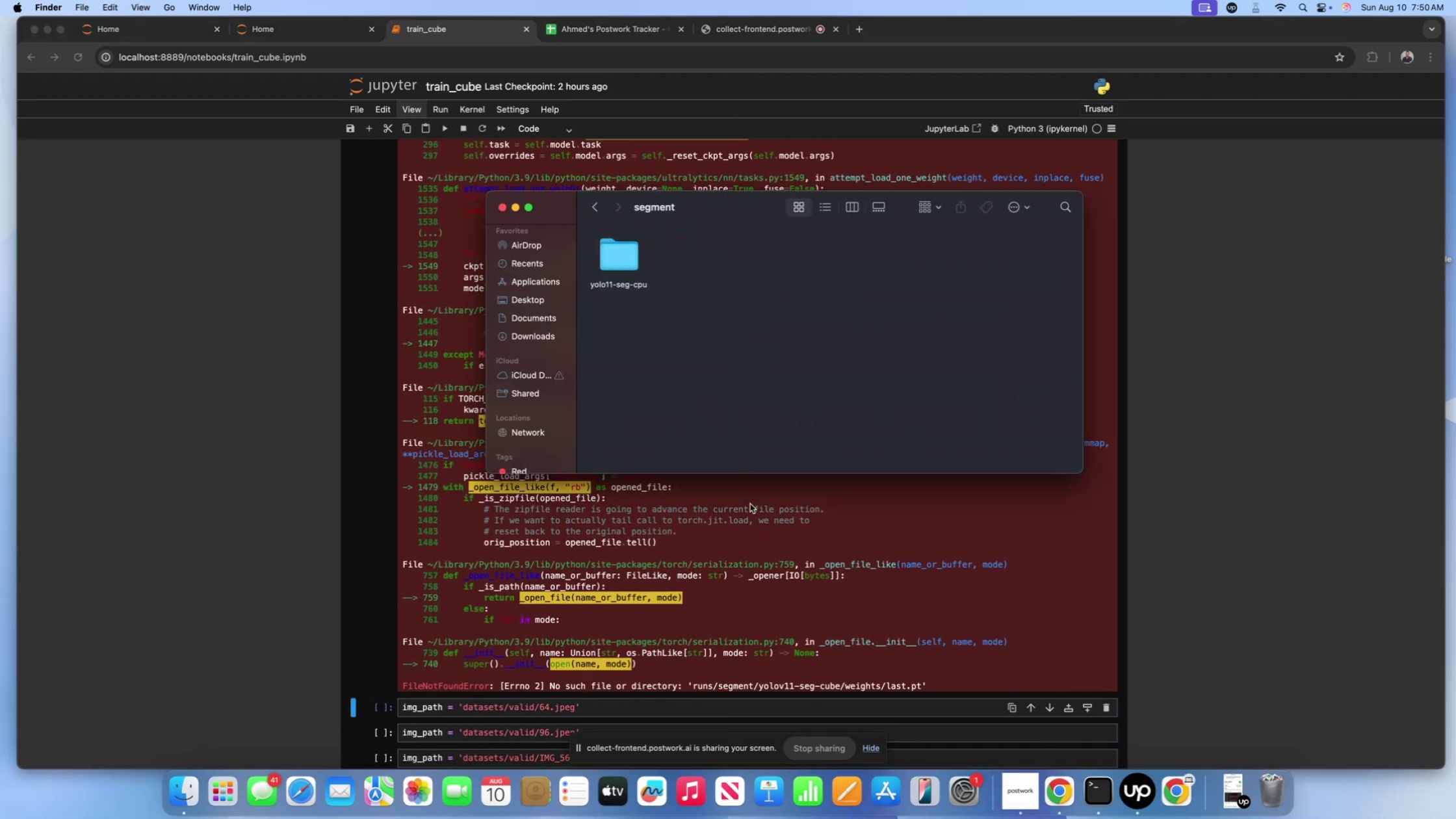 
left_click([750, 504])
 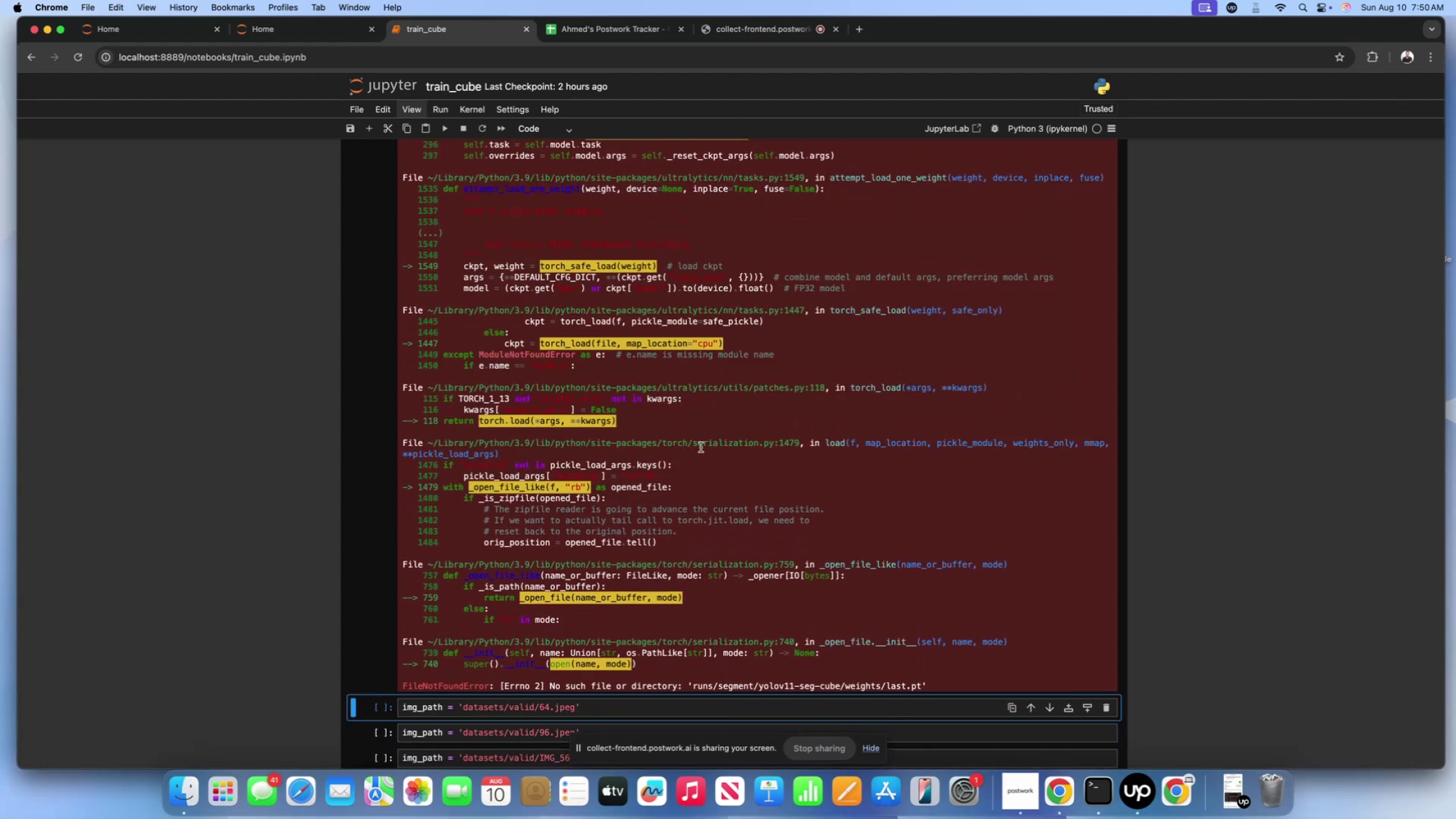 
scroll: coordinate [700, 445], scroll_direction: up, amount: 71.0
 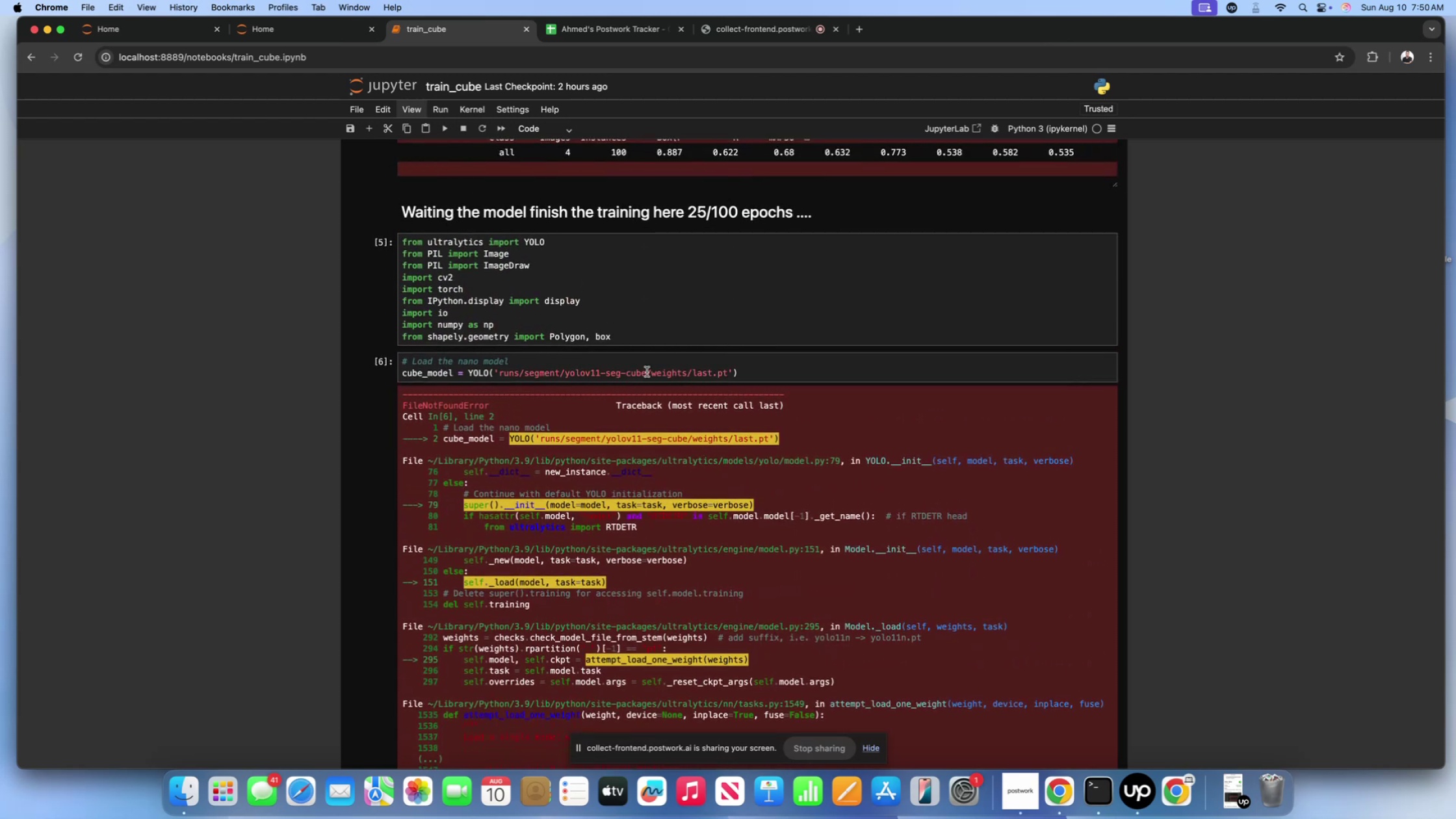 
left_click([647, 372])
 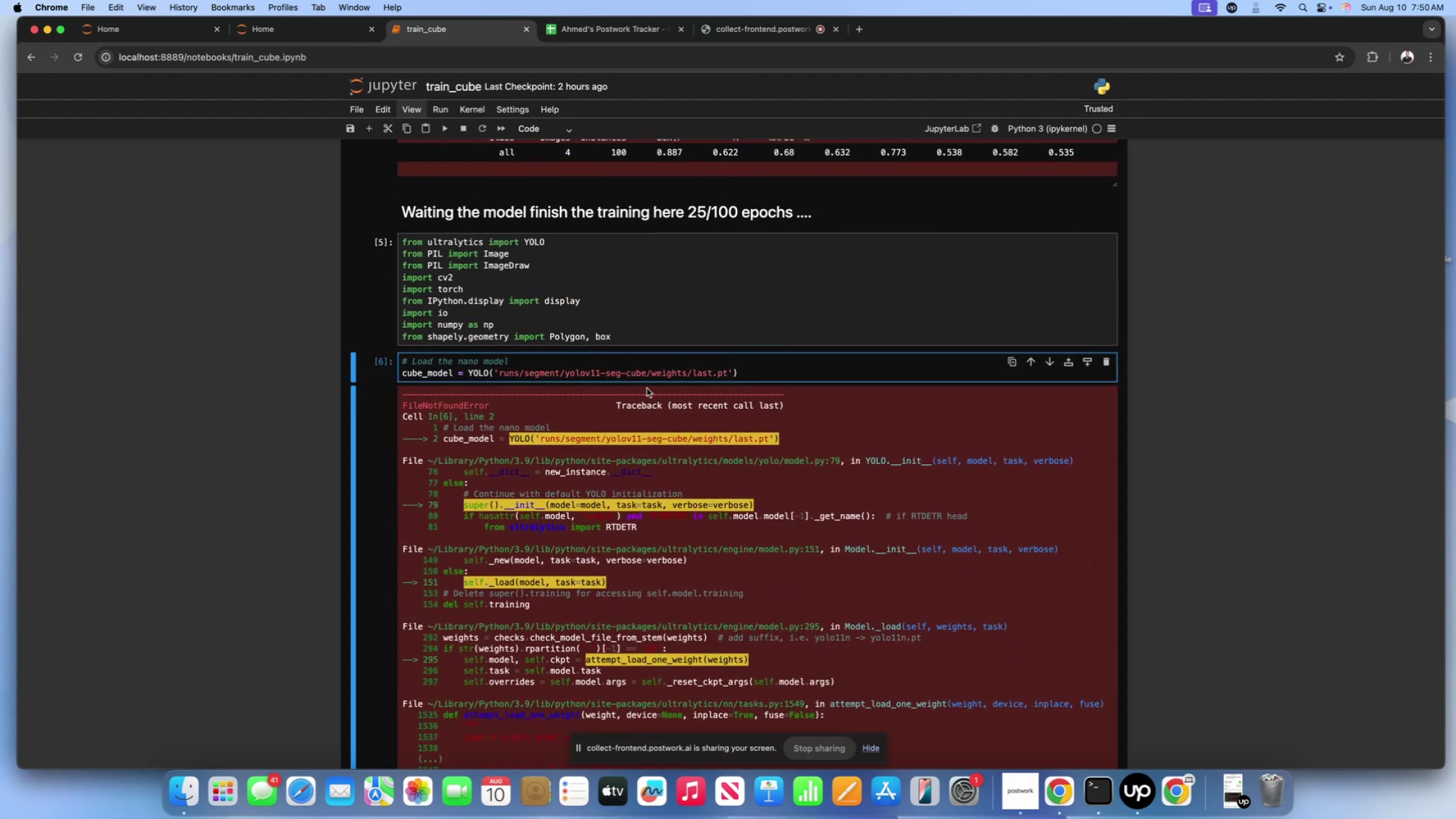 
key(Backspace)
key(Backspace)
key(Backspace)
type(pu)
 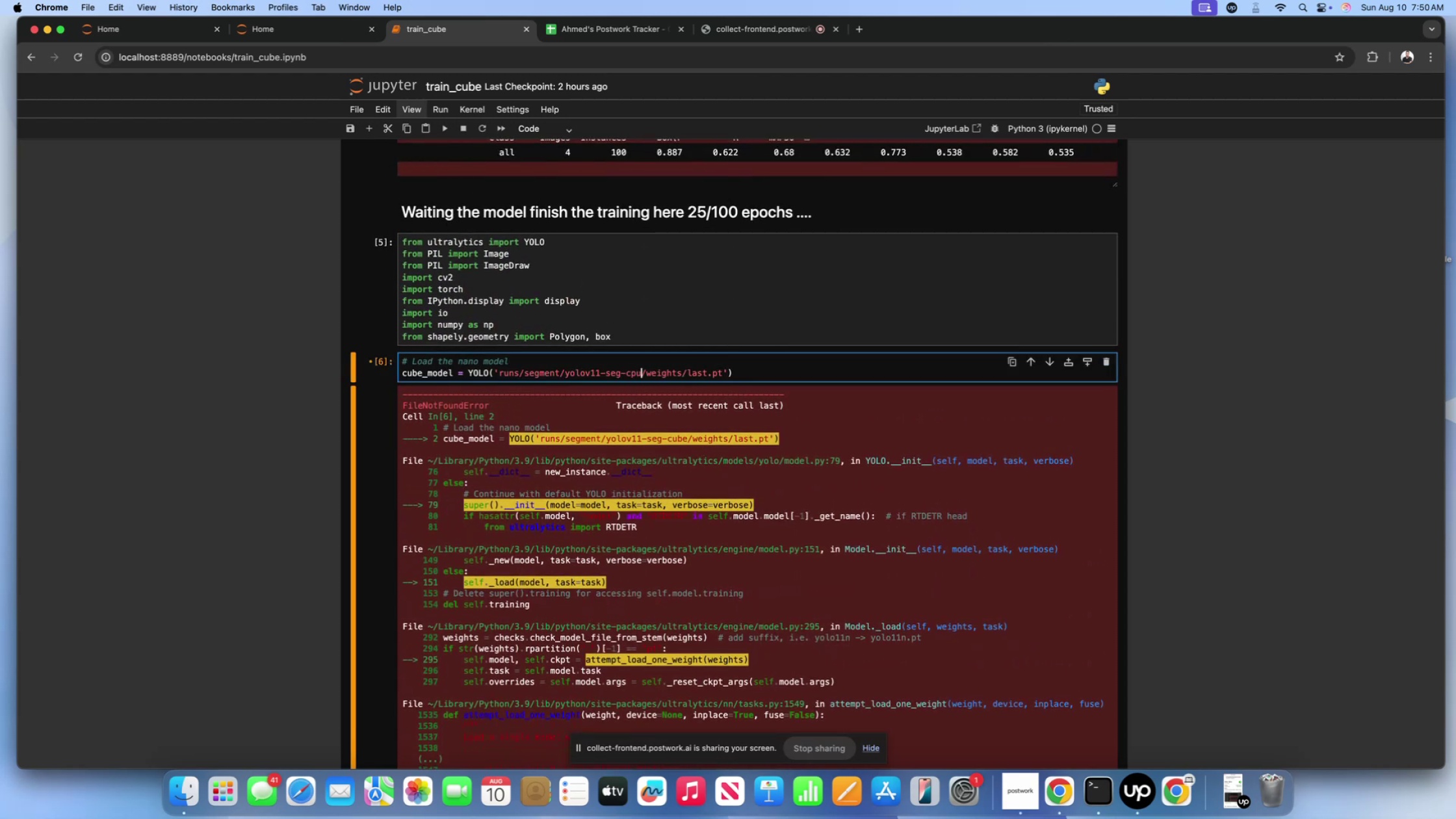 
key(Shift+Enter)
 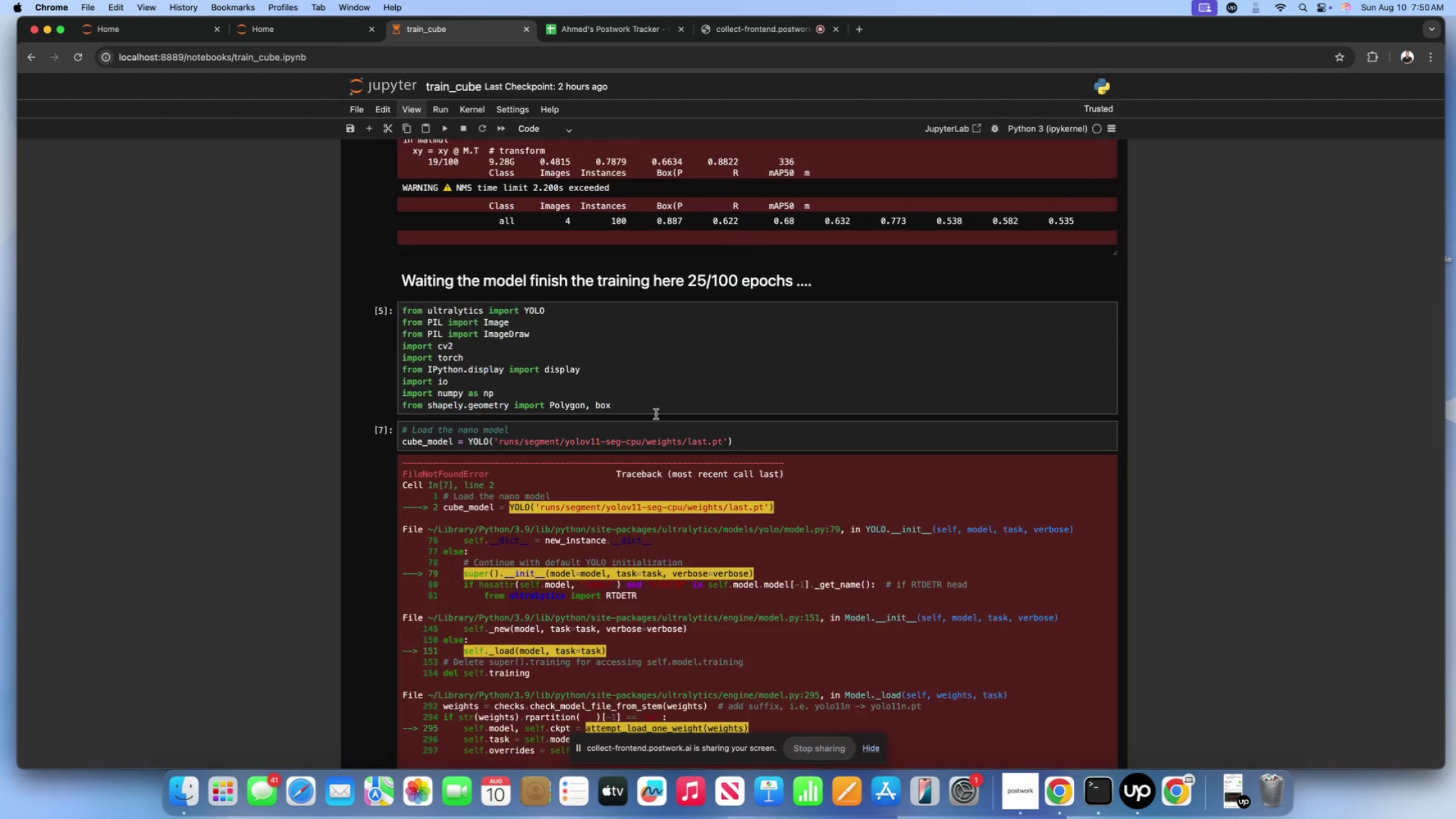 
scroll: coordinate [634, 474], scroll_direction: down, amount: 17.0
 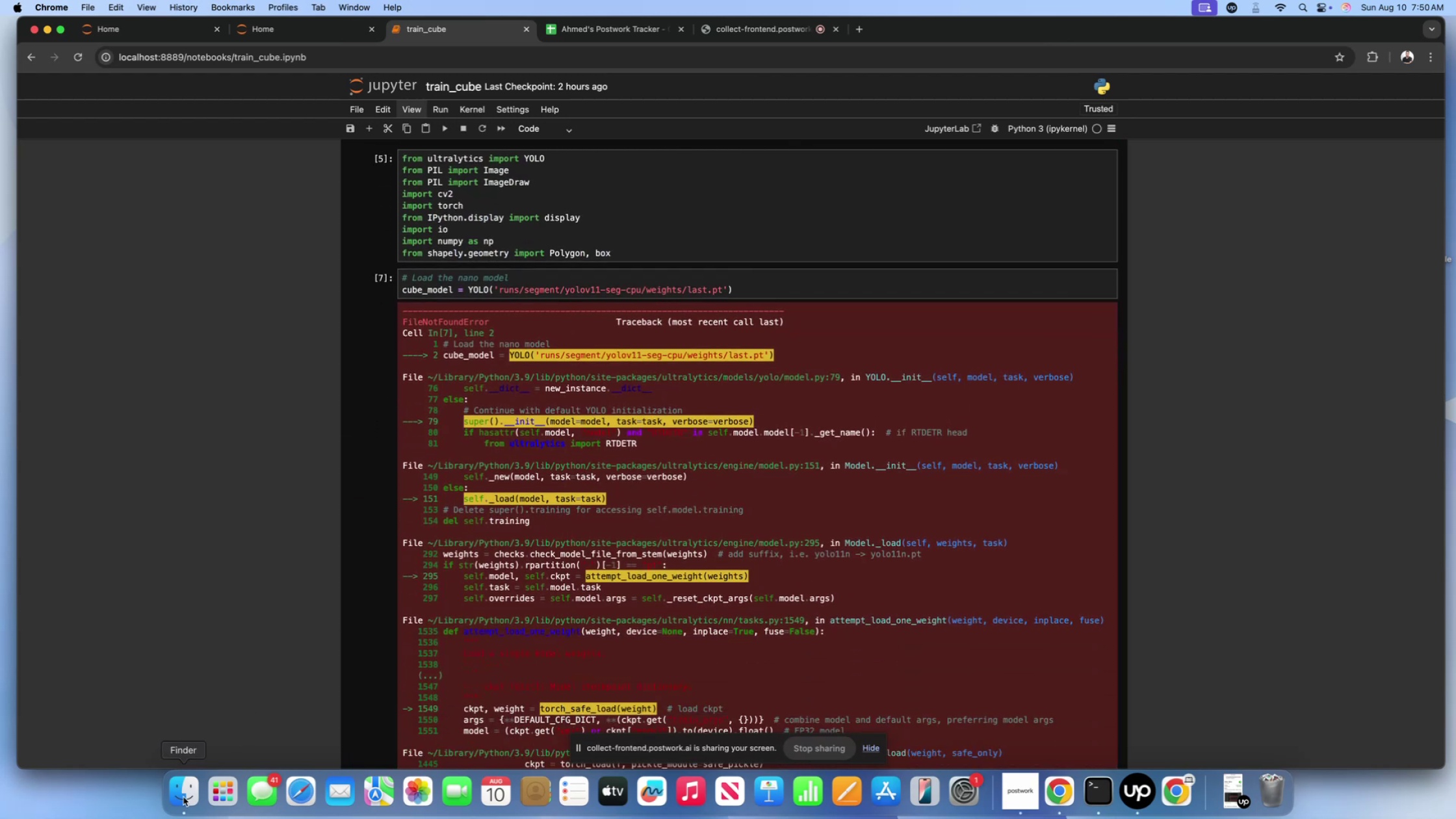 
left_click([183, 797])
 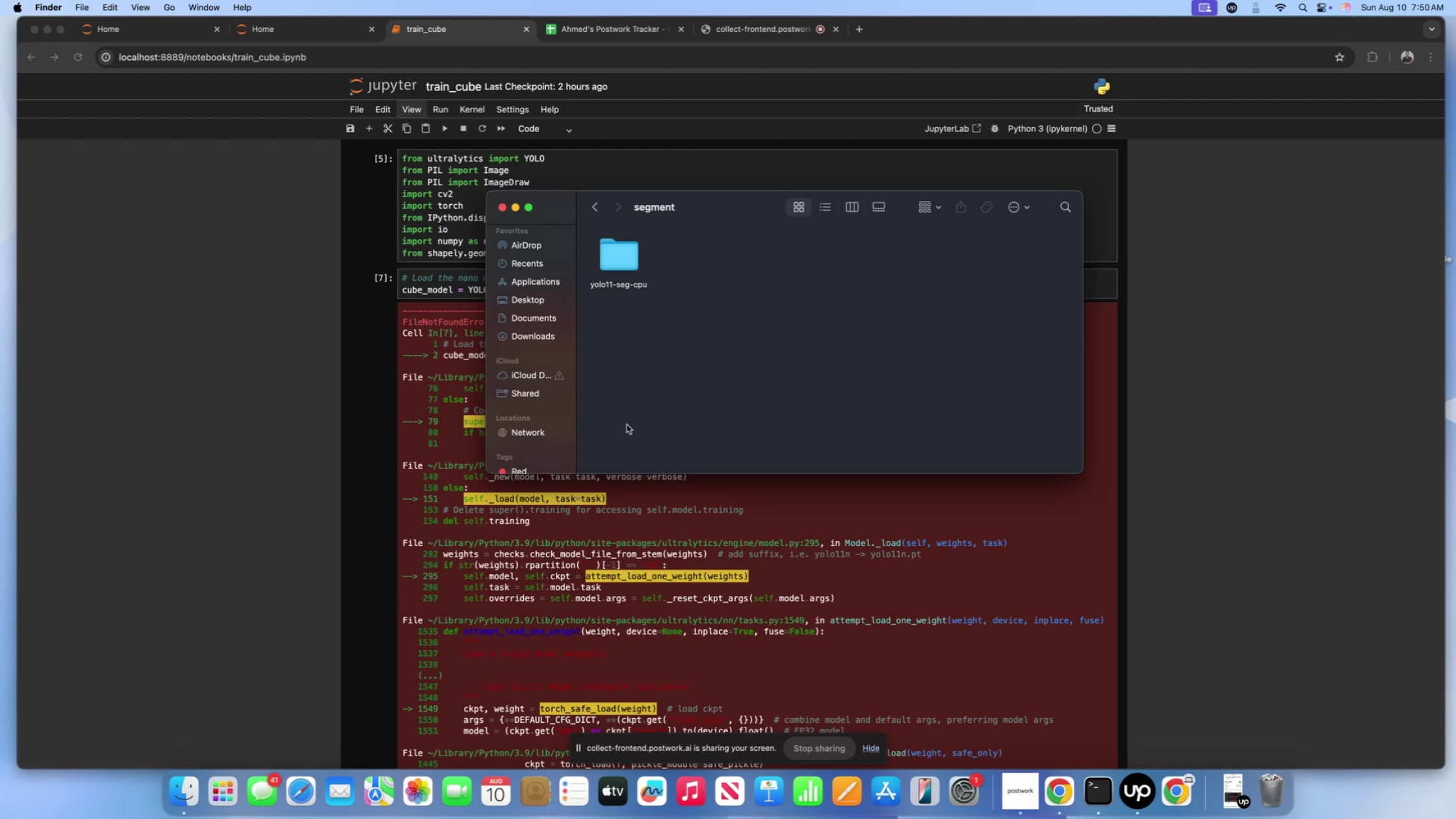 
left_click([636, 516])
 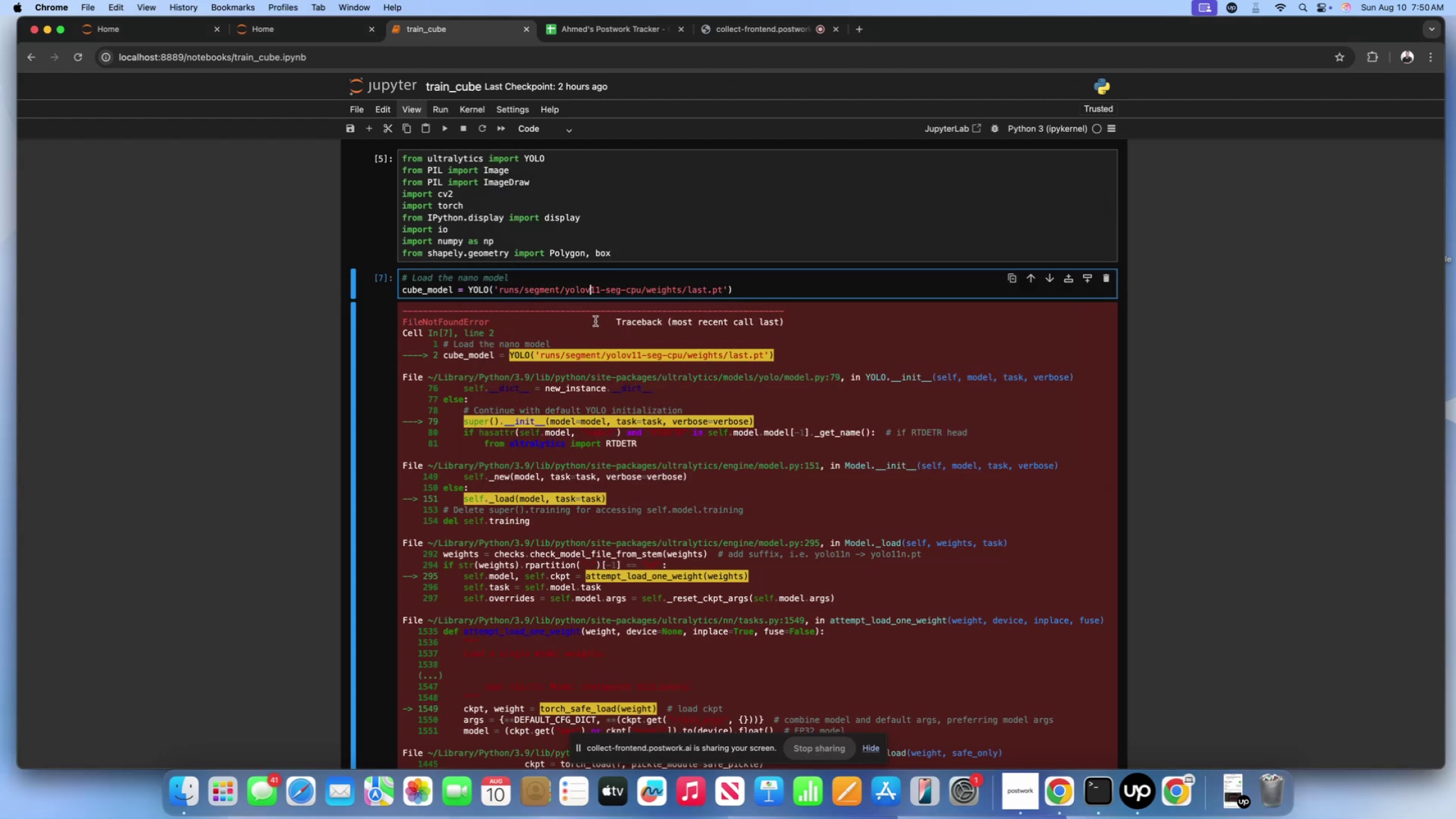 
key(Backspace)
 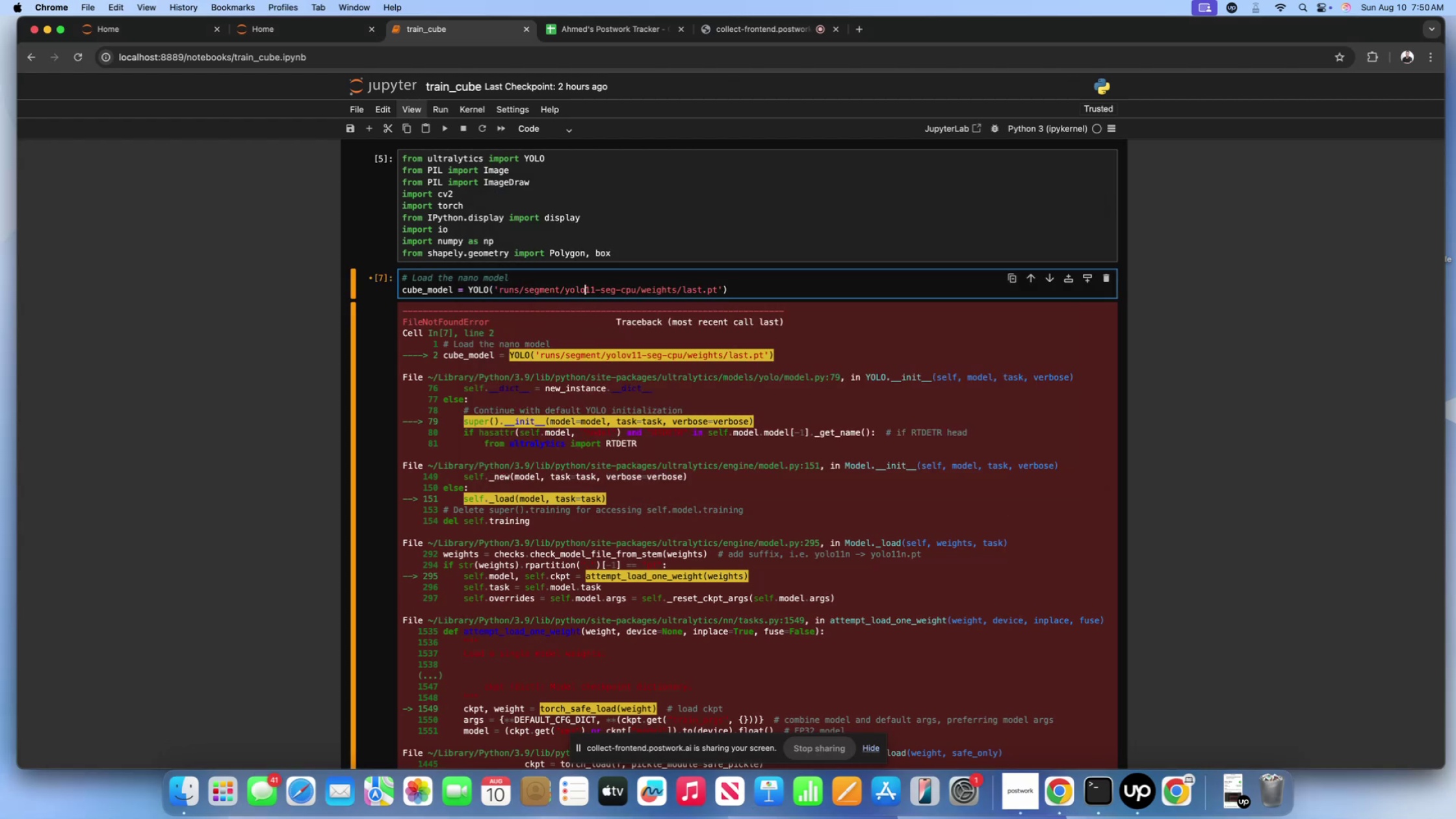 
key(Shift+Enter)
 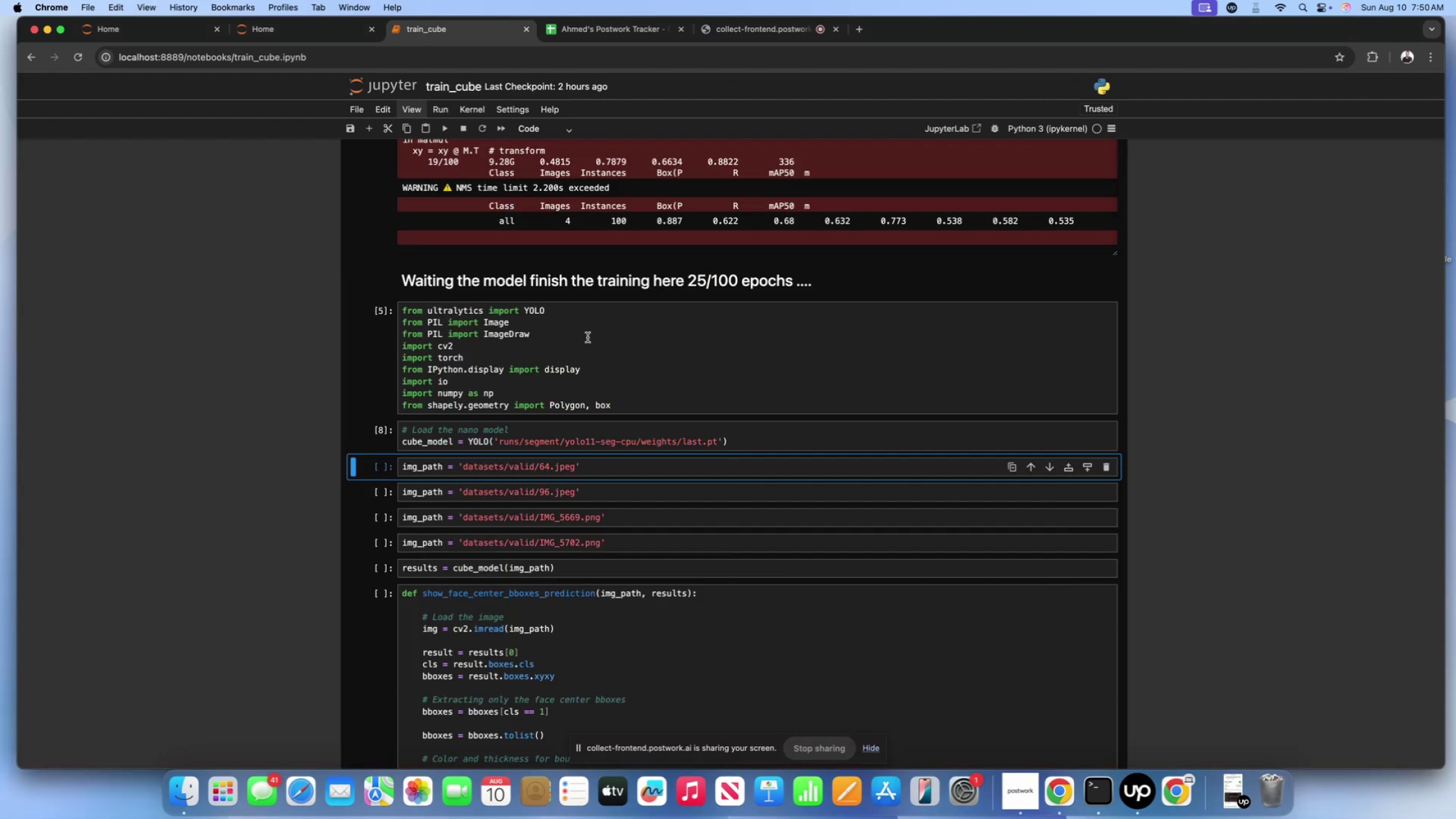 
scroll: coordinate [580, 373], scroll_direction: down, amount: 8.0
 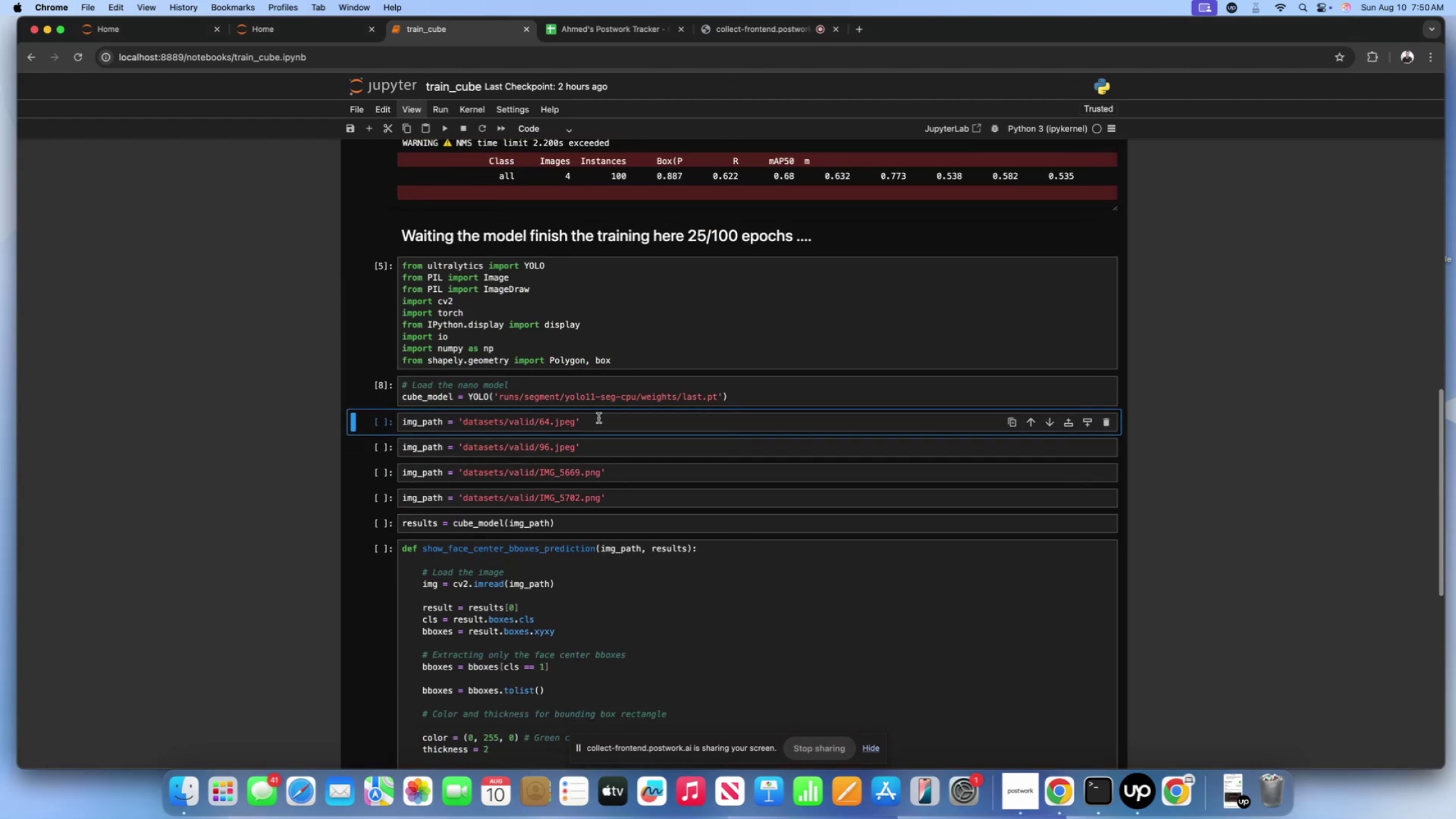 
left_click([599, 418])
 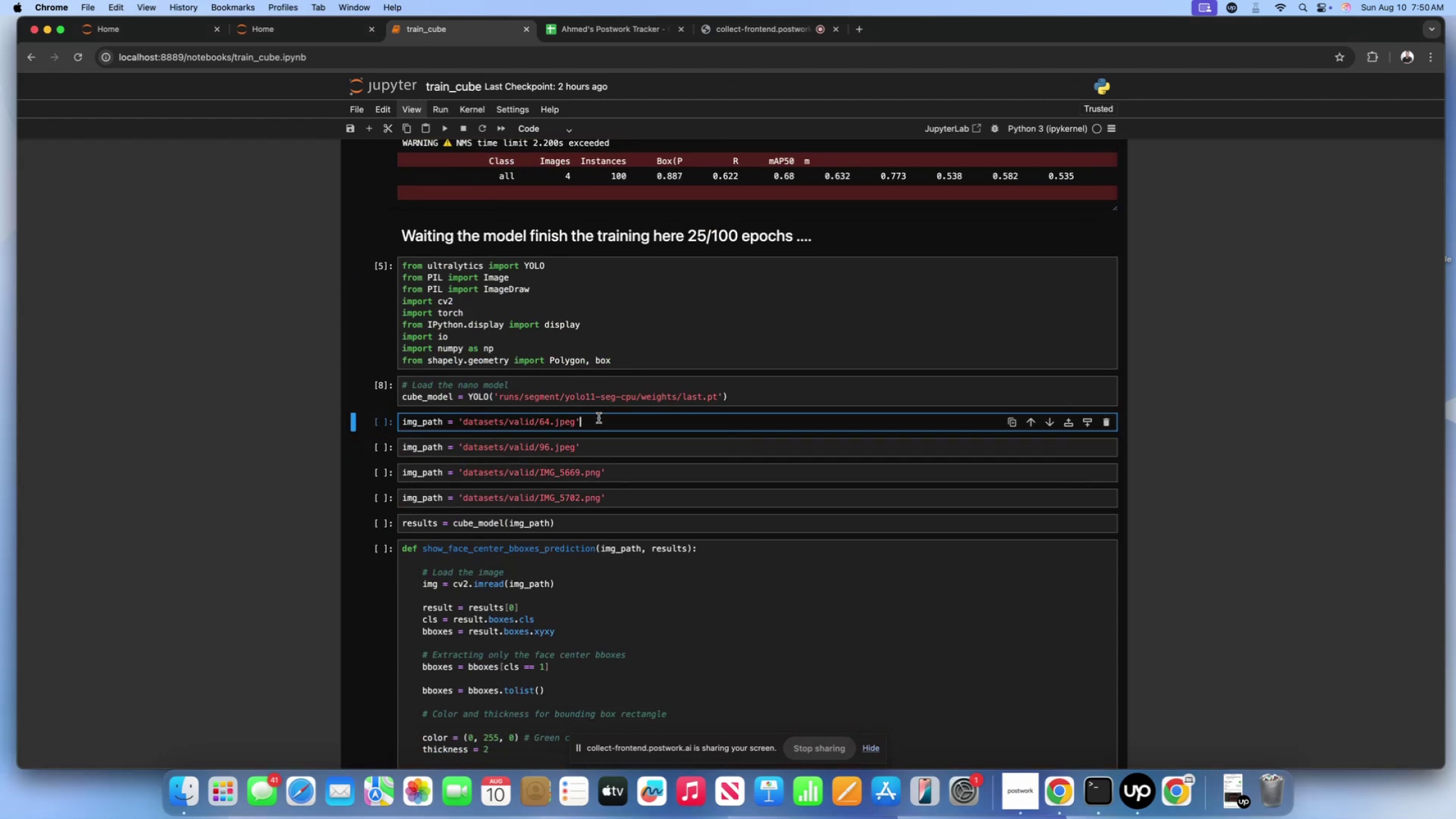 
key(Shift+Enter)
 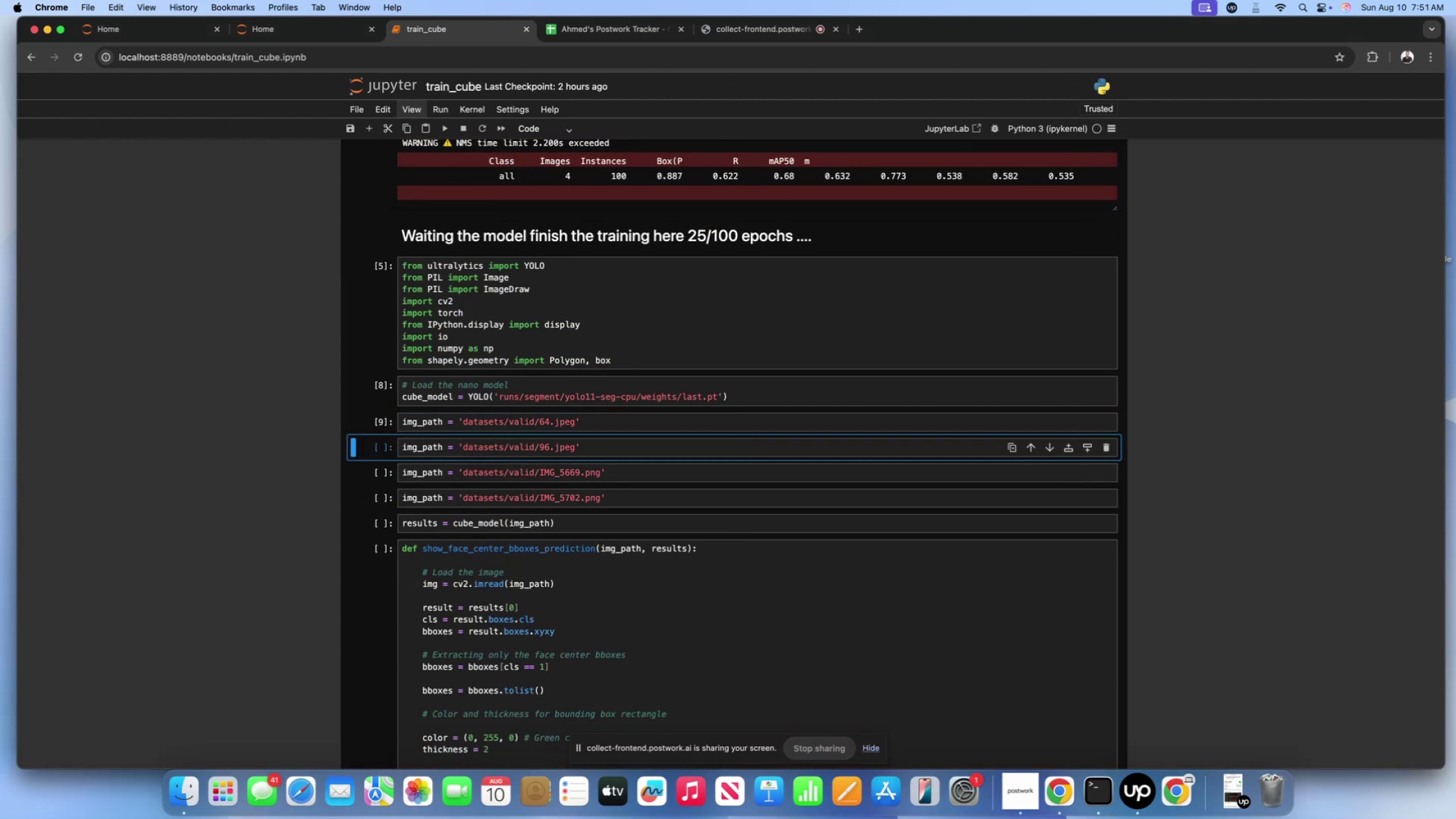 
scroll: coordinate [599, 418], scroll_direction: down, amount: 35.0
 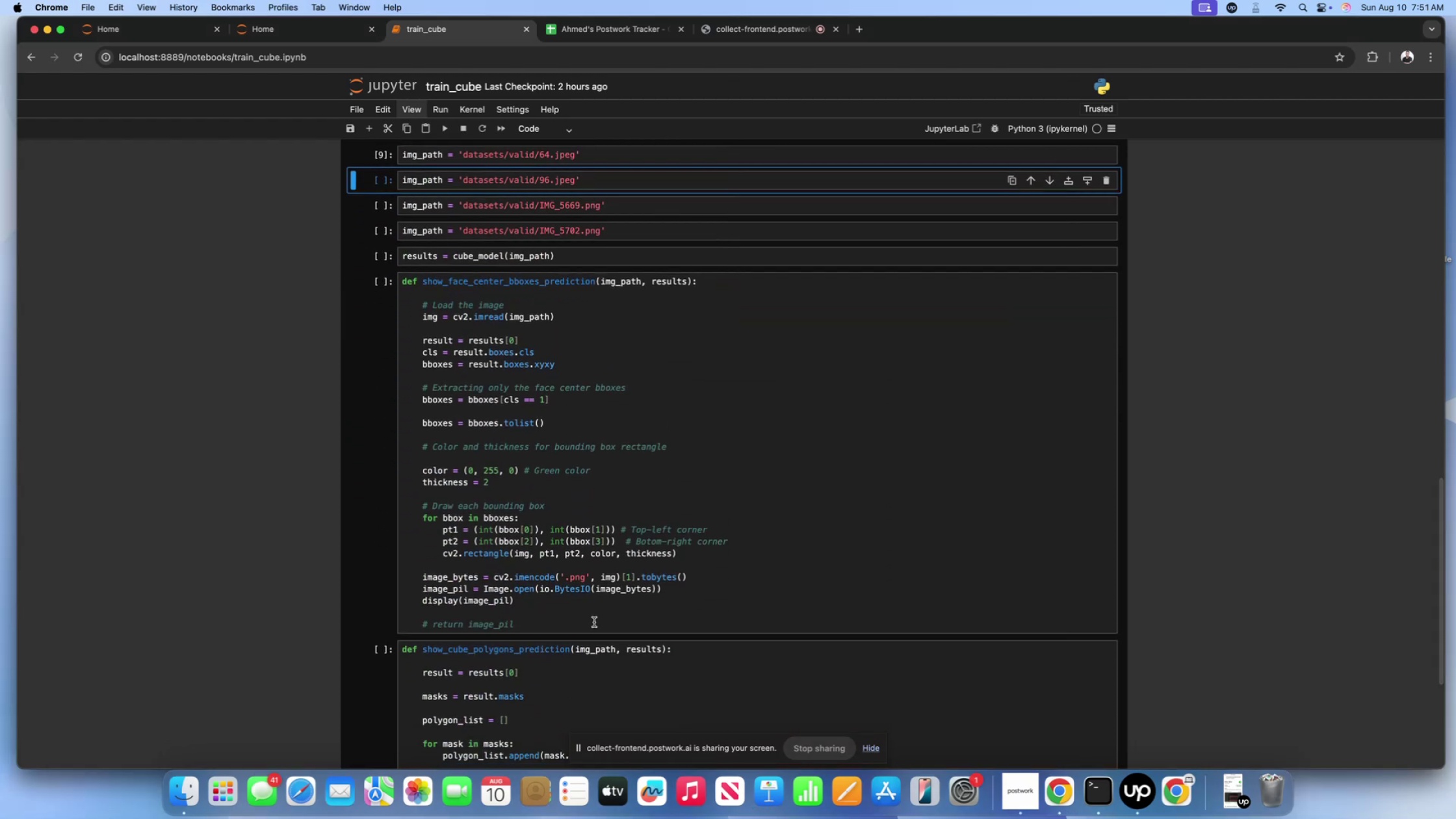 
left_click([594, 622])
 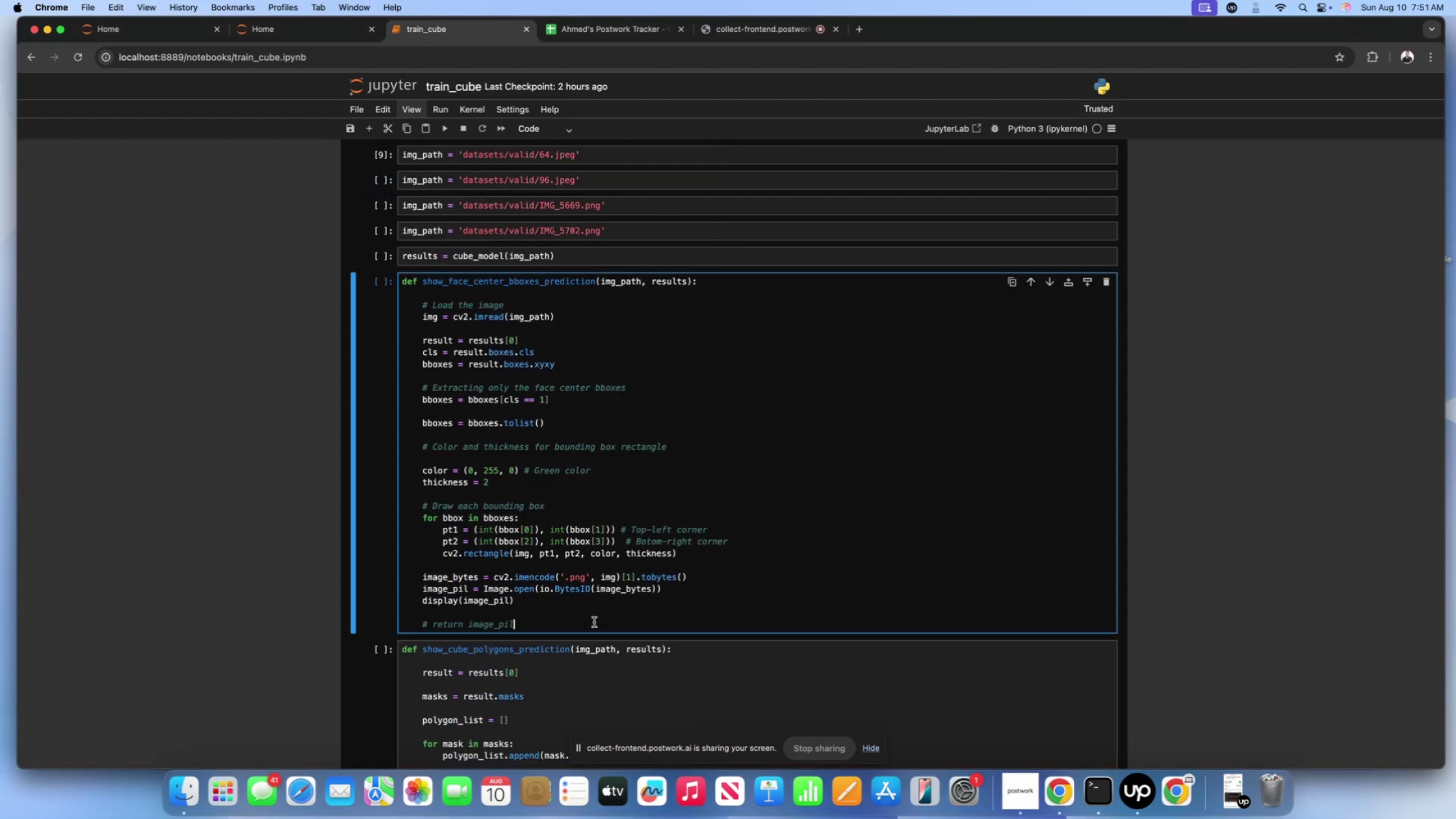 
key(Shift+Enter)
 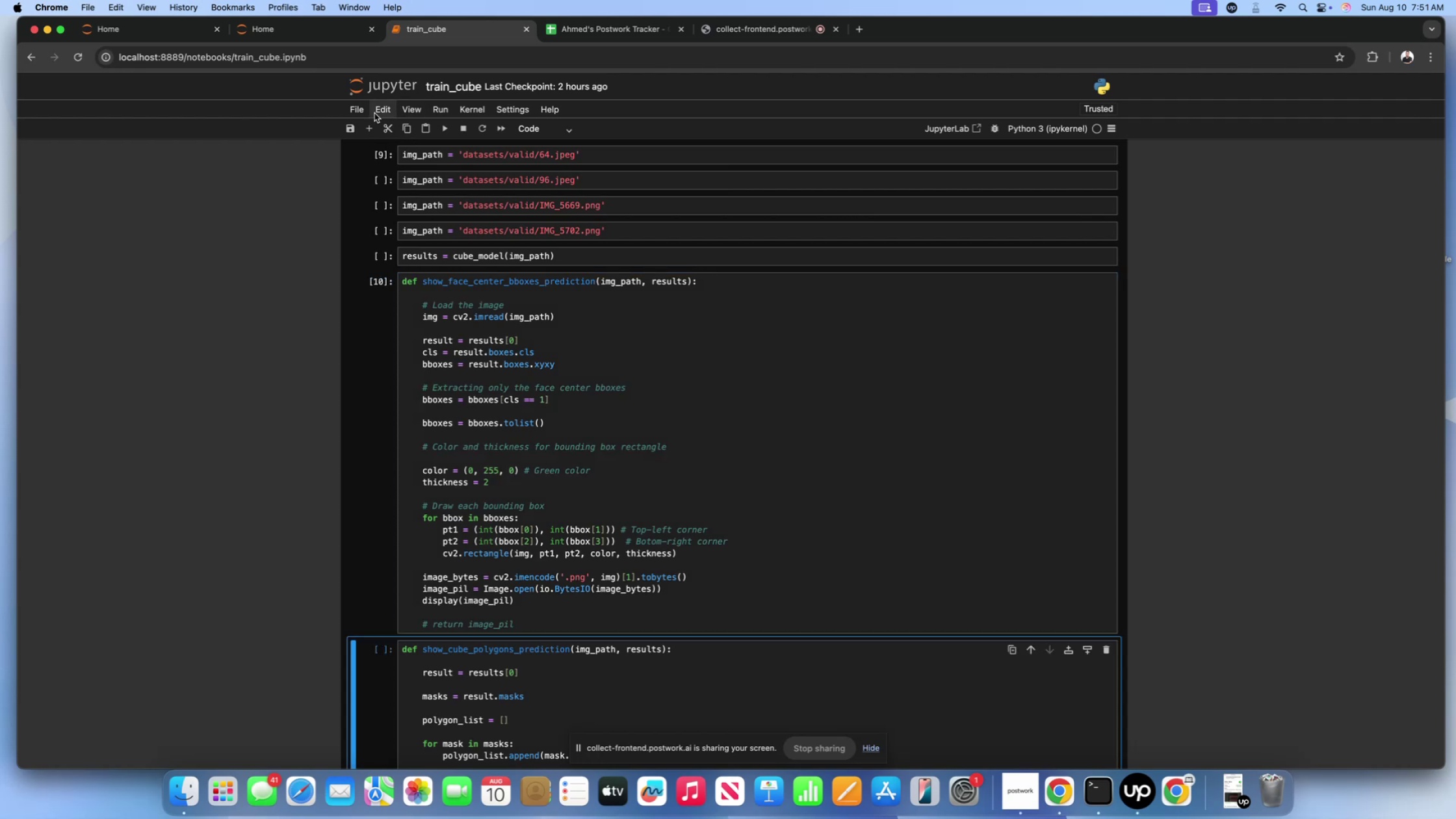 
left_click([394, 318])
 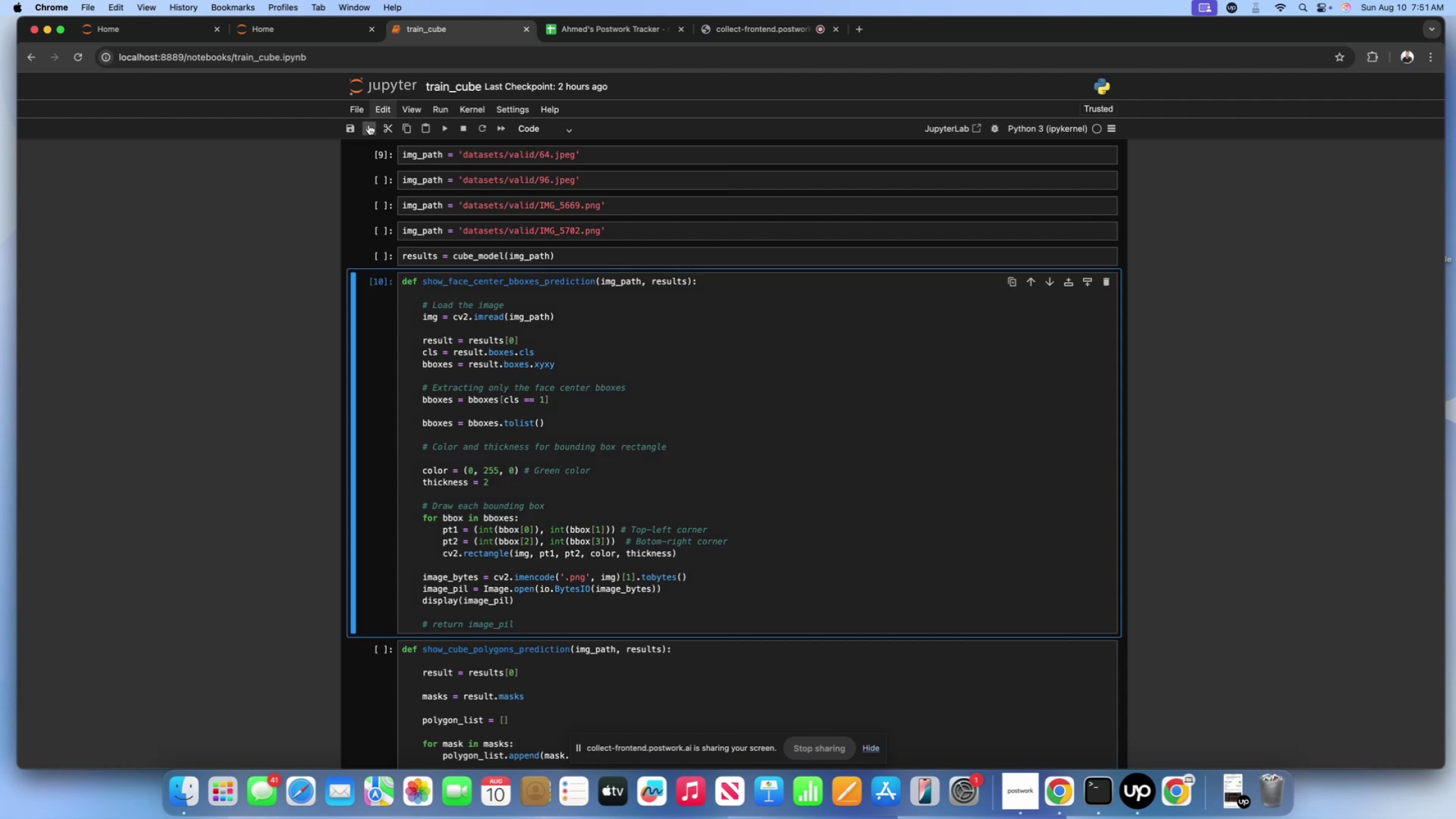 
left_click([369, 125])
 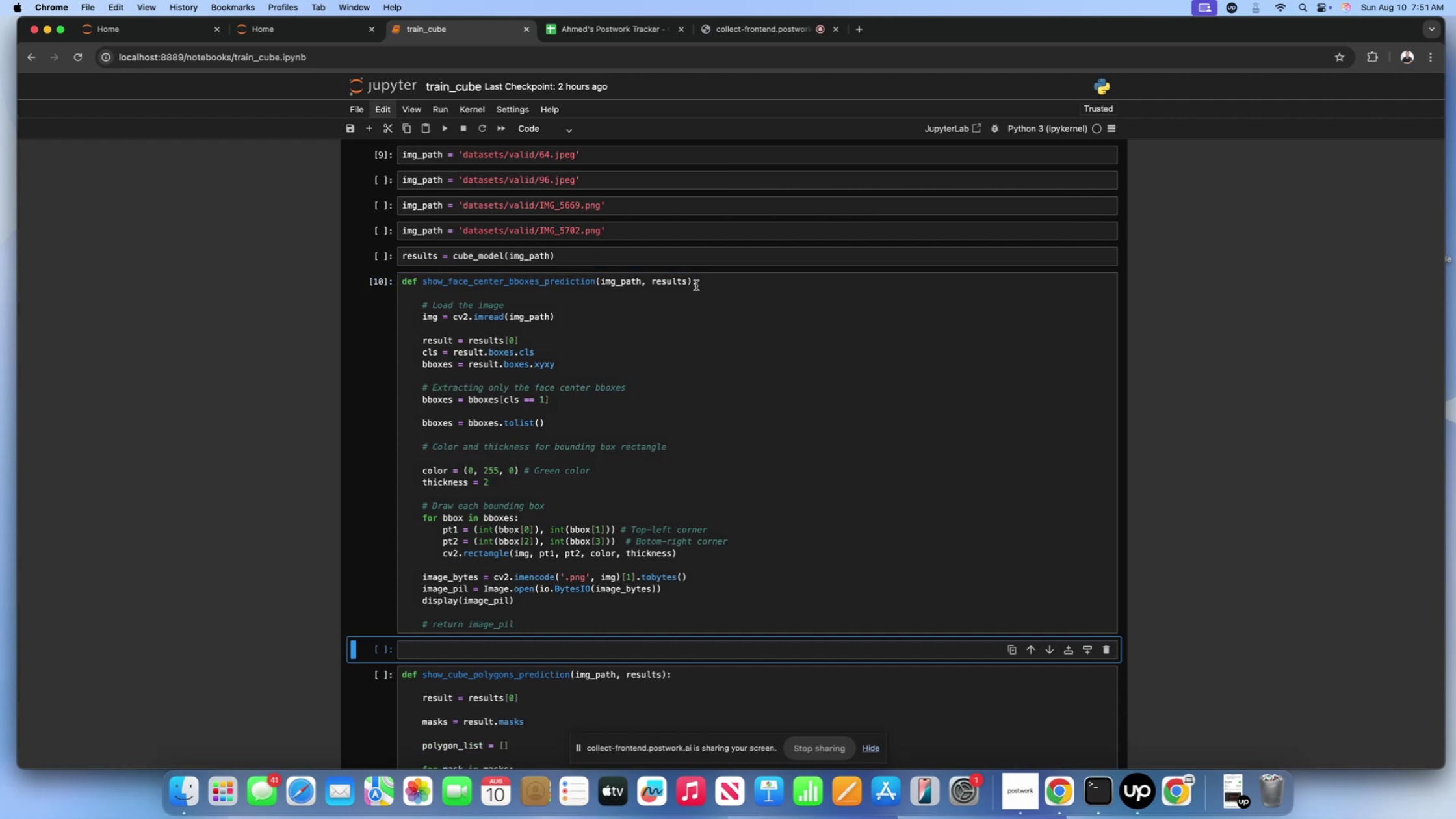 
scroll: coordinate [615, 306], scroll_direction: up, amount: 4.0
 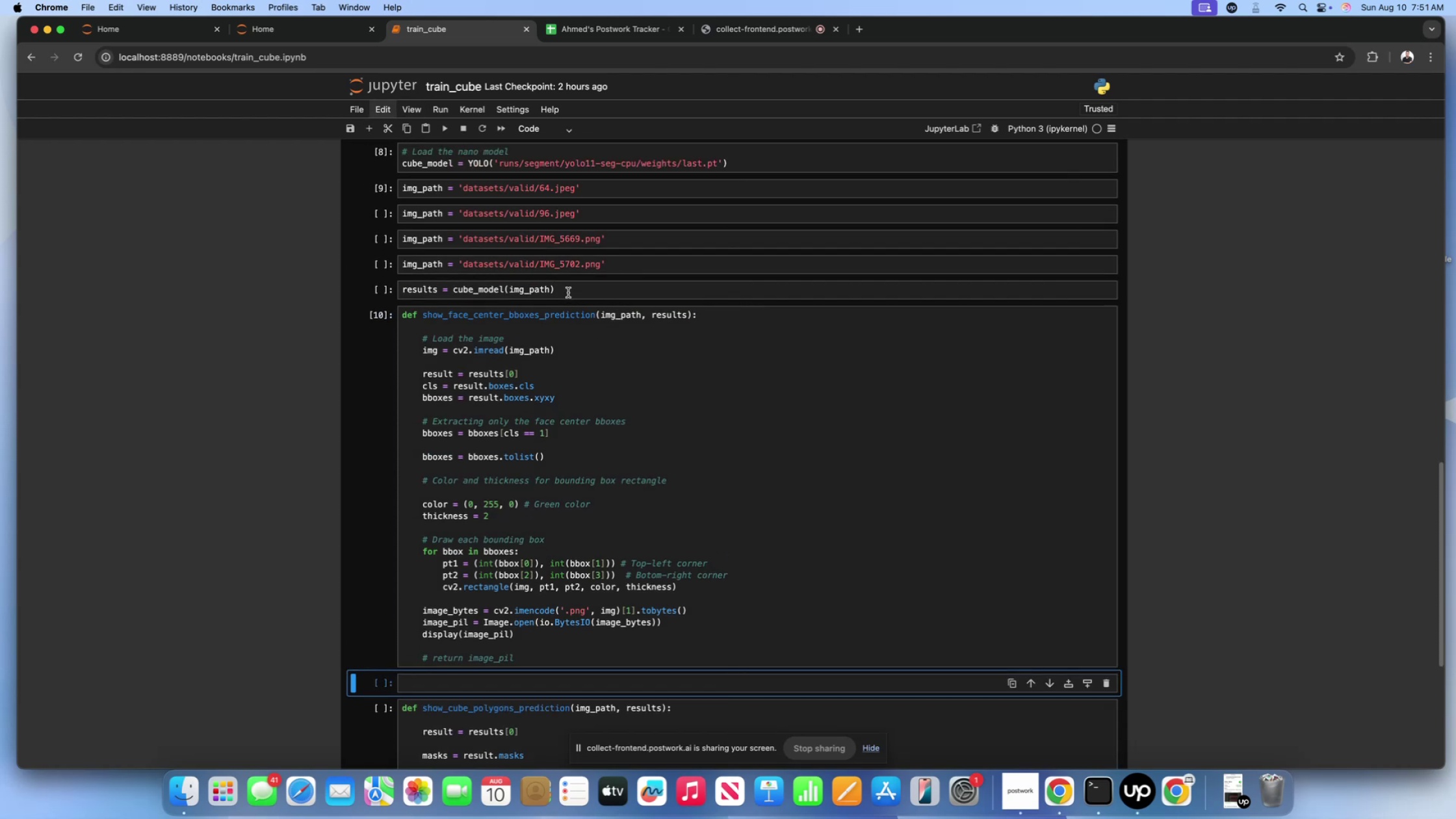 
left_click([569, 291])
 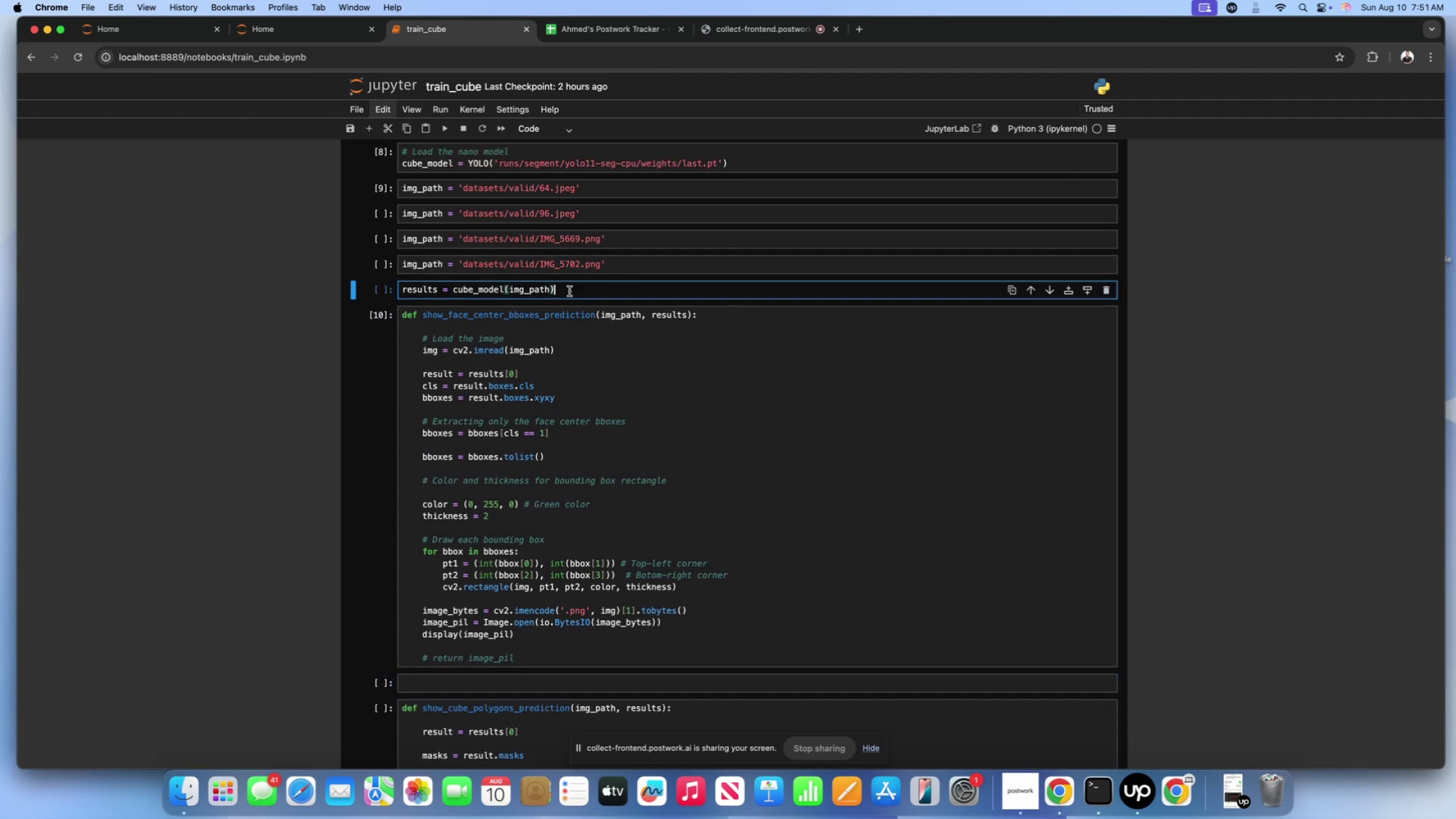 
key(Shift+Enter)
 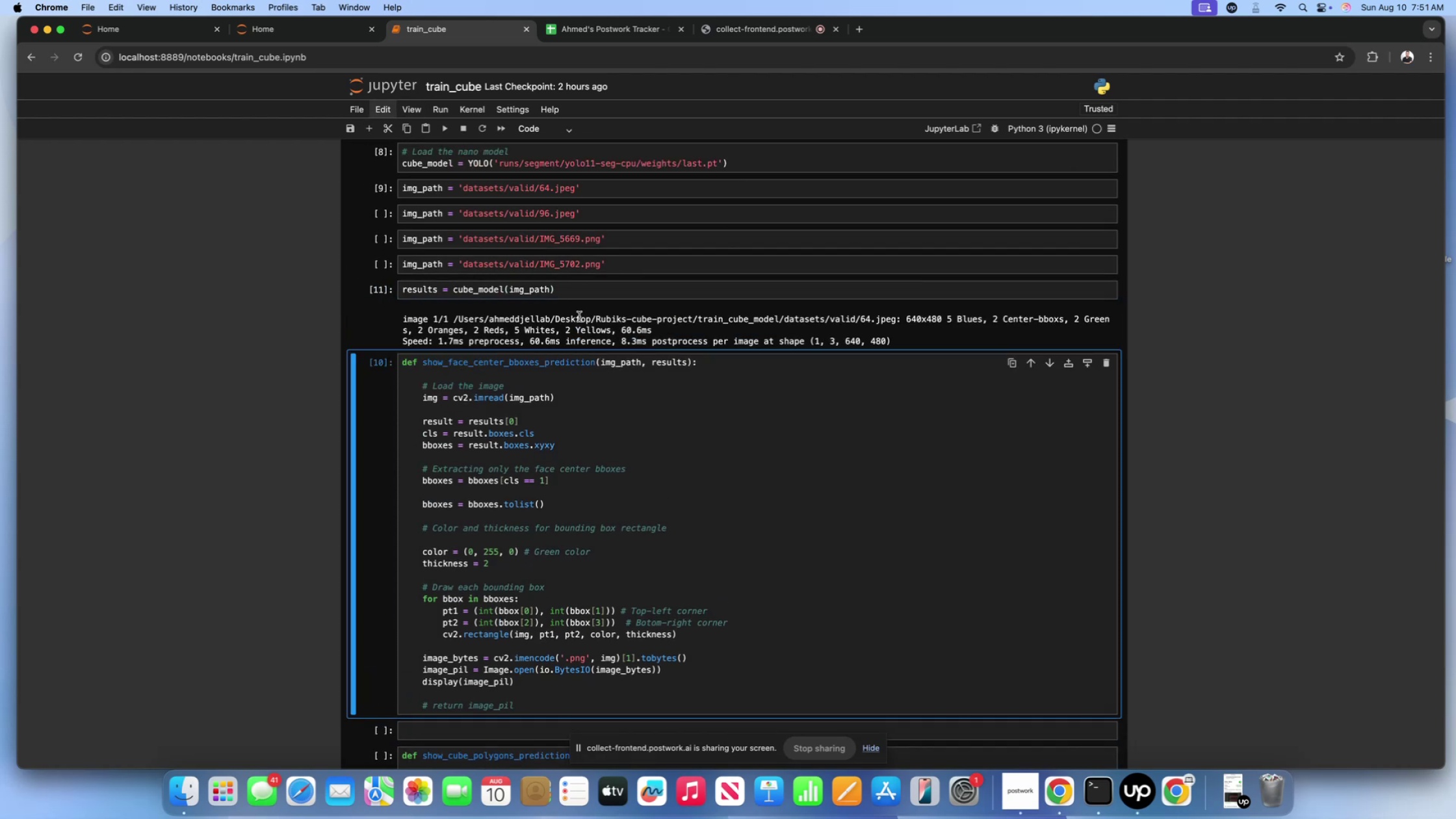 
scroll: coordinate [655, 397], scroll_direction: down, amount: 10.0
 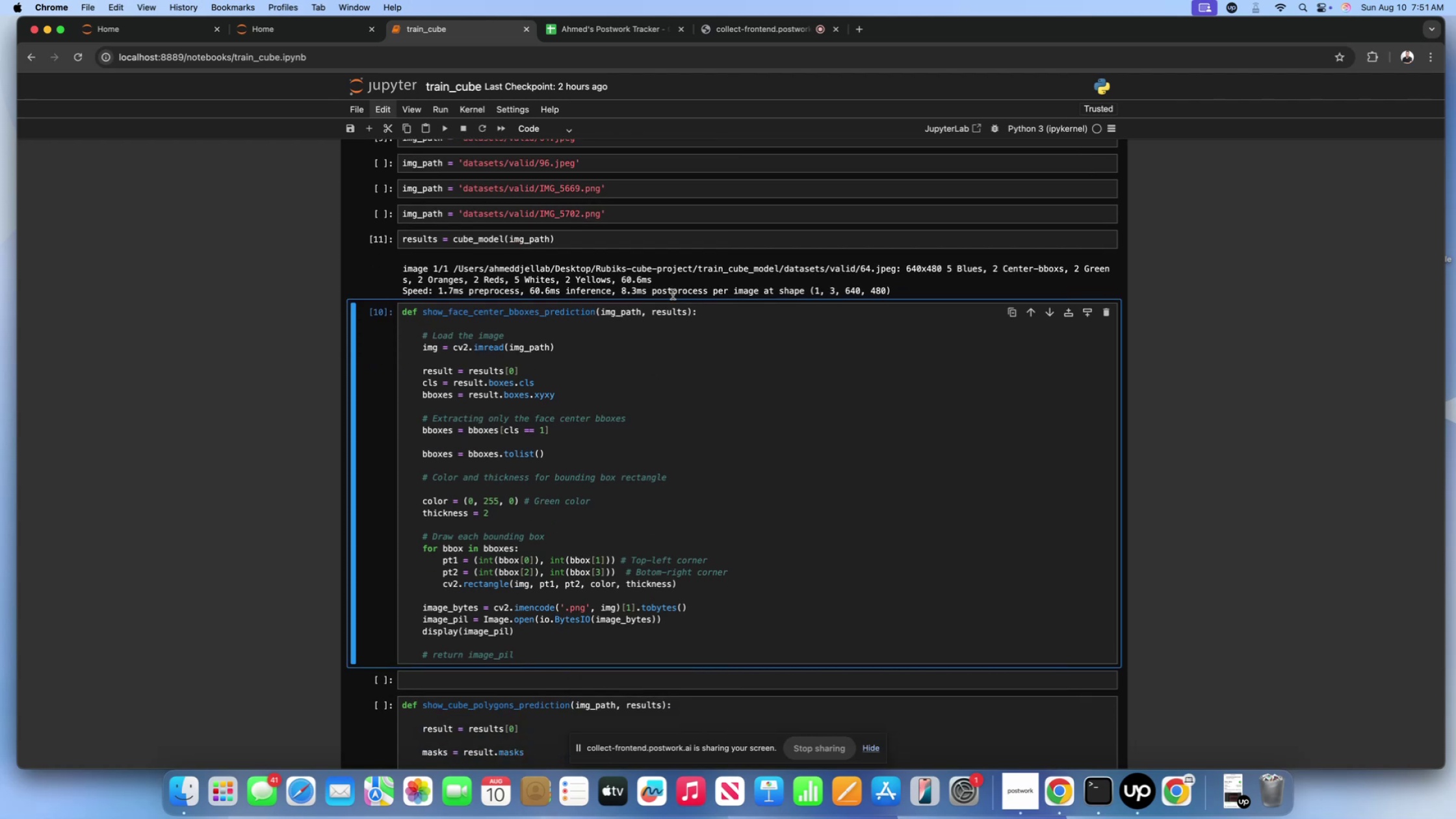 
left_click([647, 279])
 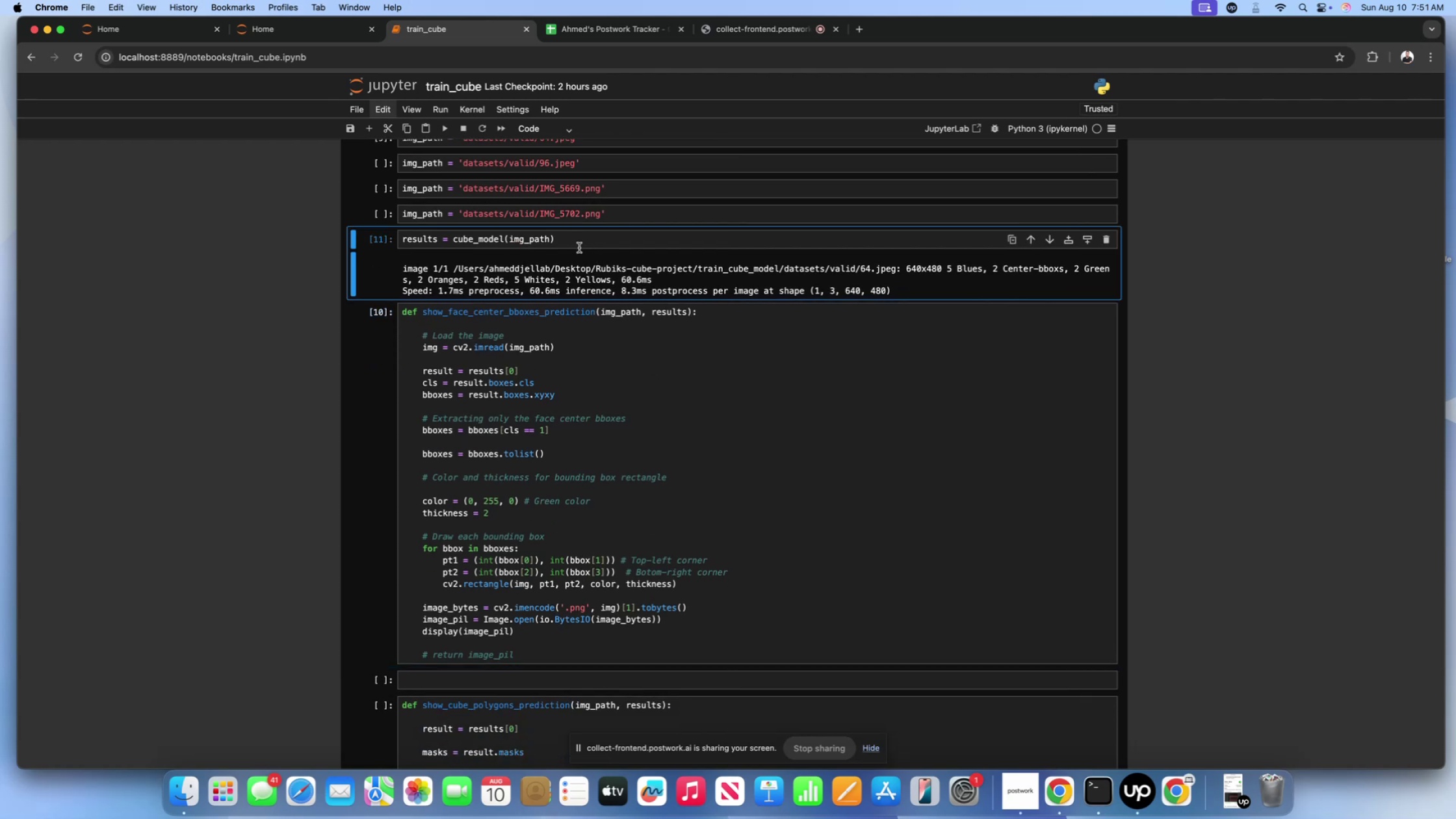 
double_click([578, 246])
 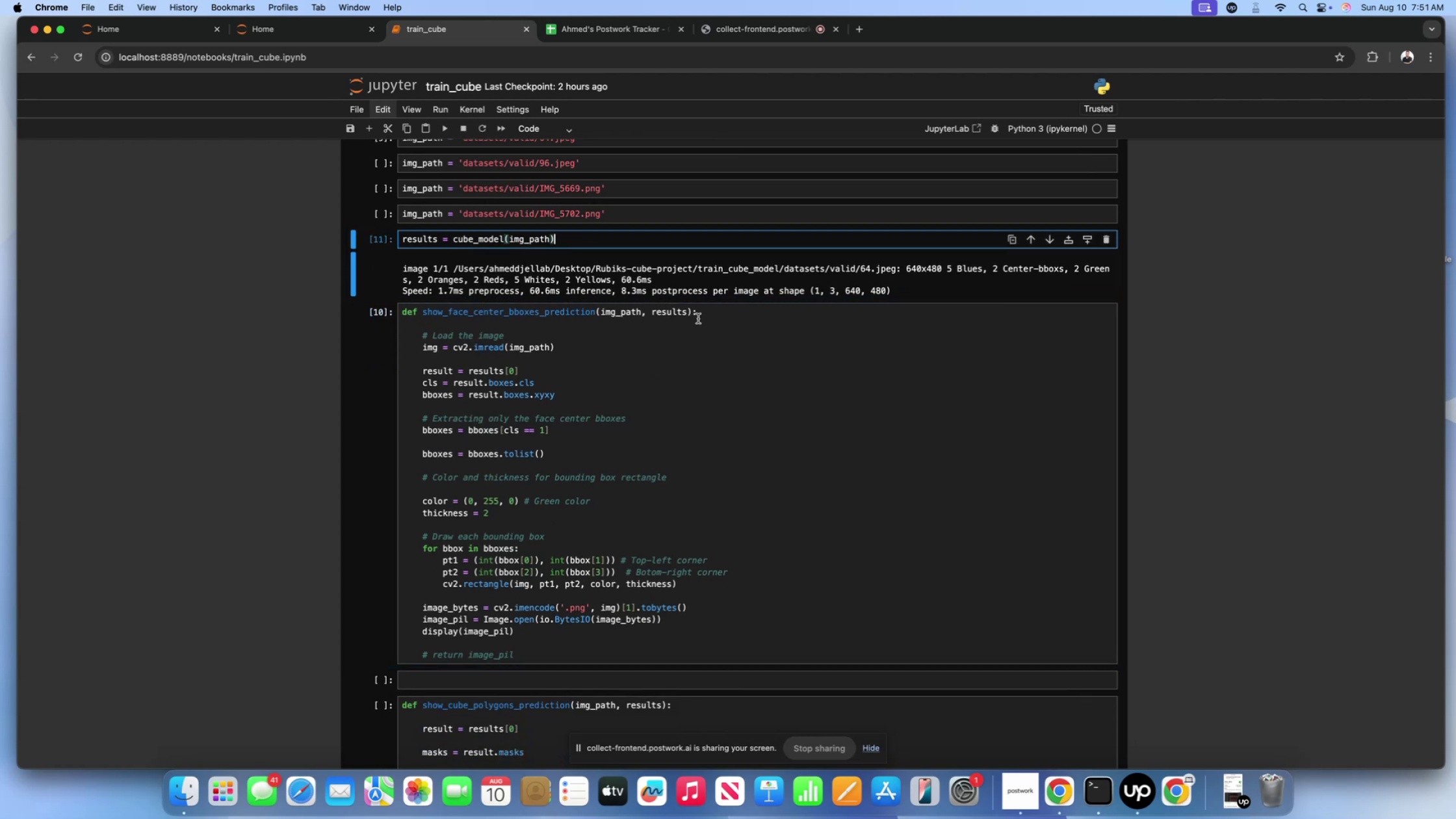 
scroll: coordinate [622, 283], scroll_direction: up, amount: 6.0
 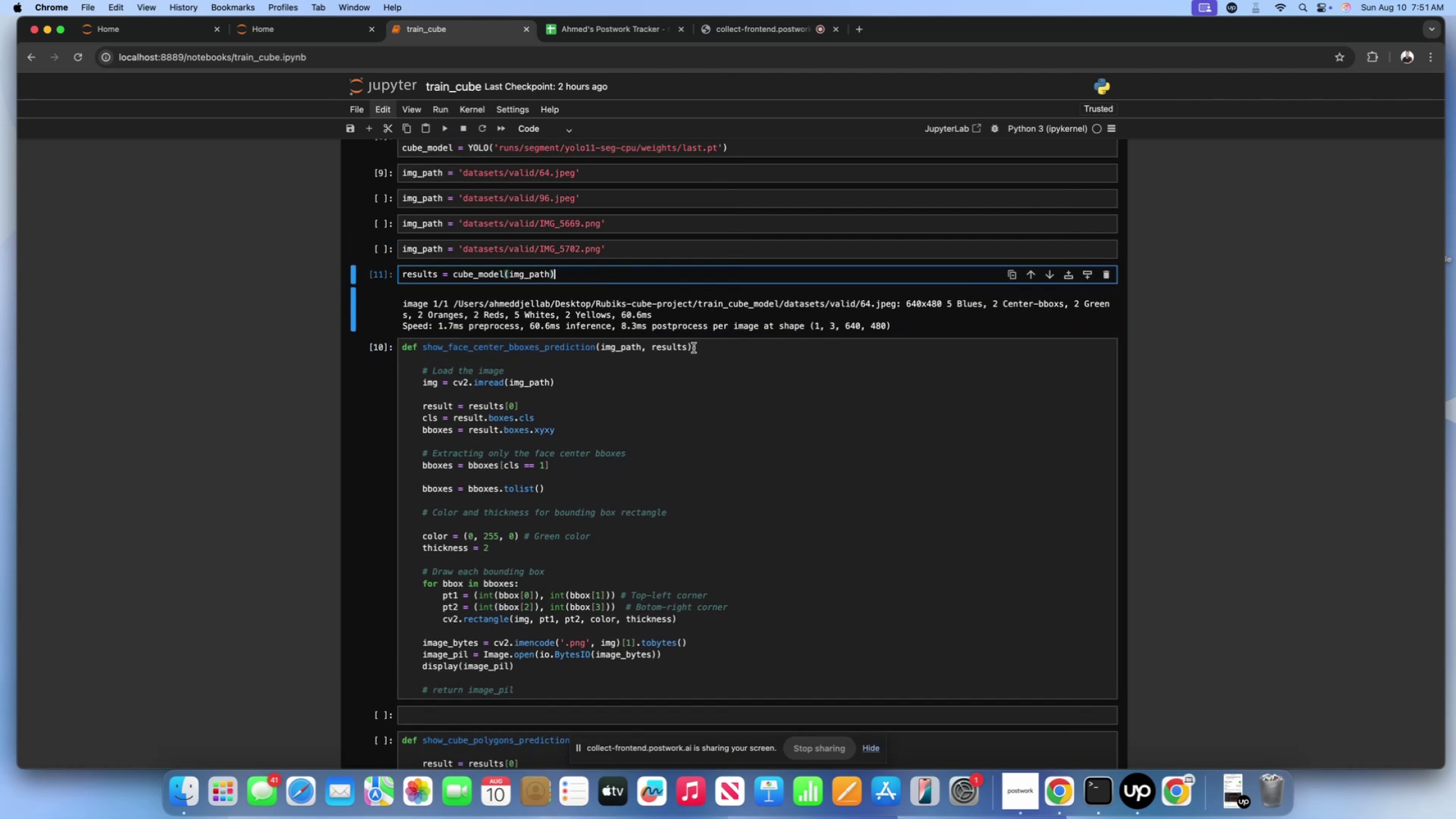 
left_click_drag(start_coordinate=[694, 347], to_coordinate=[378, 345])
 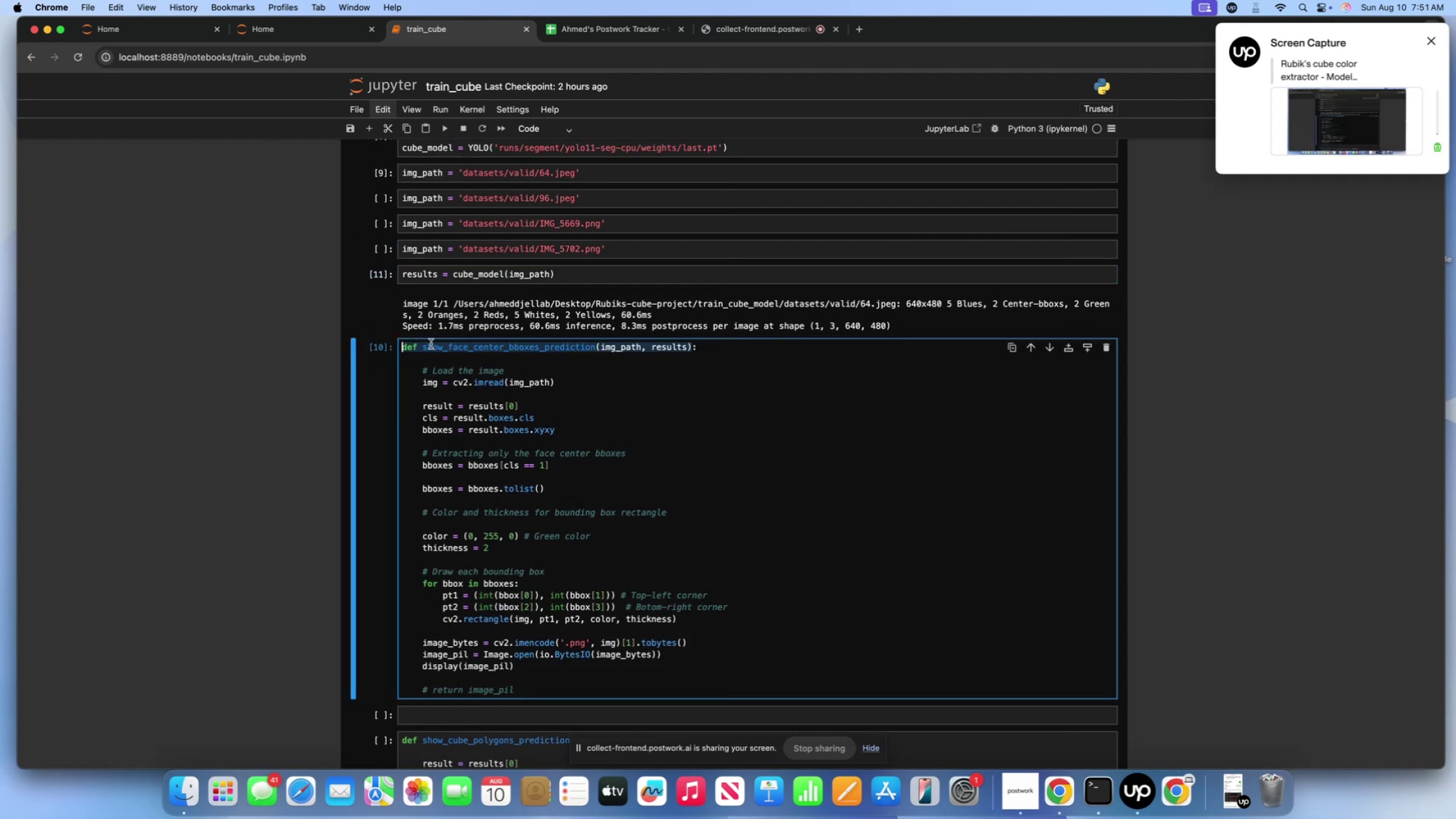 
left_click([431, 344])
 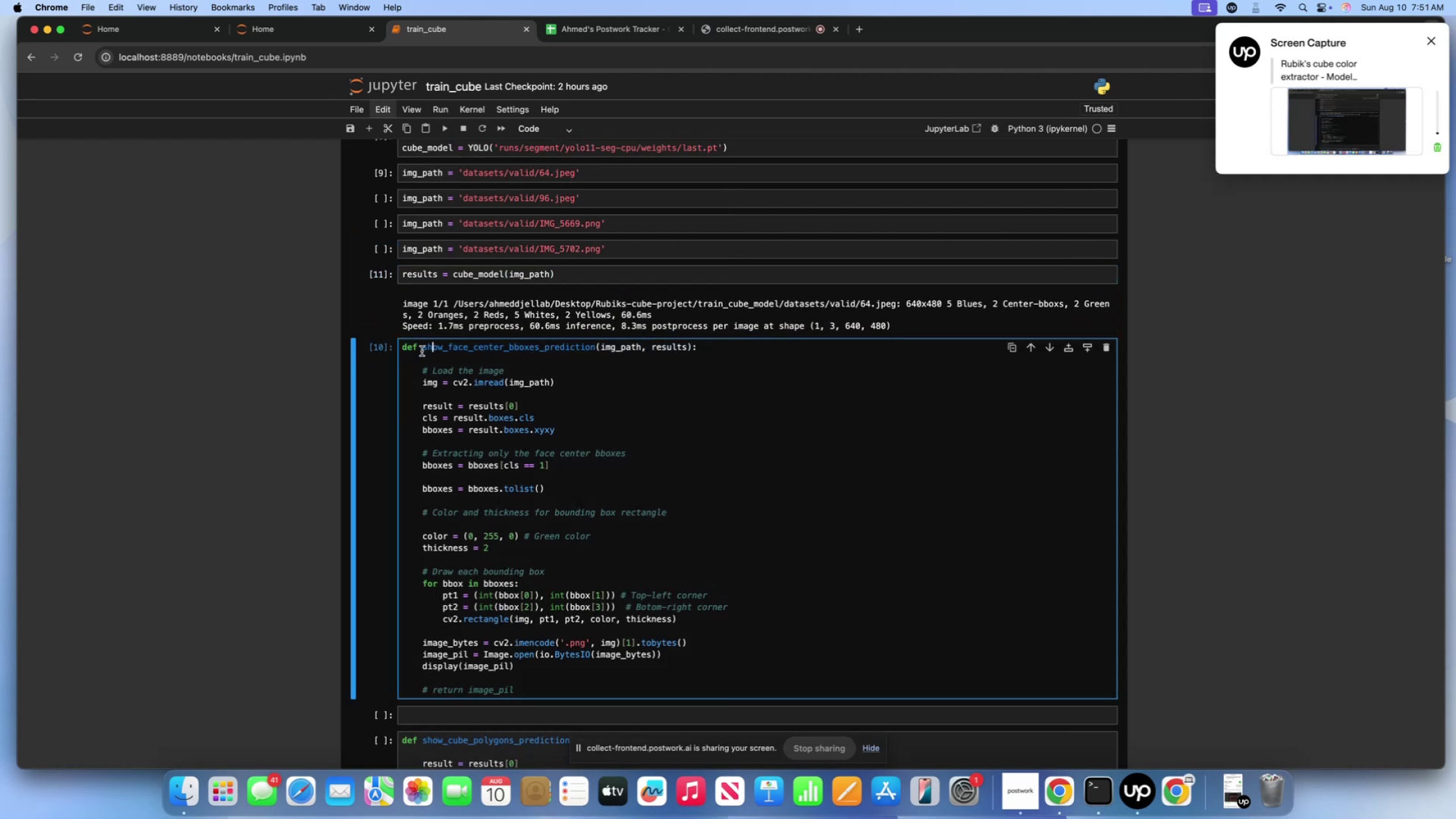 
left_click_drag(start_coordinate=[422, 351], to_coordinate=[693, 351])
 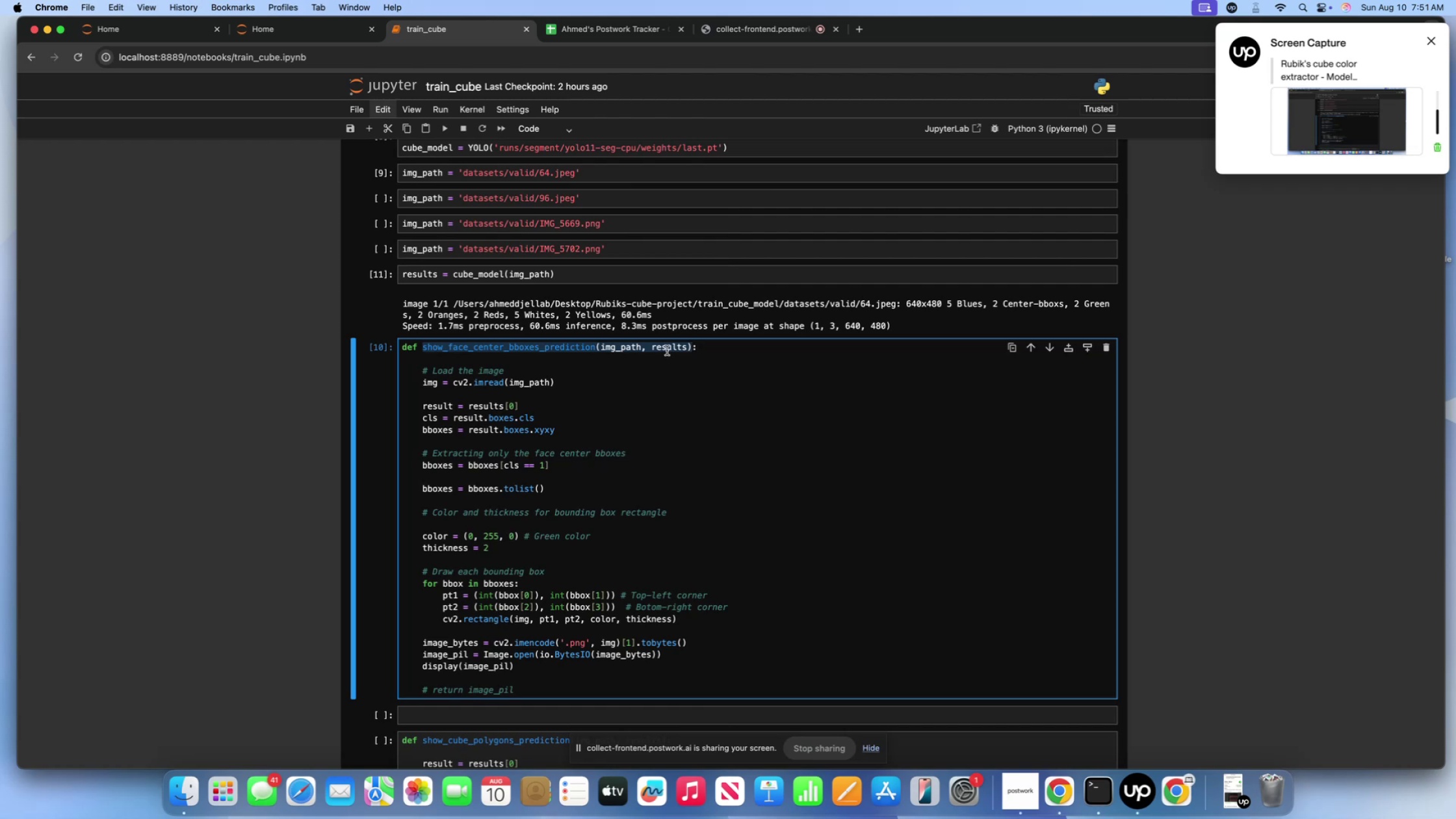 
key(Meta+C)
 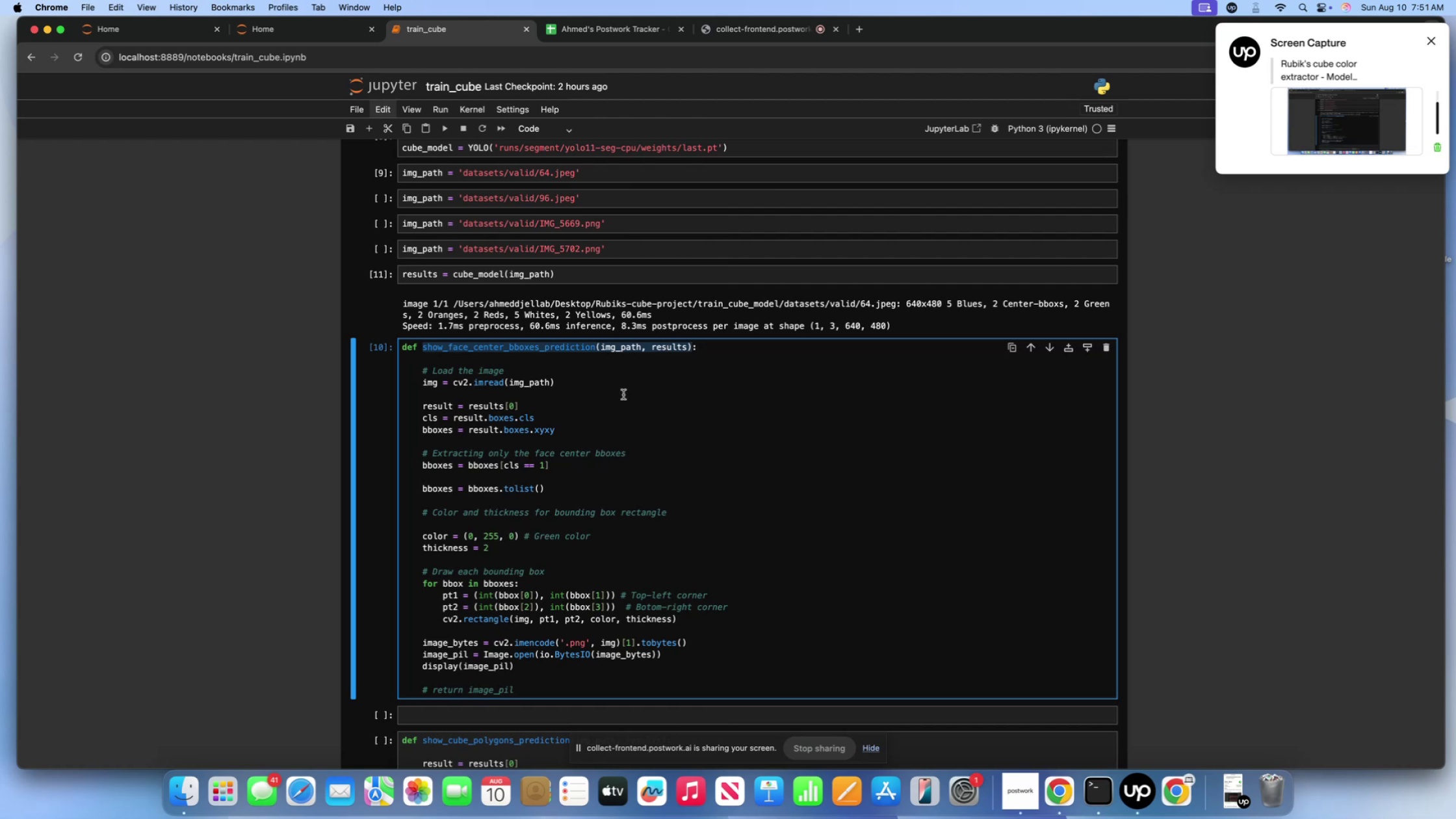 
left_click([589, 445])
 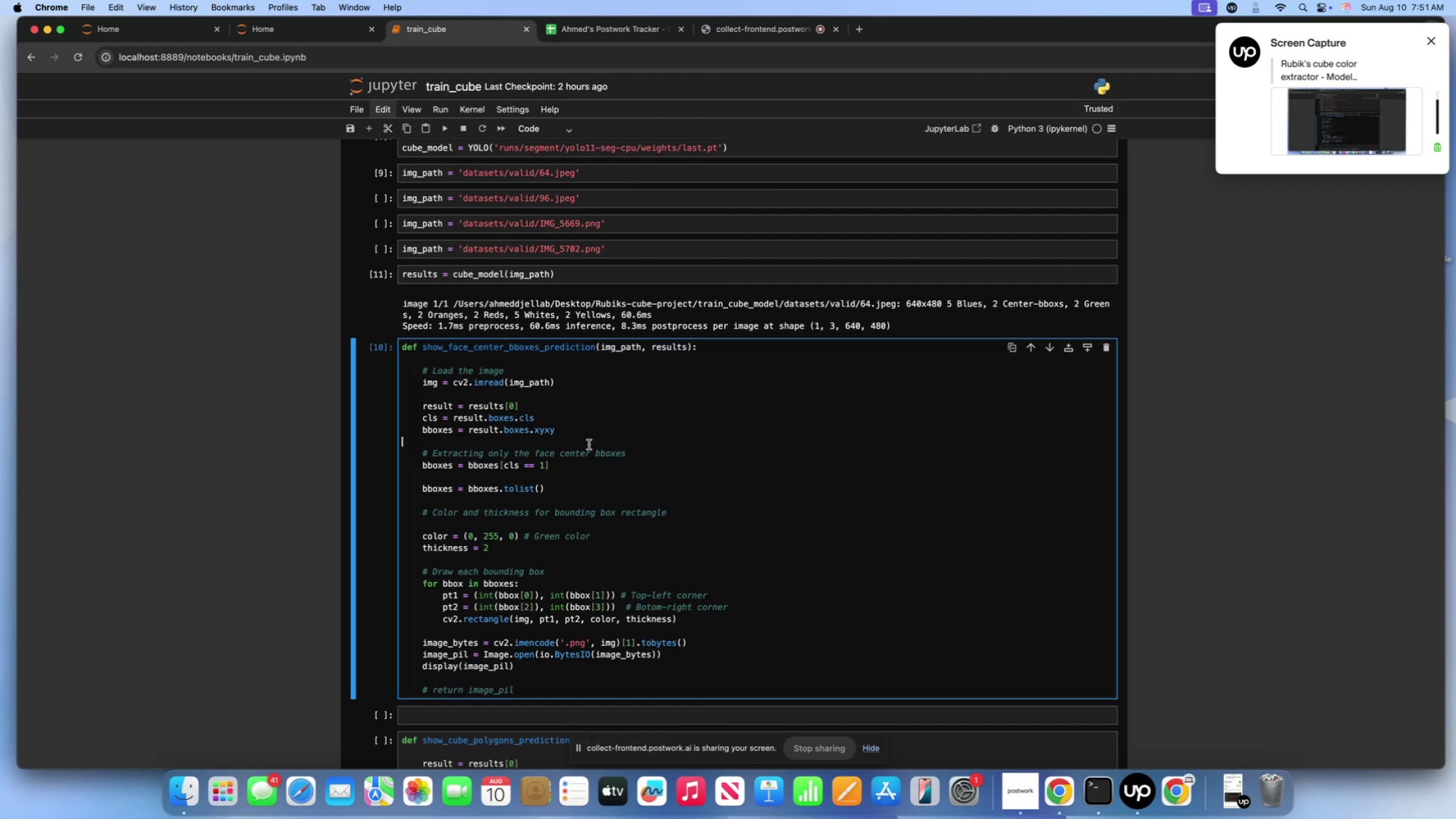 
scroll: coordinate [589, 445], scroll_direction: down, amount: 9.0
 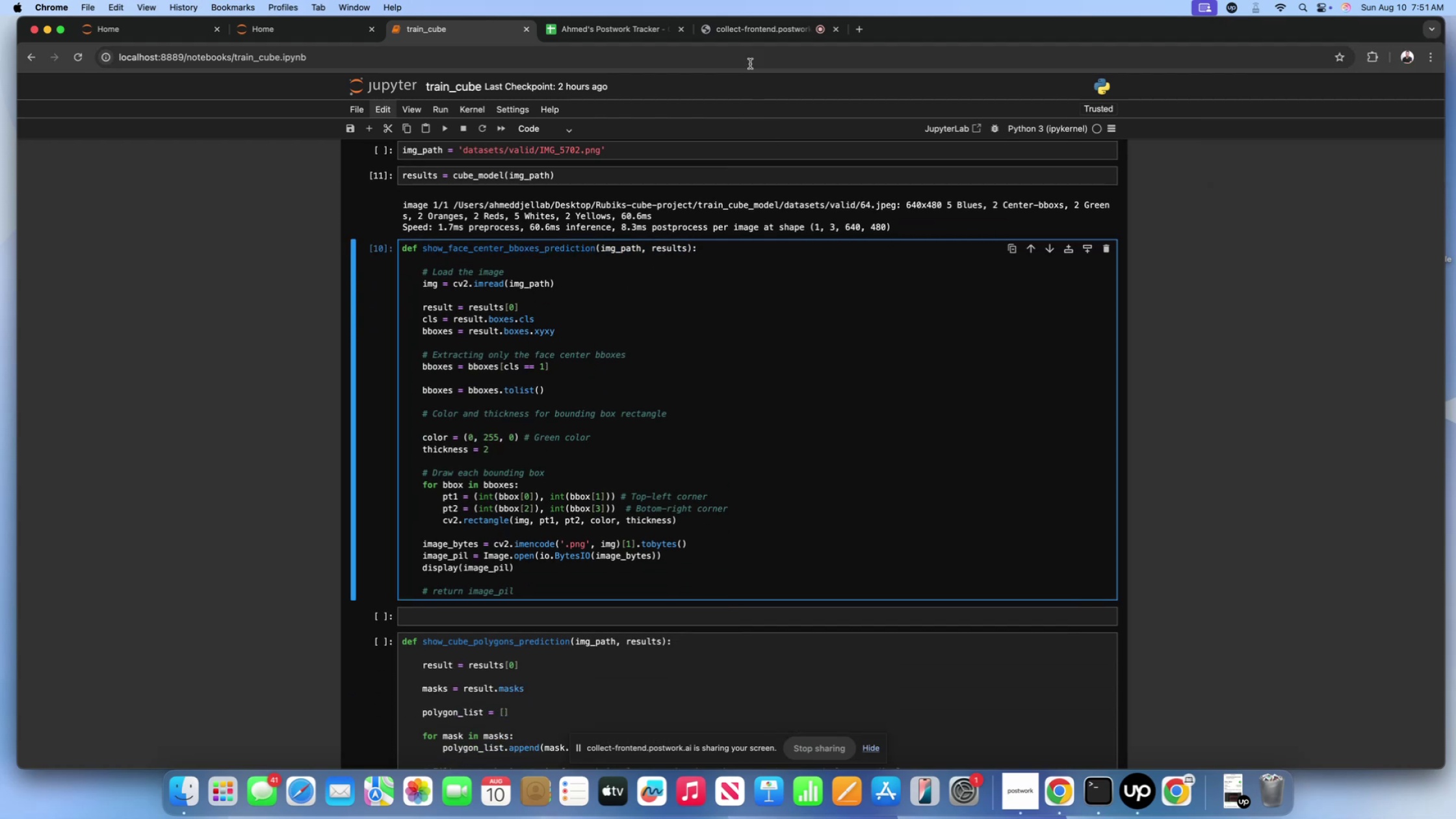 
left_click([744, 31])
 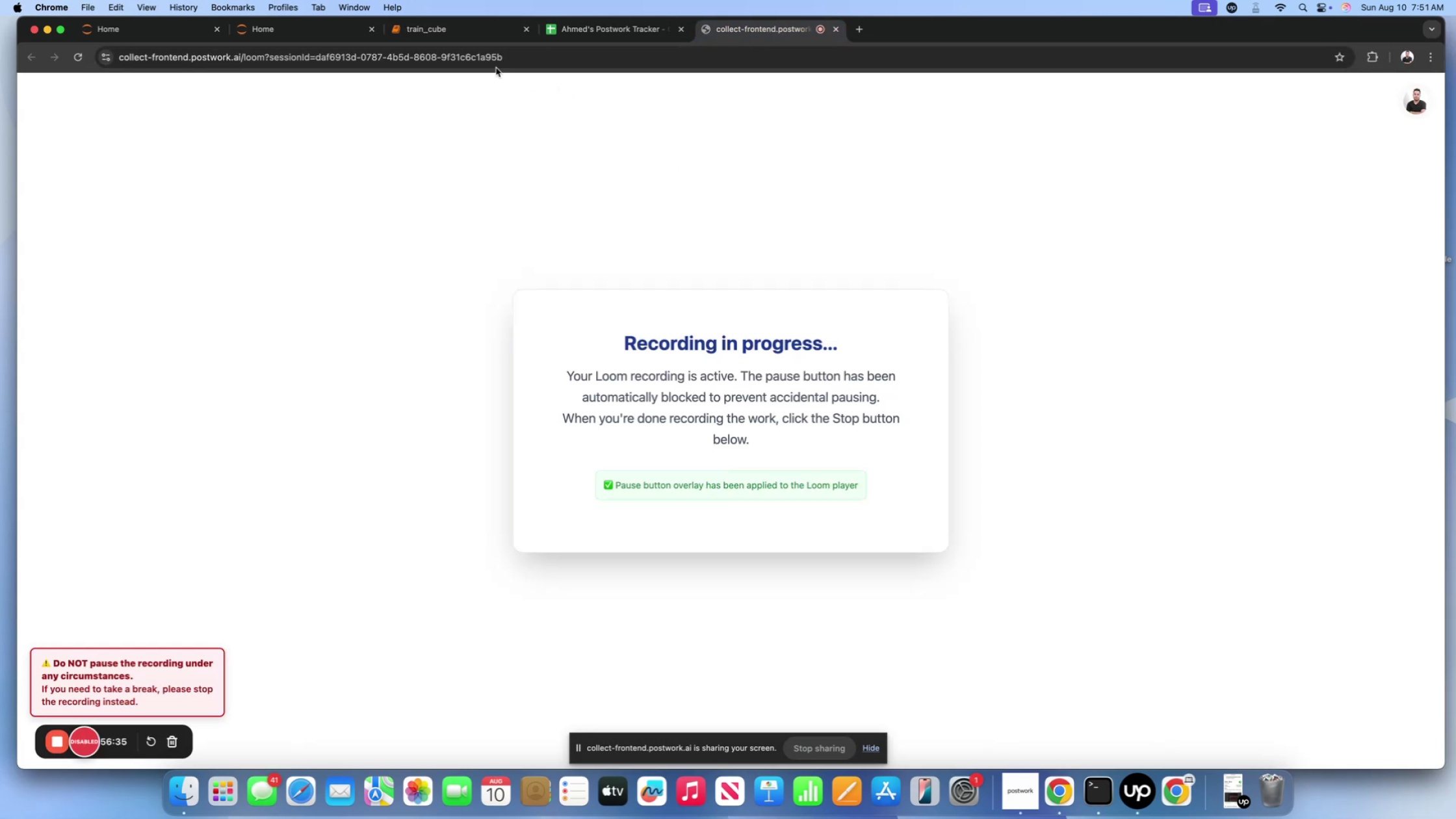 
left_click([446, 25])
 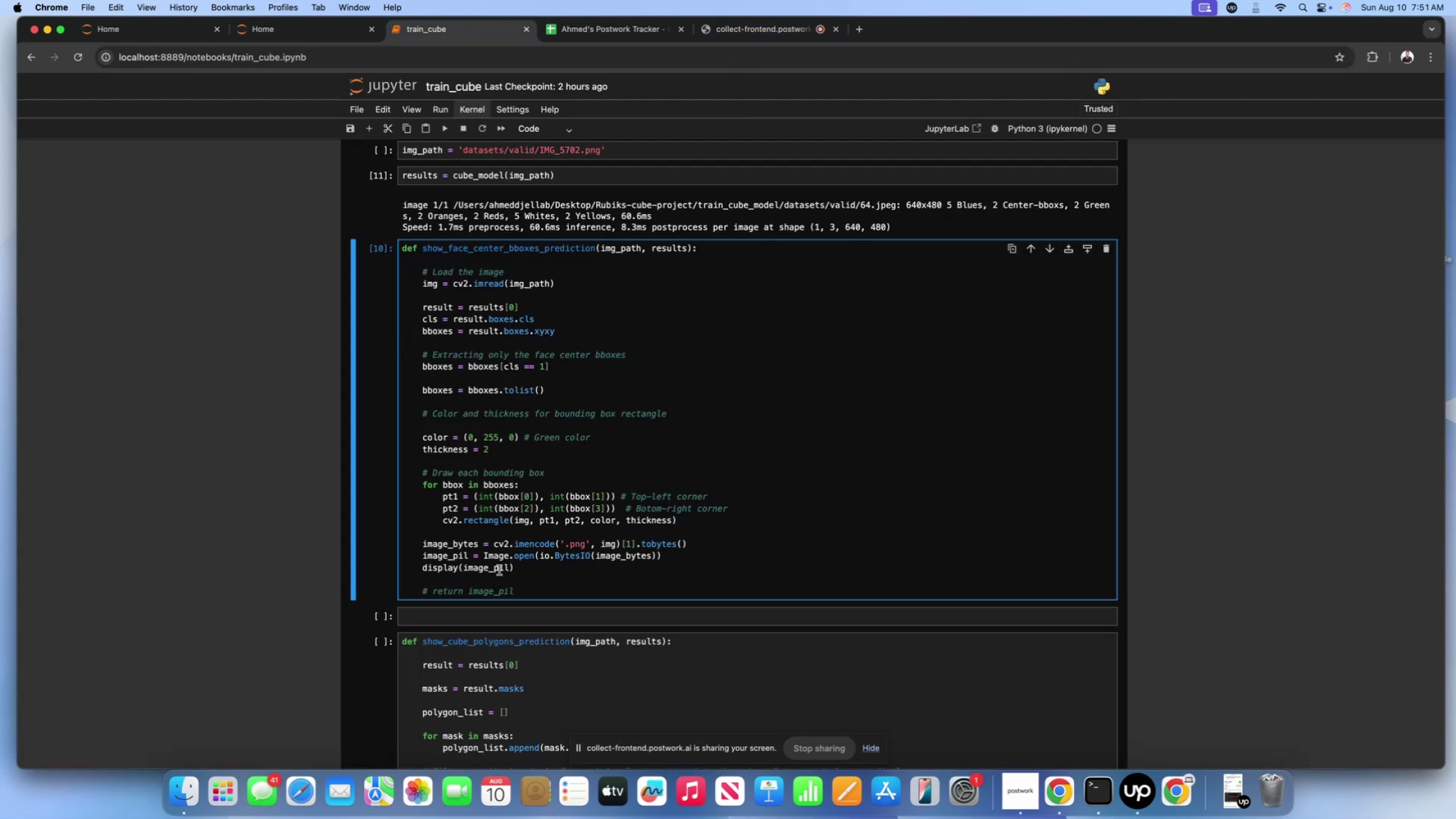 
left_click([499, 570])
 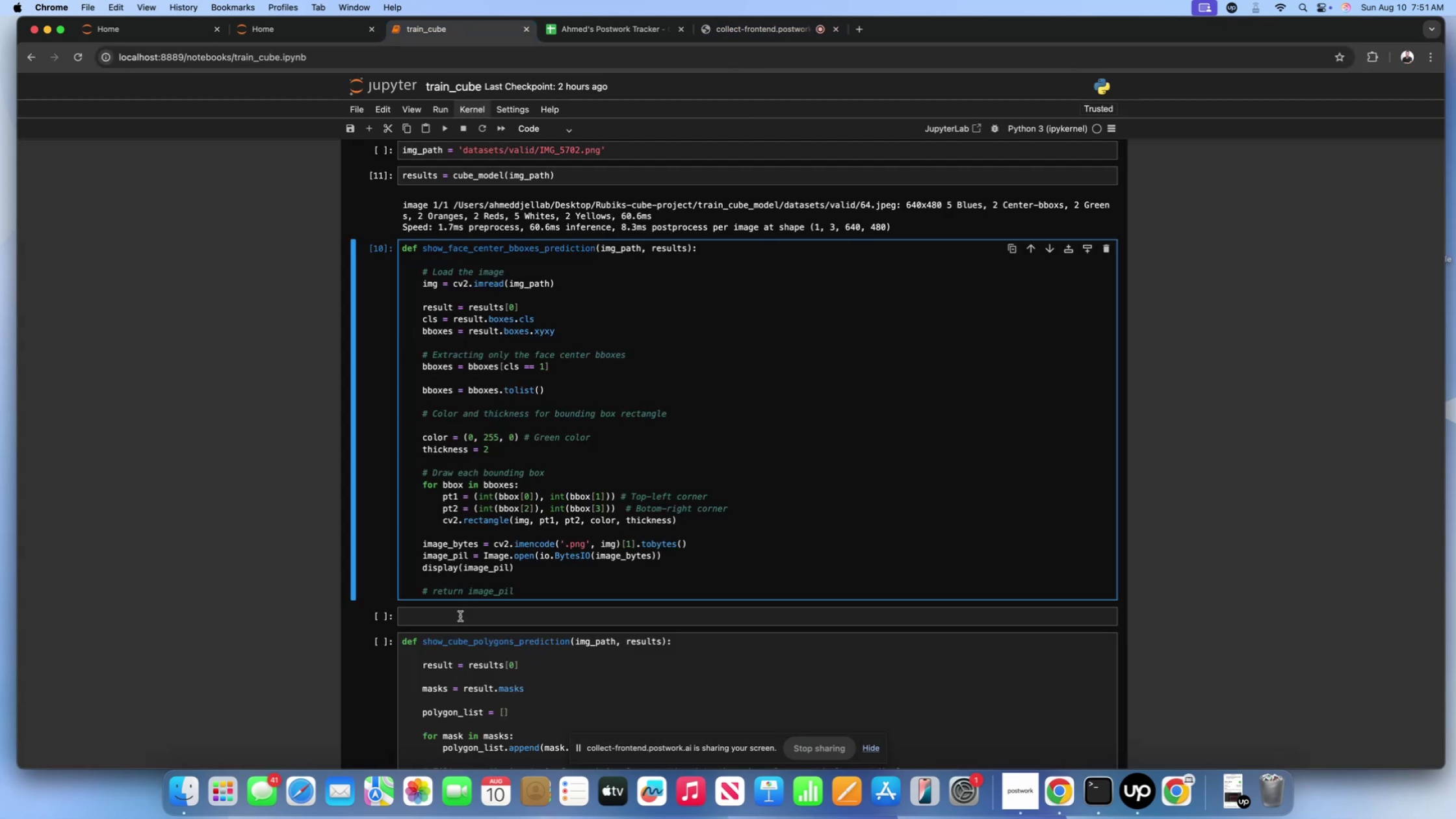 
left_click([460, 616])
 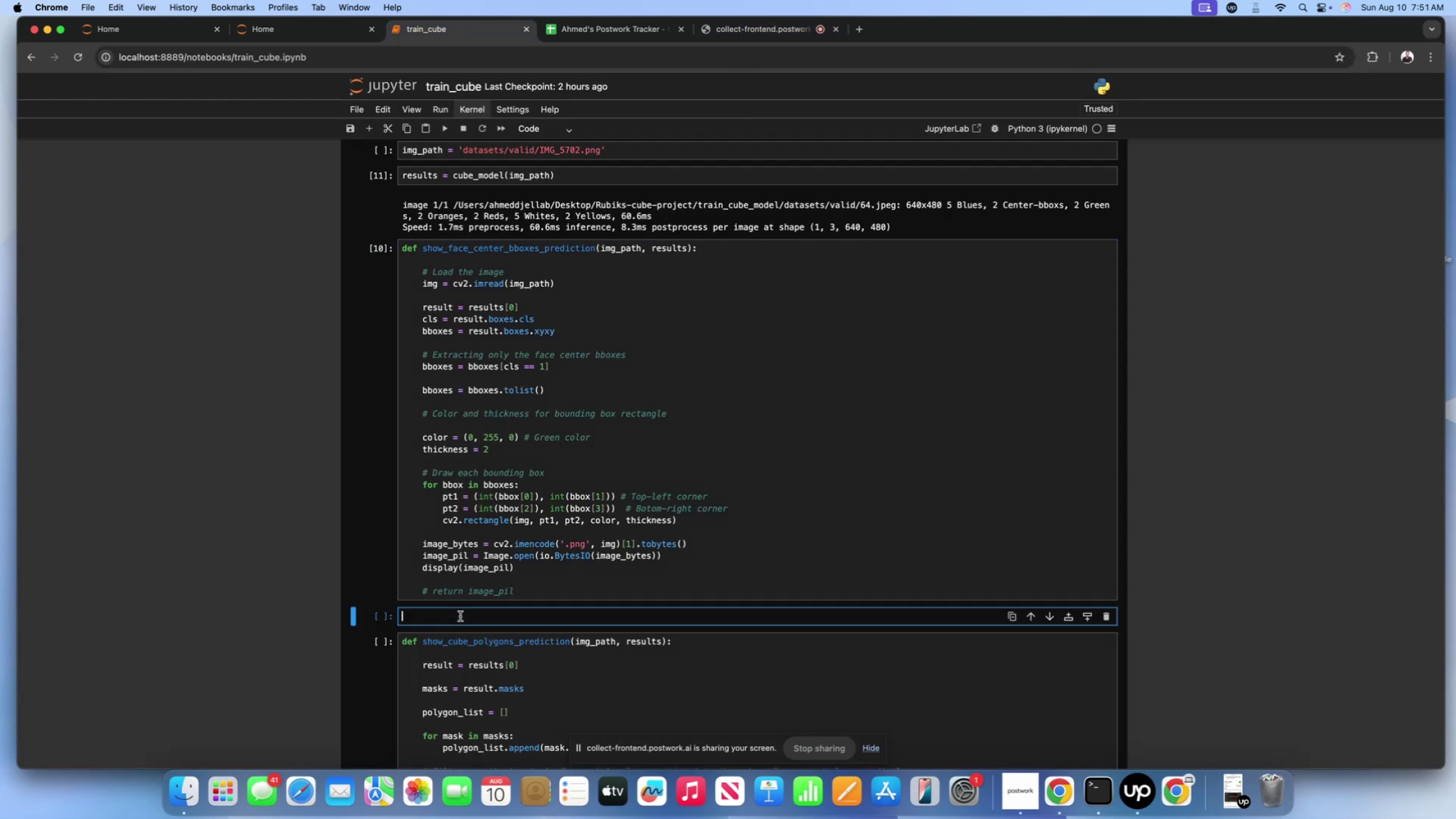 
key(Meta+V)
 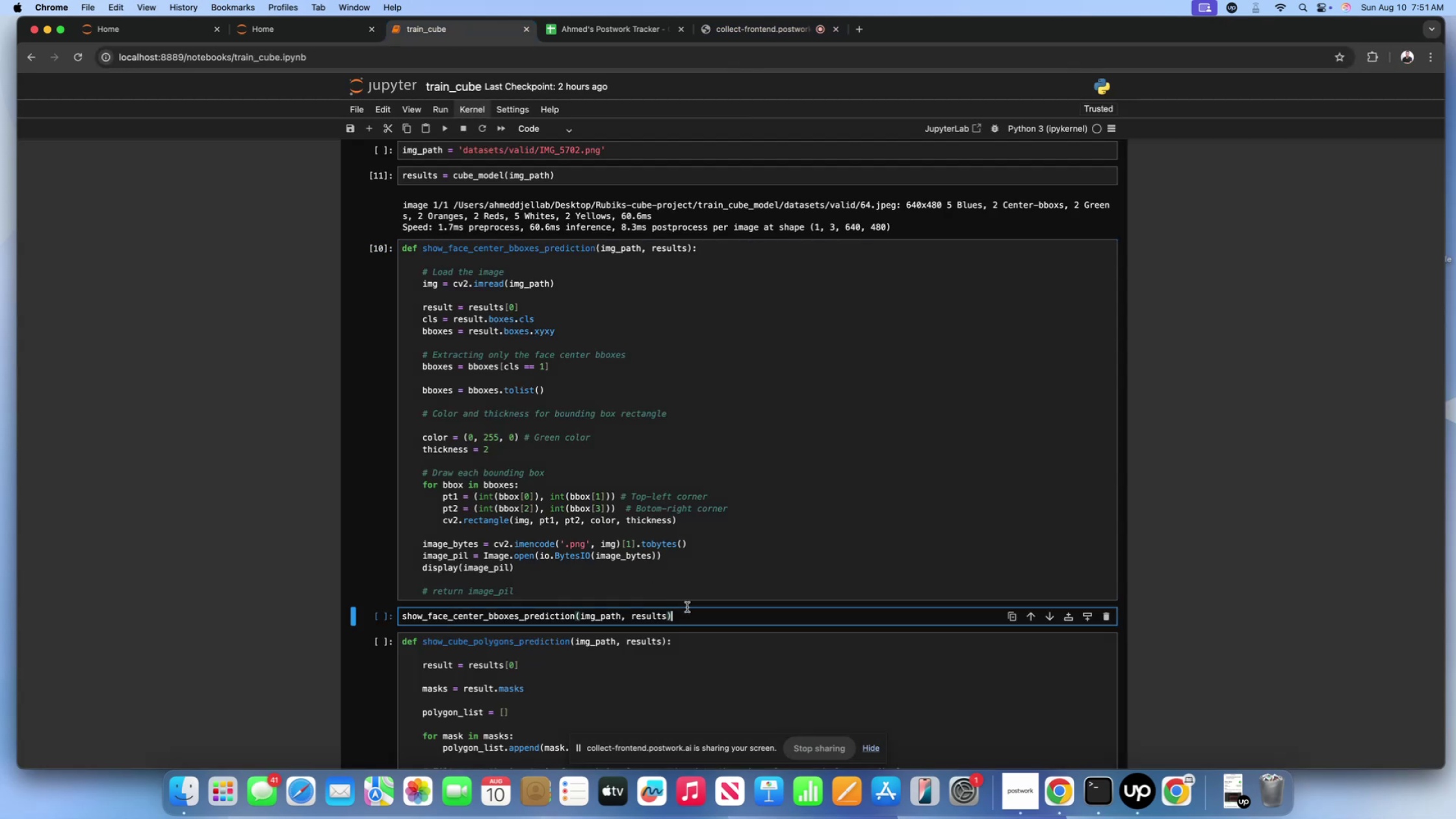 
key(Shift+ShiftLeft)
 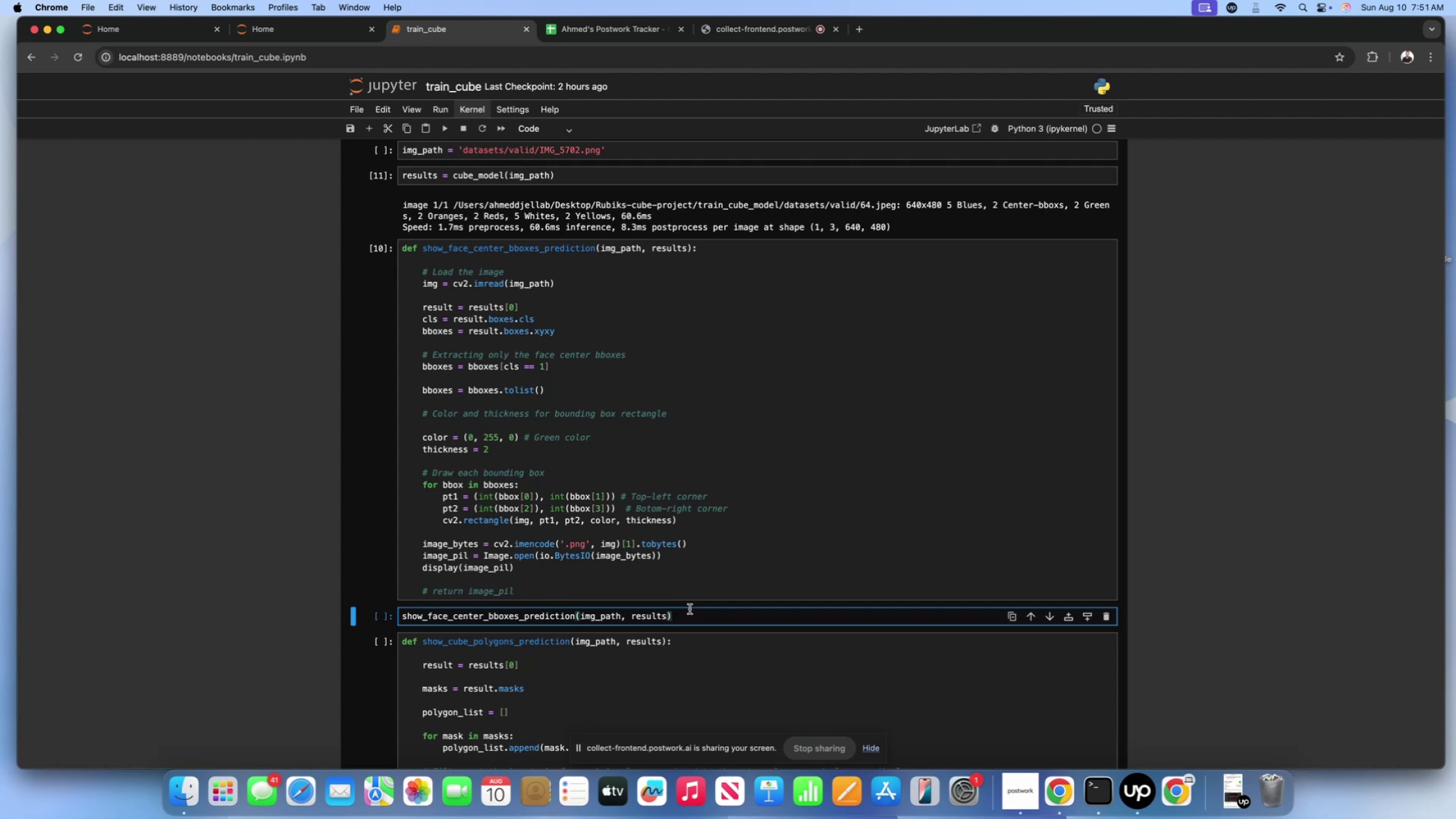 
key(Shift+Enter)
 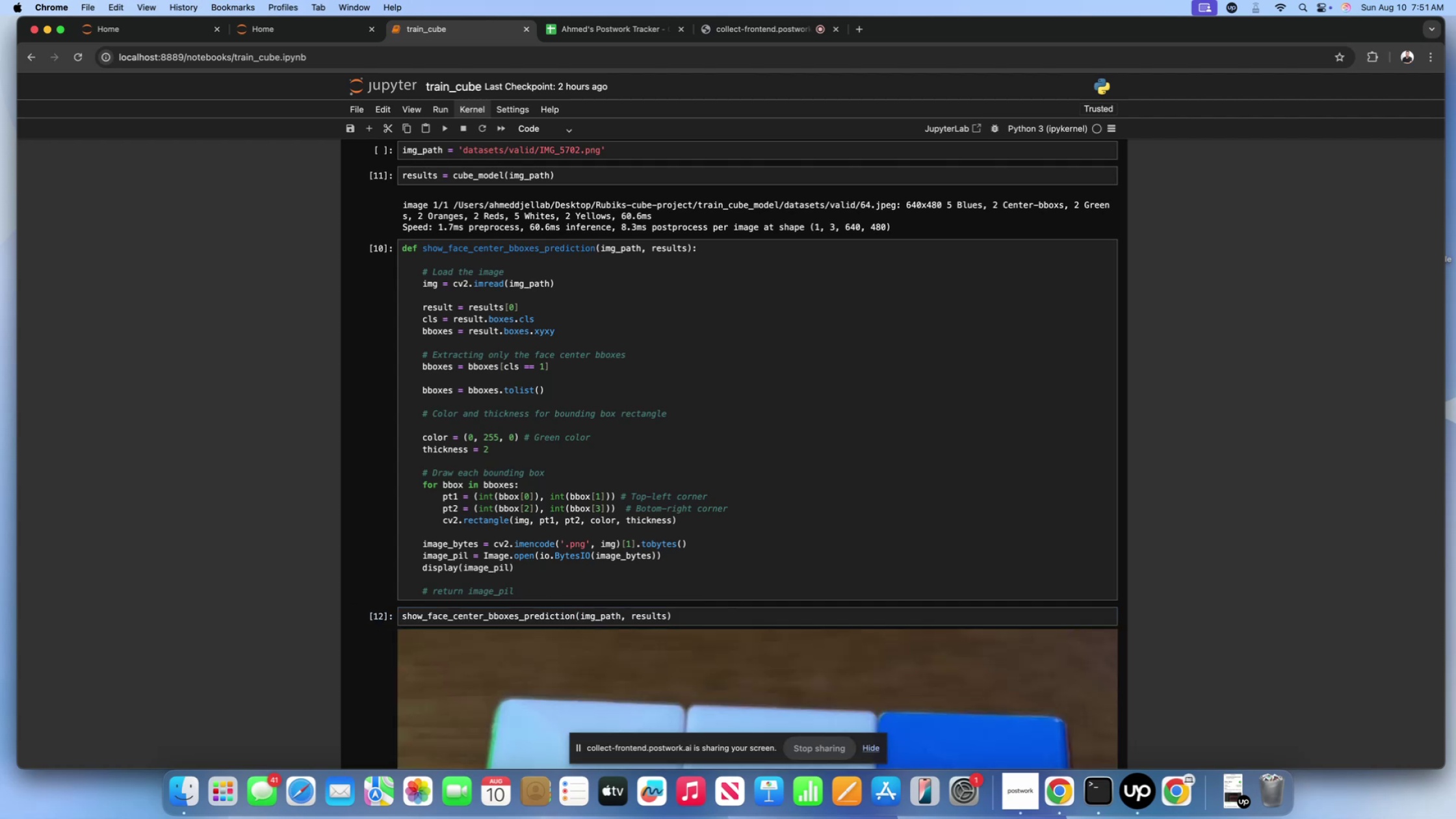 
scroll: coordinate [694, 582], scroll_direction: down, amount: 104.0
 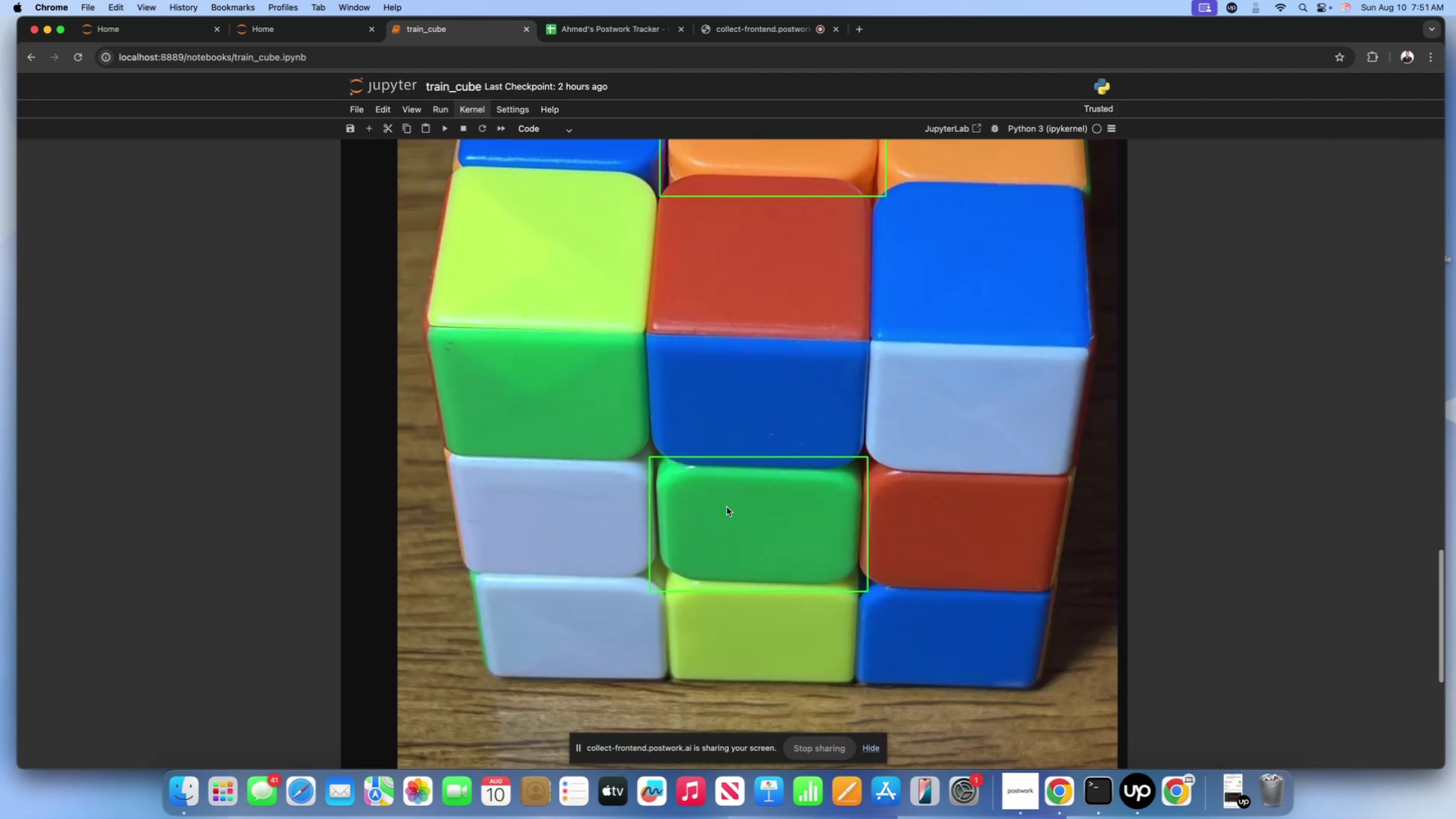 
scroll: coordinate [768, 385], scroll_direction: up, amount: 34.0
 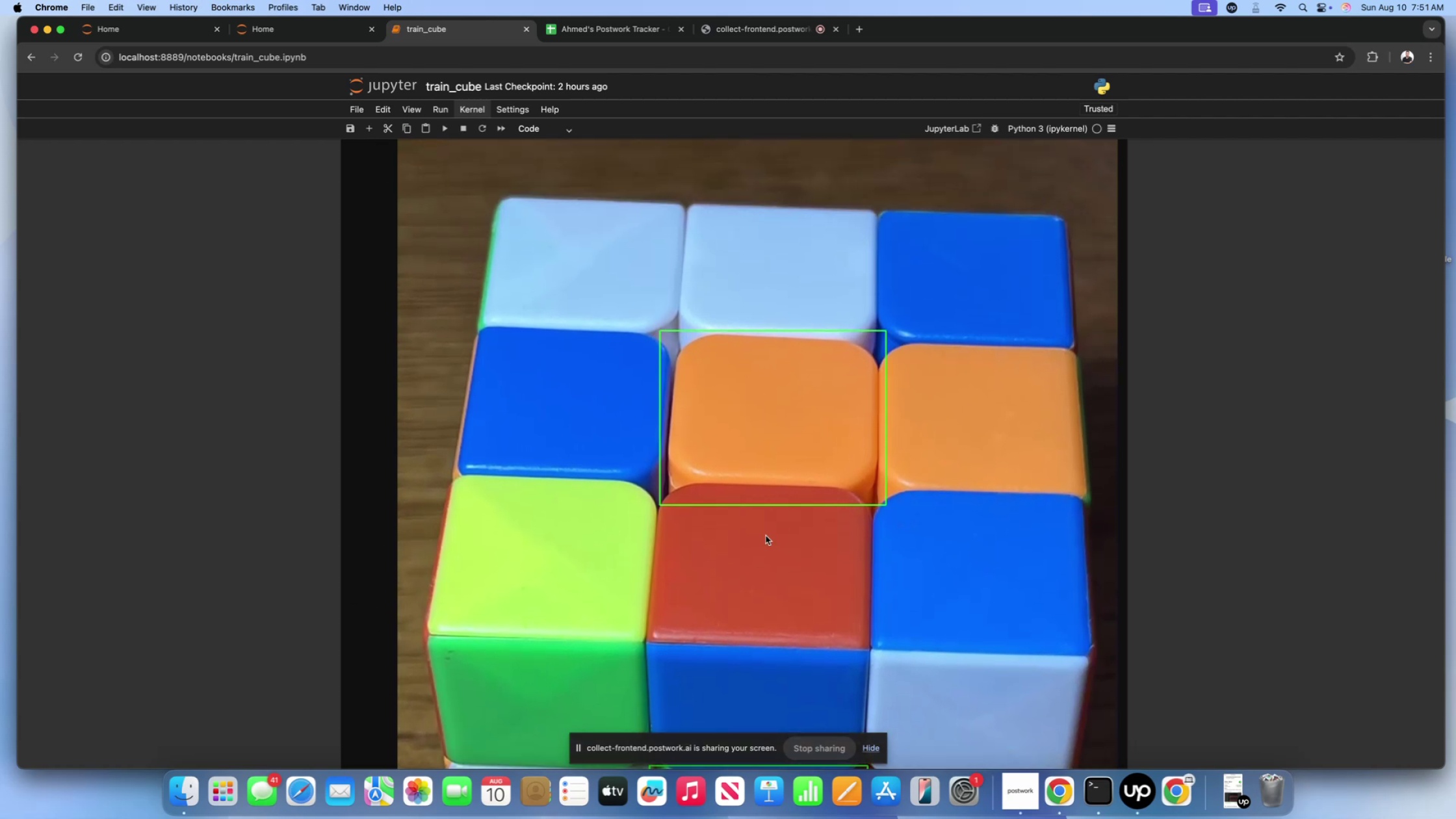 
scroll: coordinate [681, 504], scroll_direction: down, amount: 38.0
 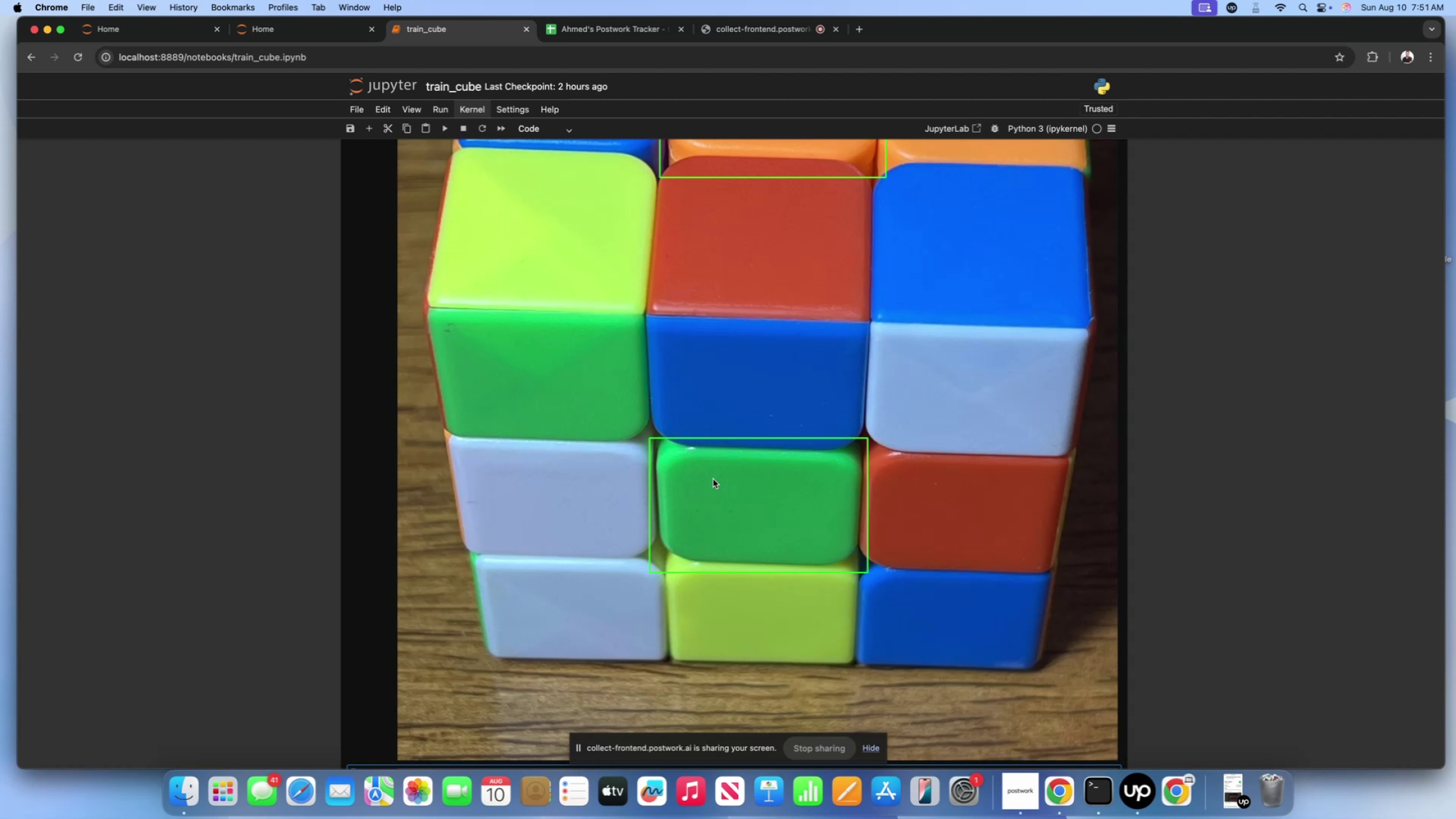 
wait(9.06)
 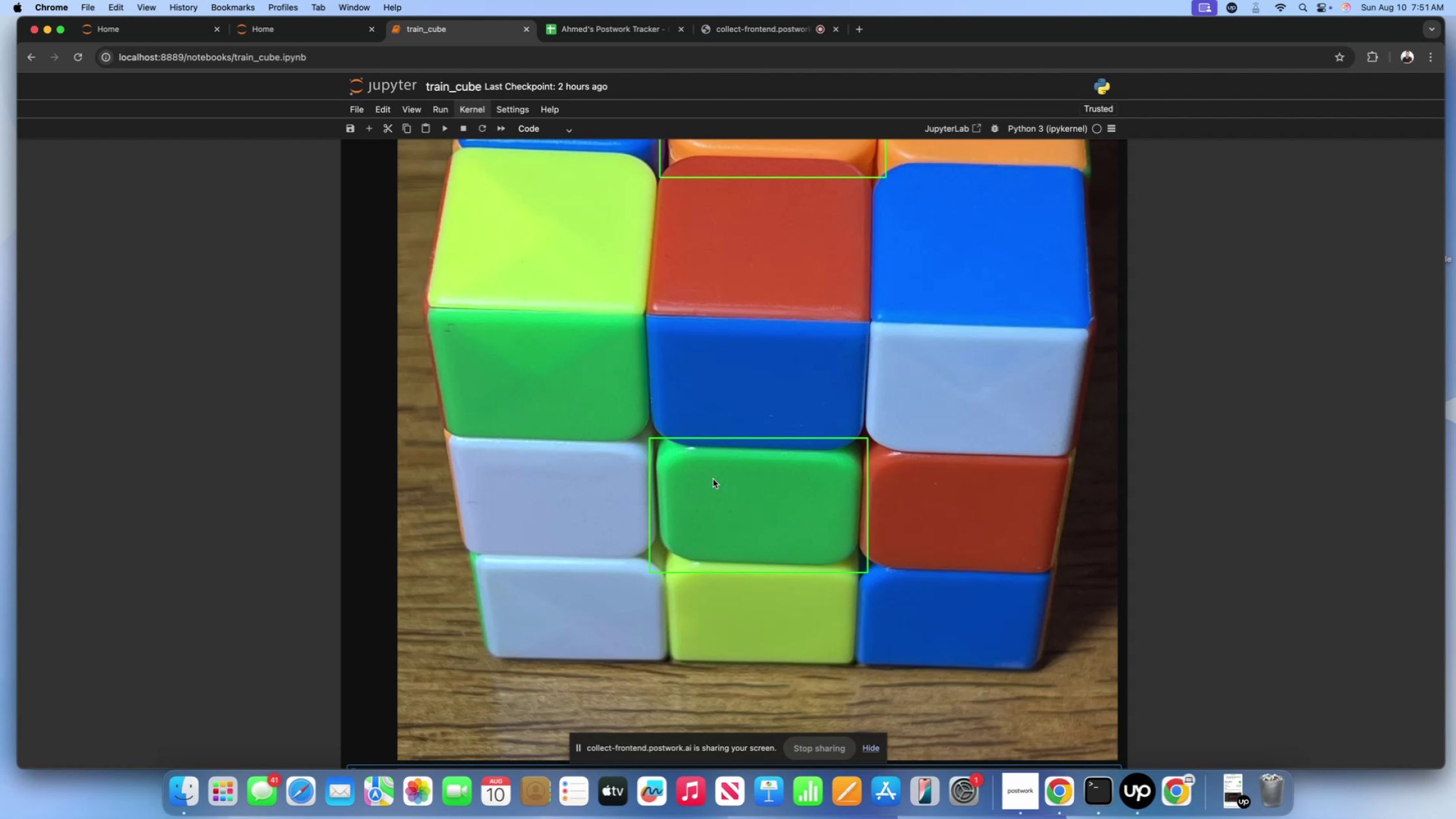 
scroll: coordinate [610, 317], scroll_direction: up, amount: 84.0
 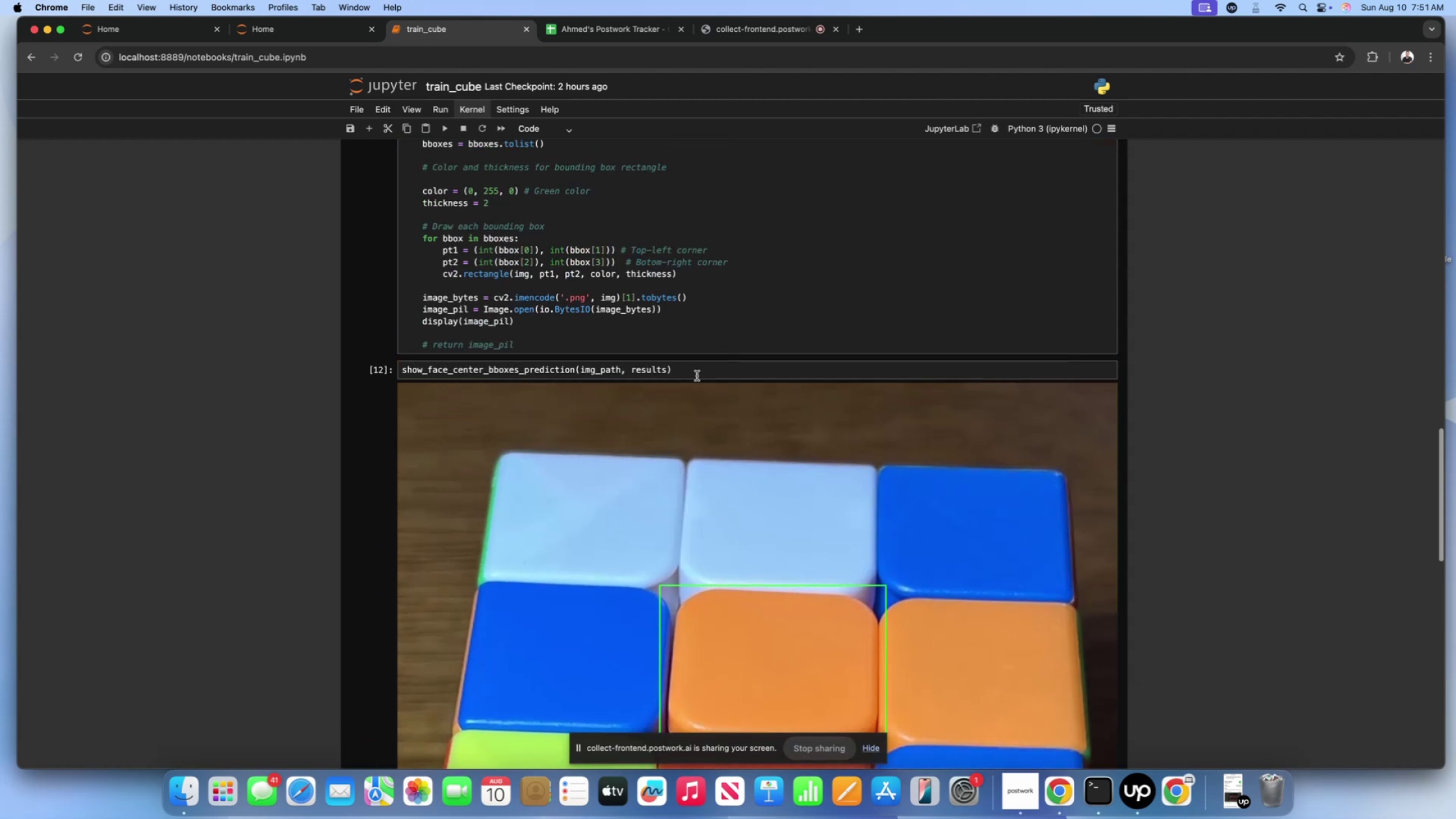 
left_click([697, 376])
 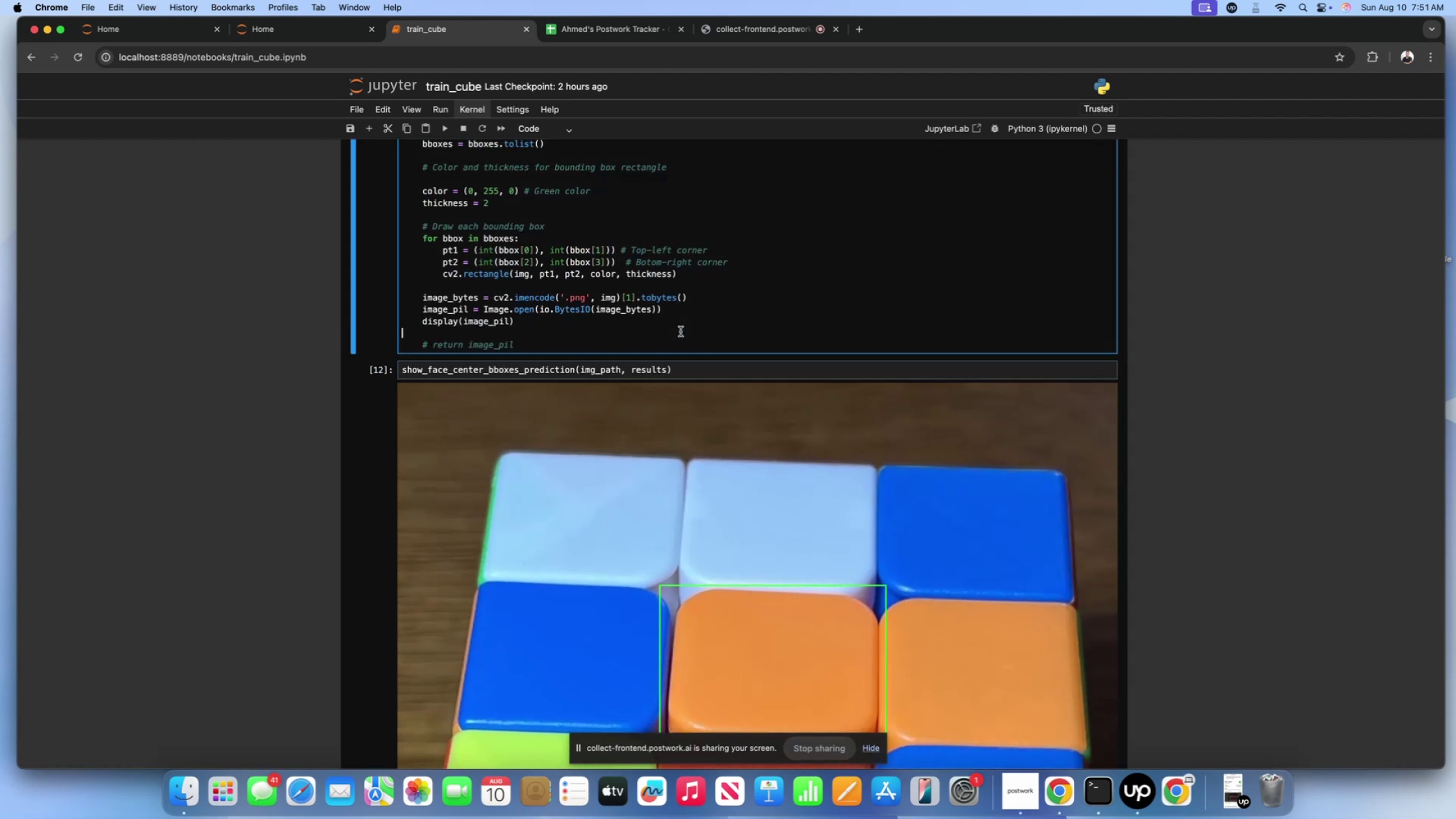 
double_click([673, 344])
 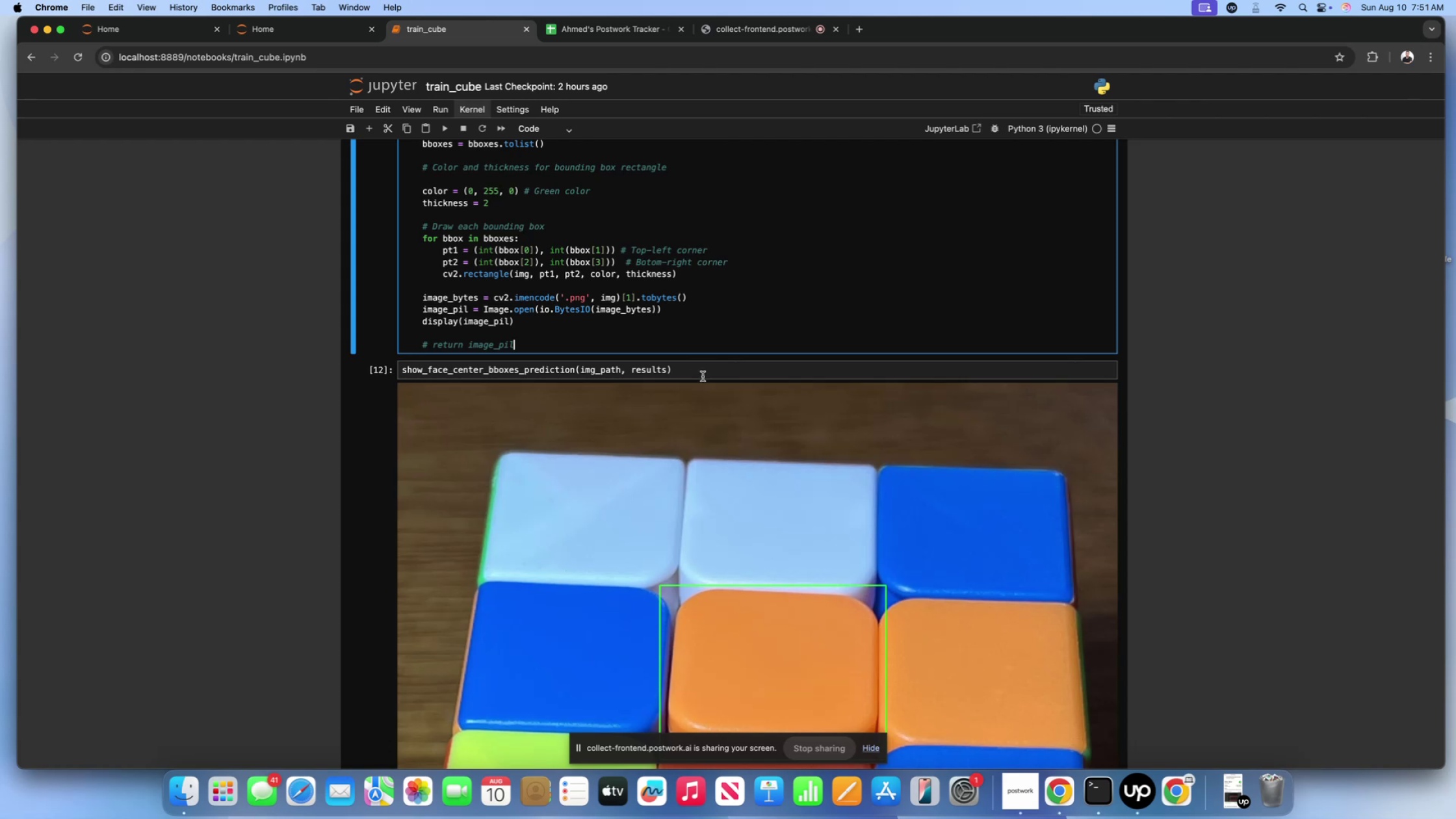 
left_click([703, 376])
 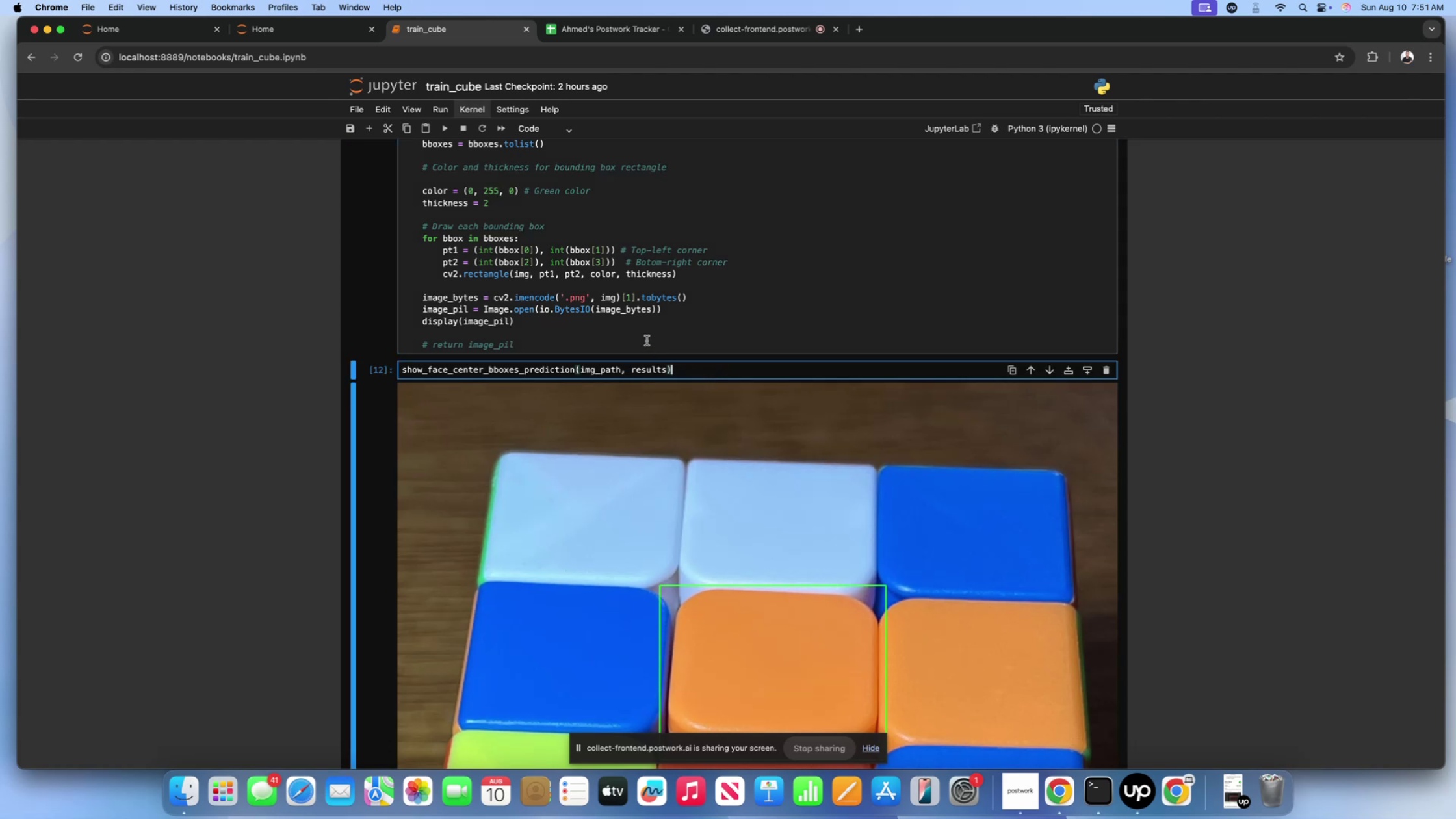 
scroll: coordinate [645, 341], scroll_direction: up, amount: 29.0
 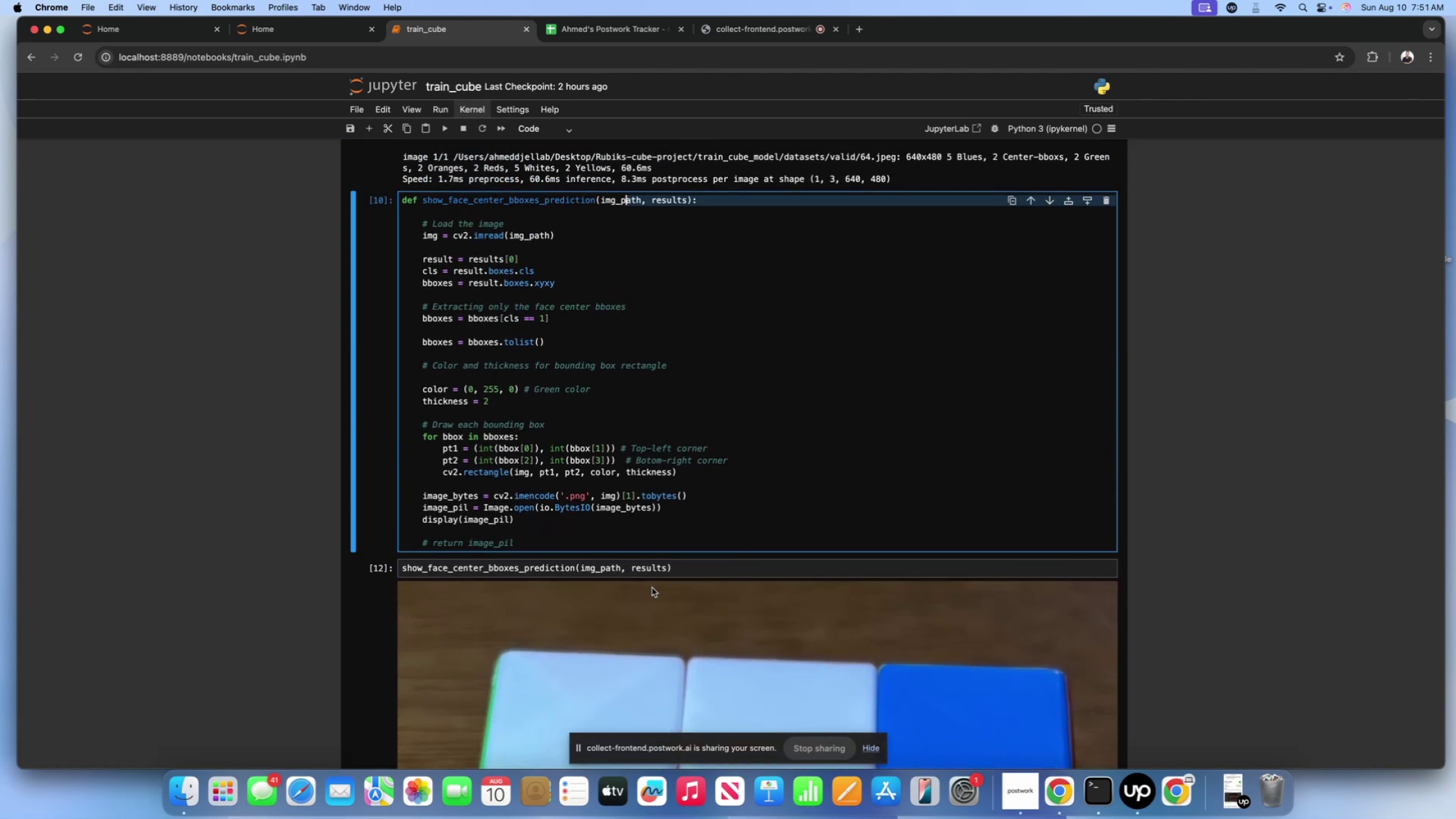 
left_click([699, 563])
 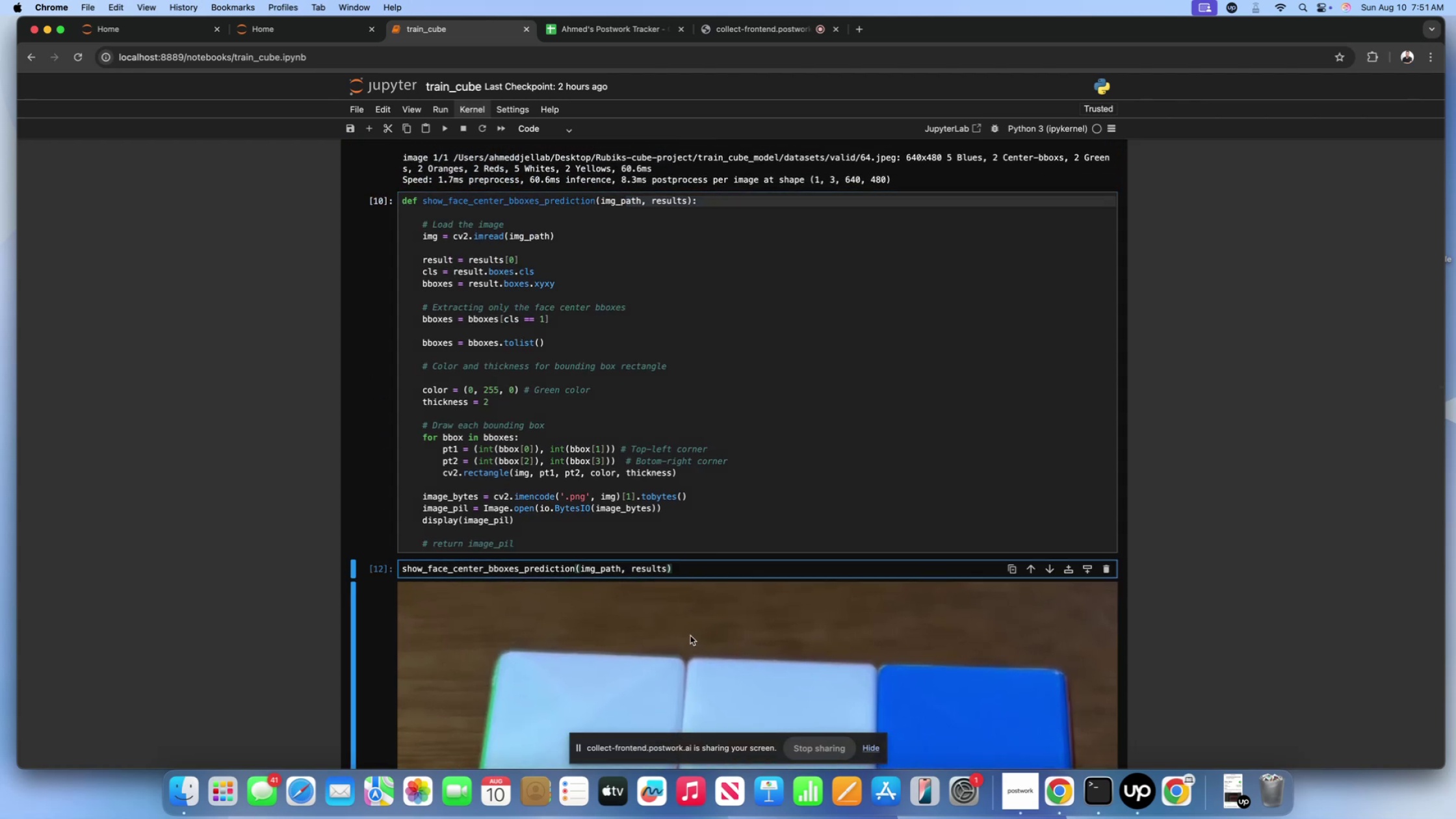 
scroll: coordinate [691, 634], scroll_direction: down, amount: 115.0
 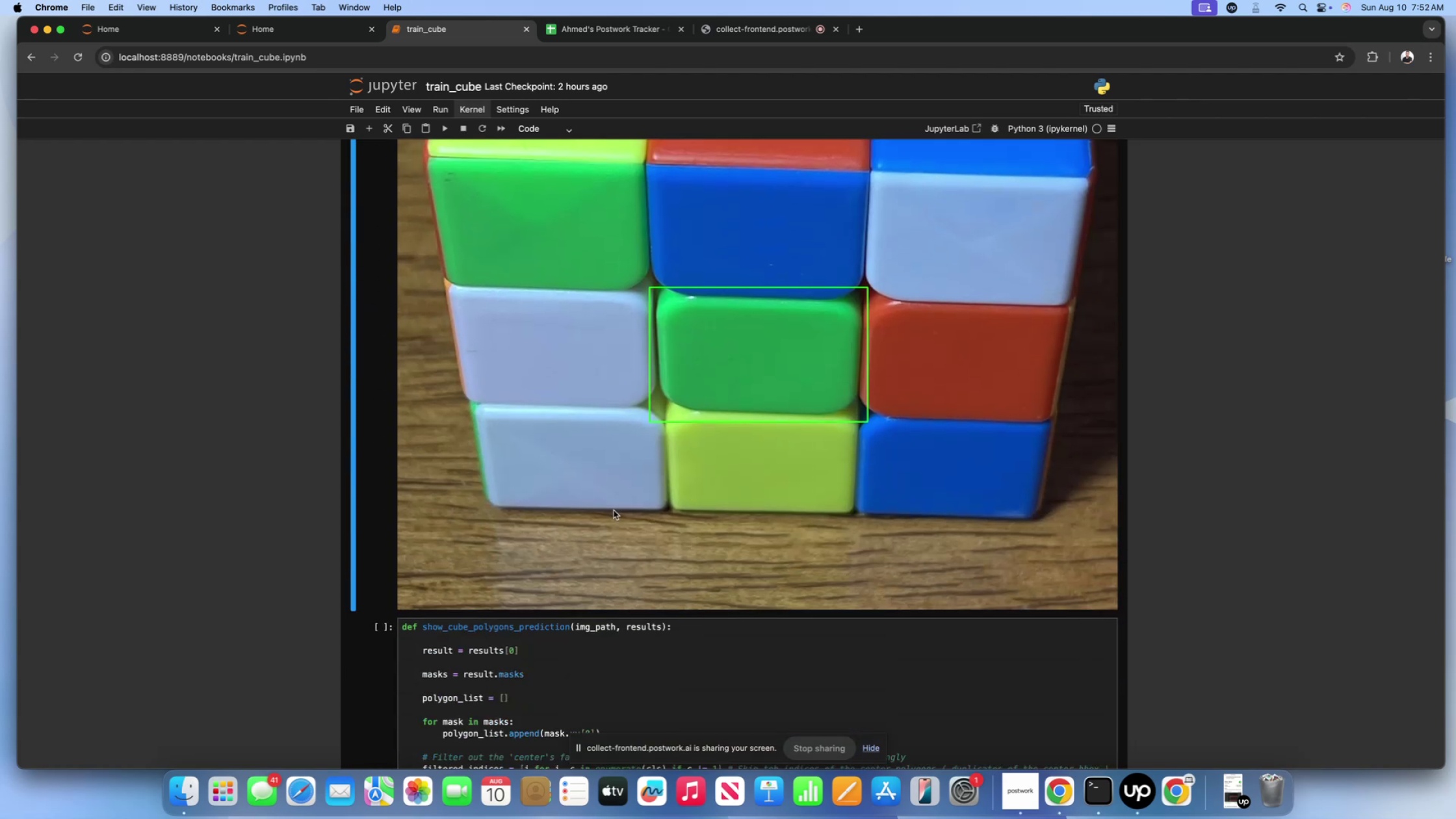 
scroll: coordinate [603, 382], scroll_direction: up, amount: 168.0
 